 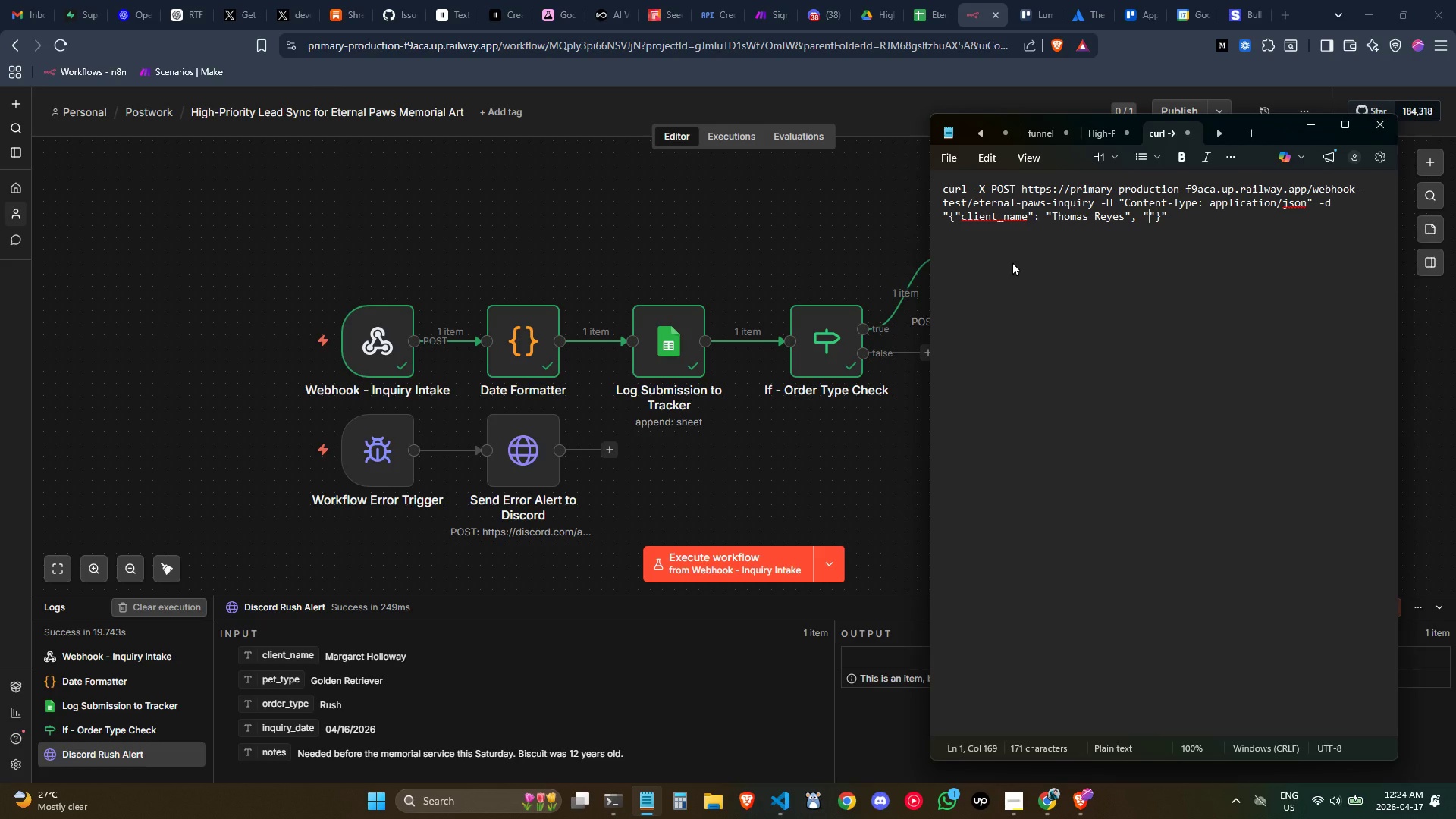 
type(pet_type)
 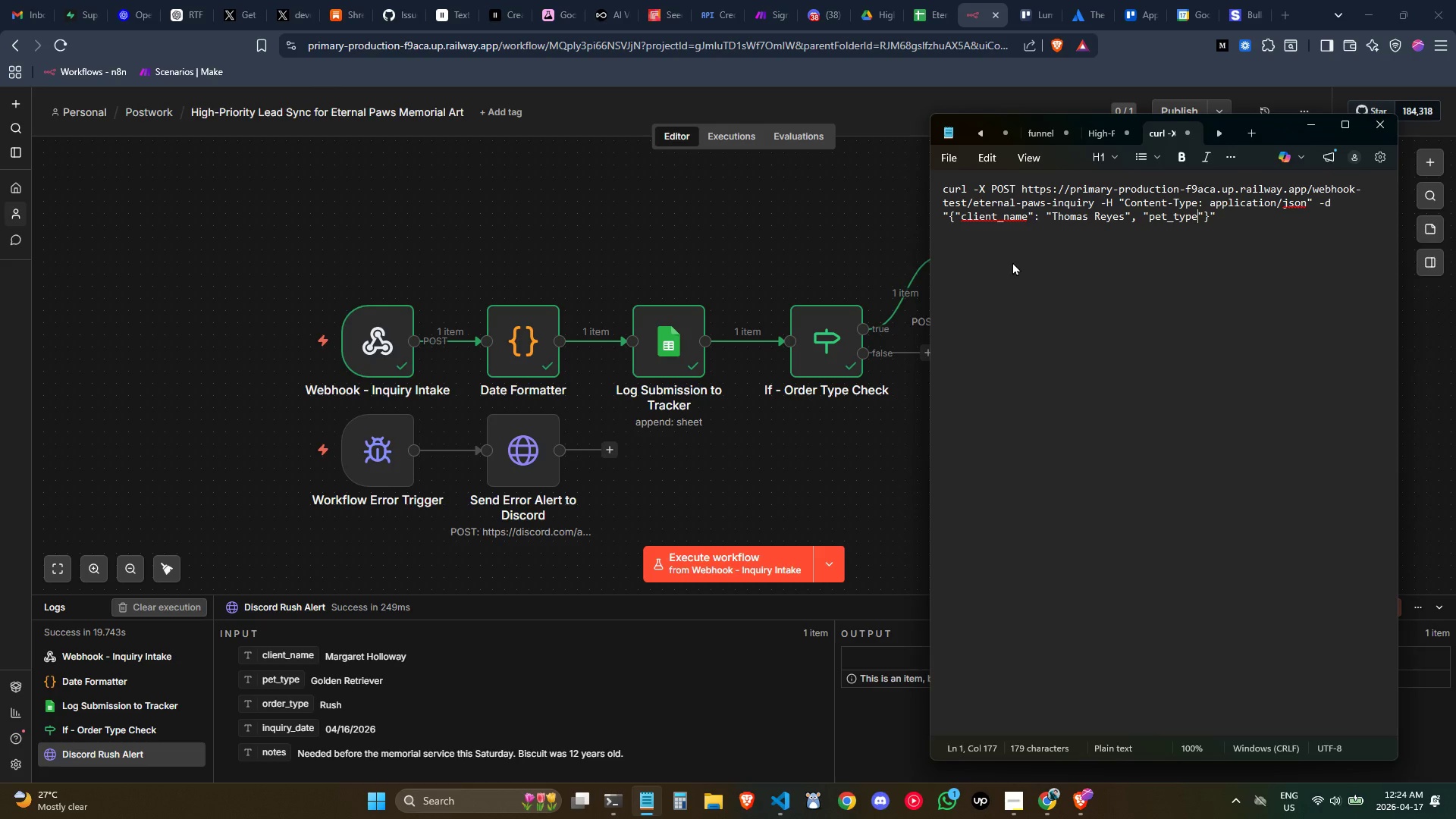 
key(ArrowRight)
 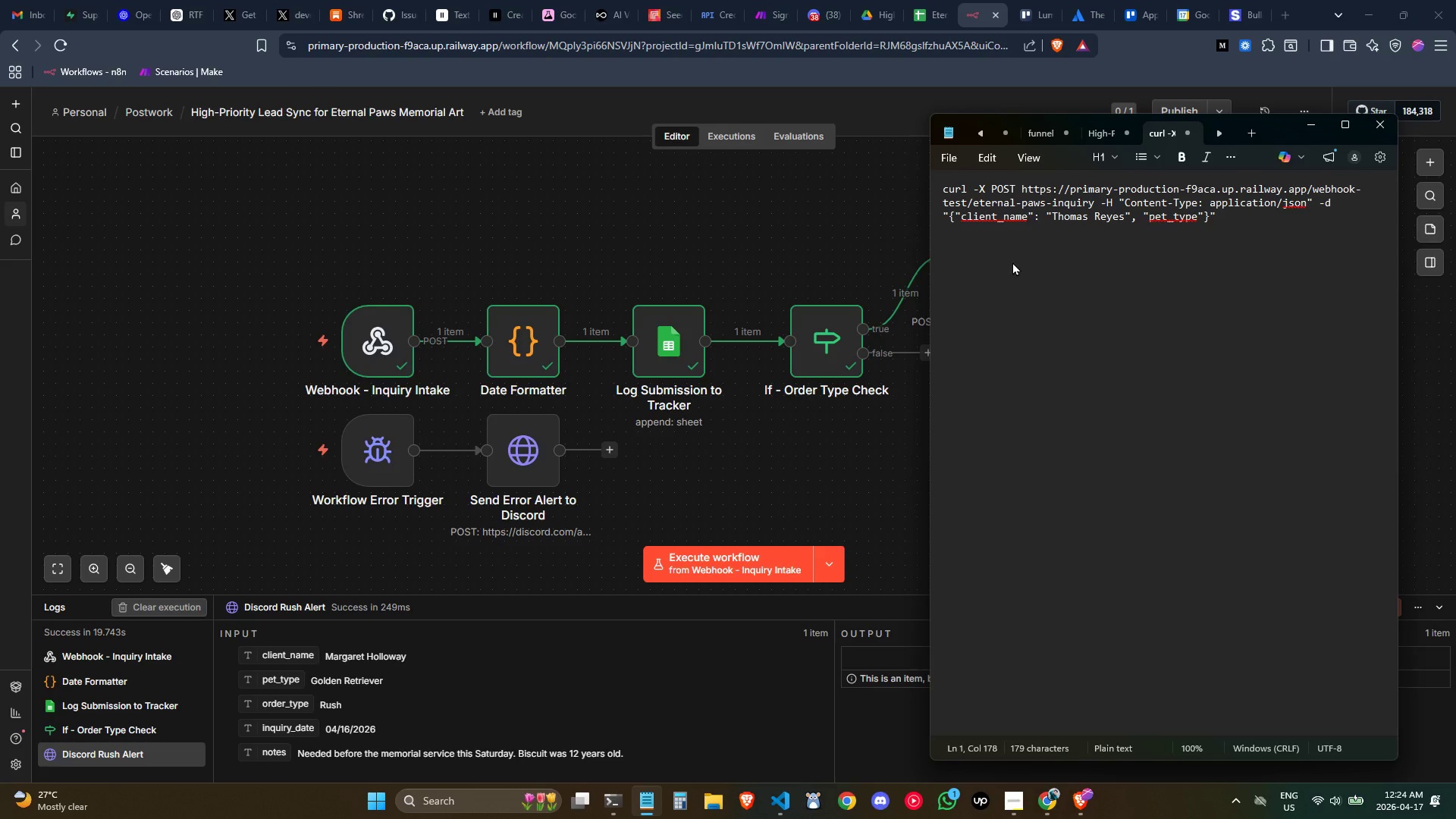 
key(Shift+Semicolon)
 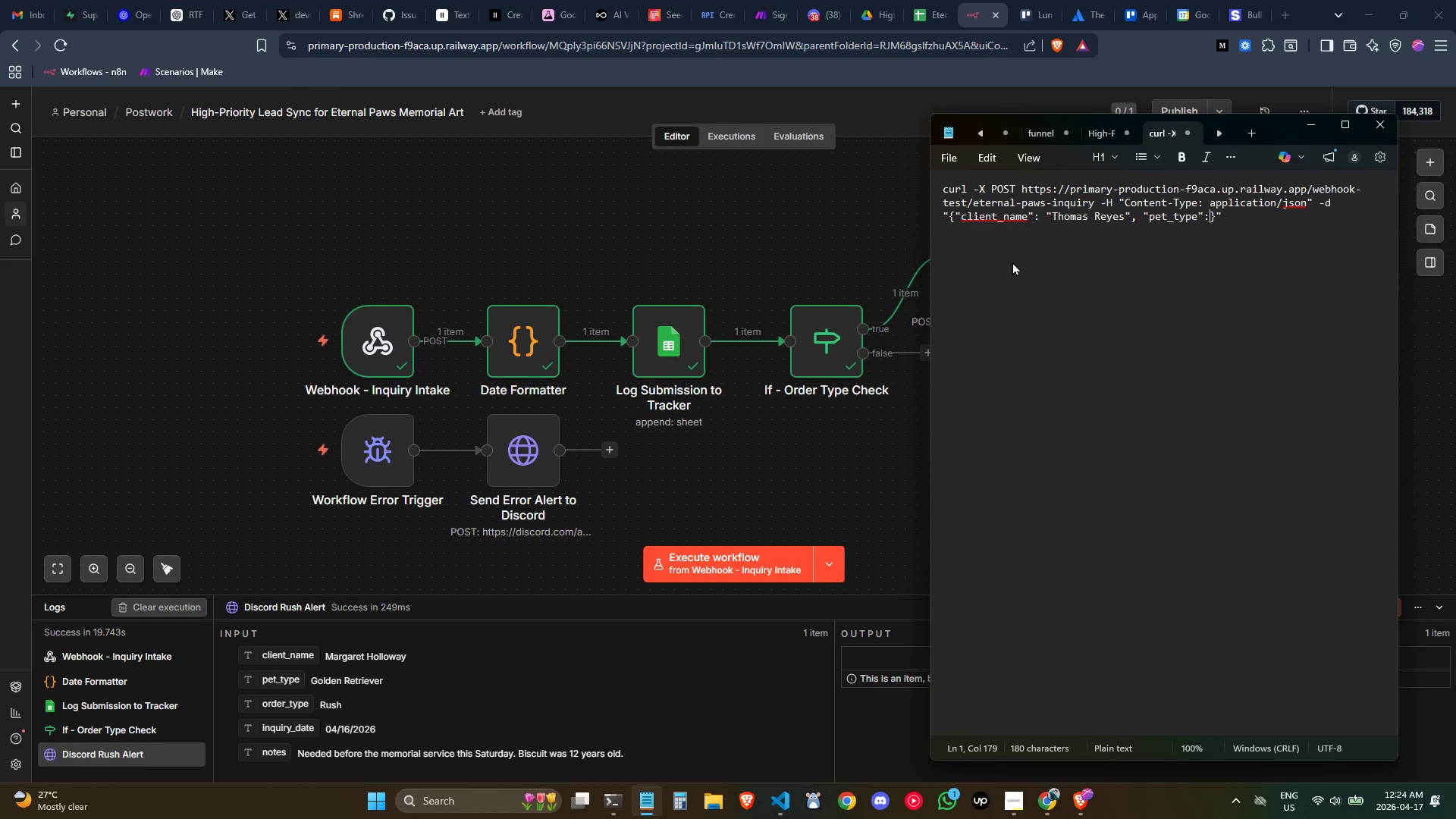 
key(Space)
 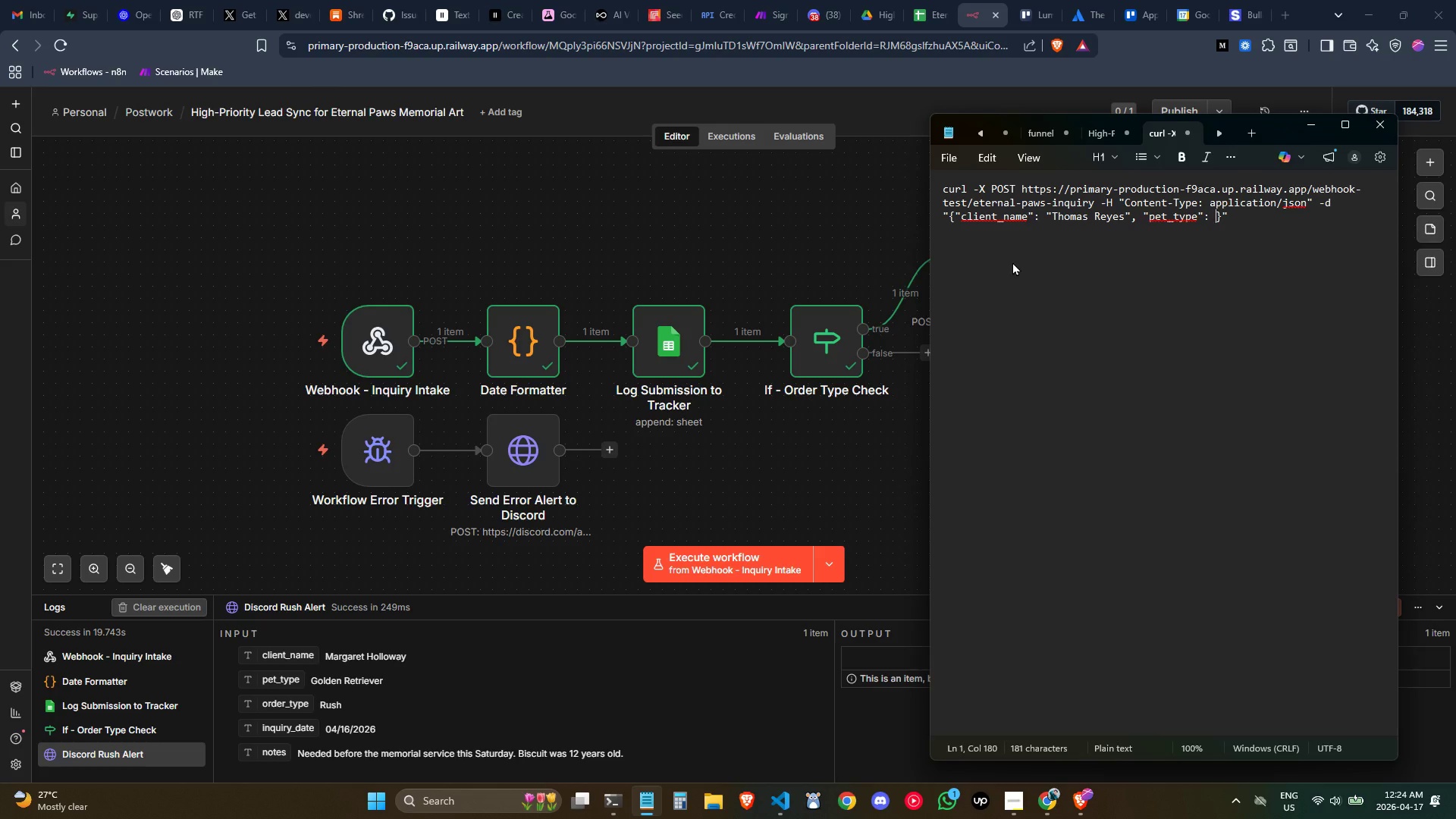 
key(Shift+Quote)
 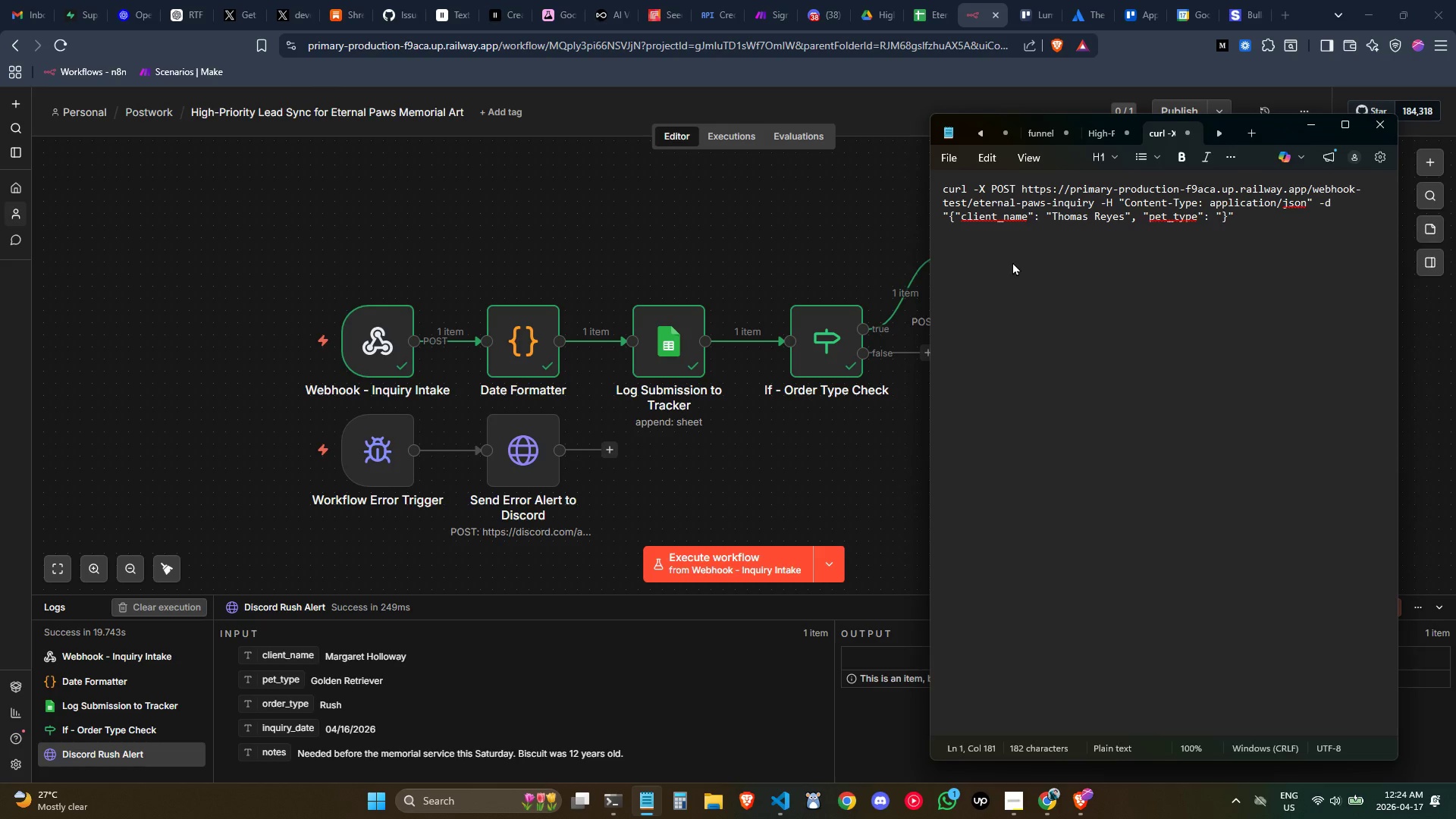 
key(Shift+ShiftLeft)
 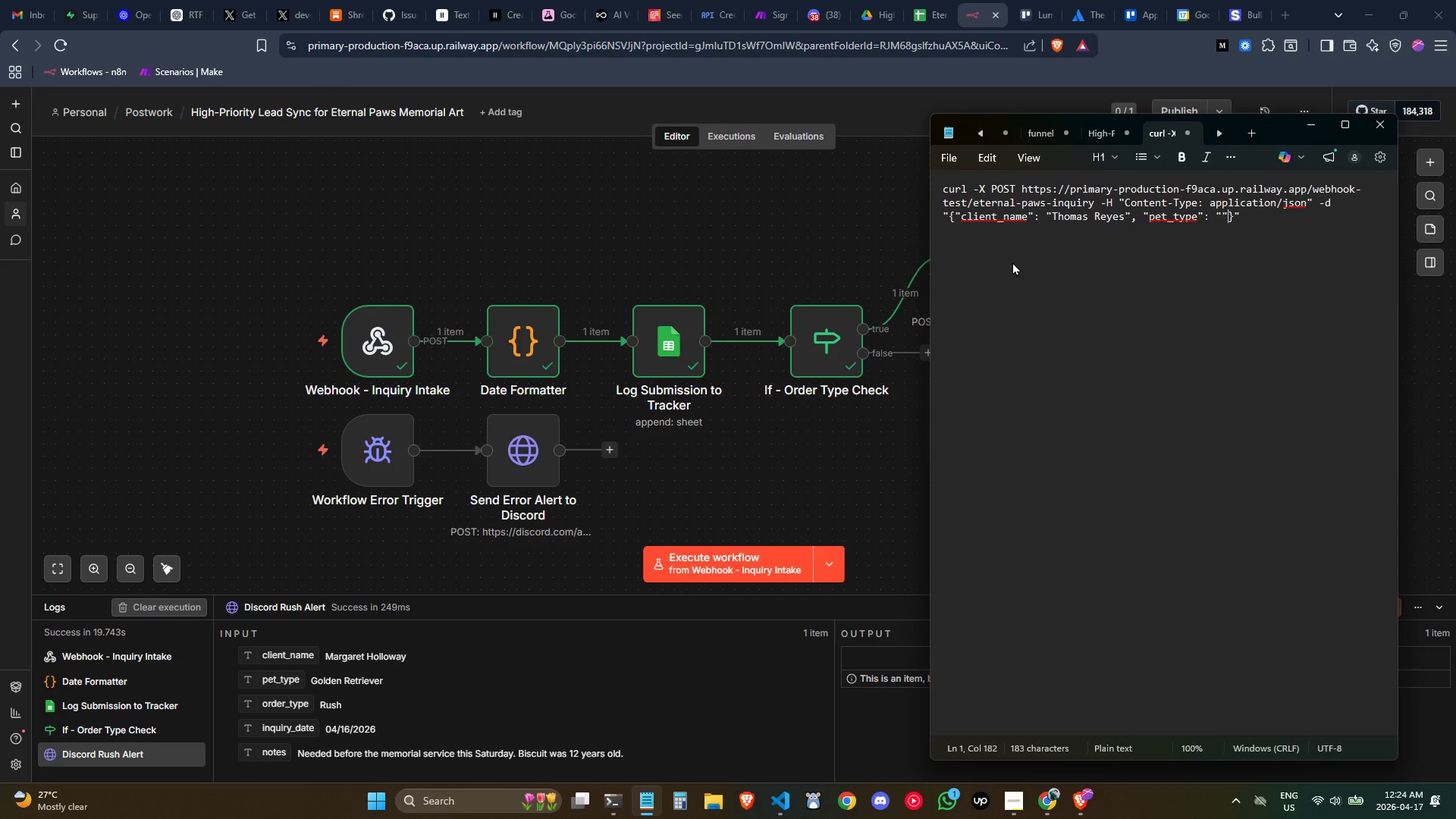 
key(Shift+Quote)
 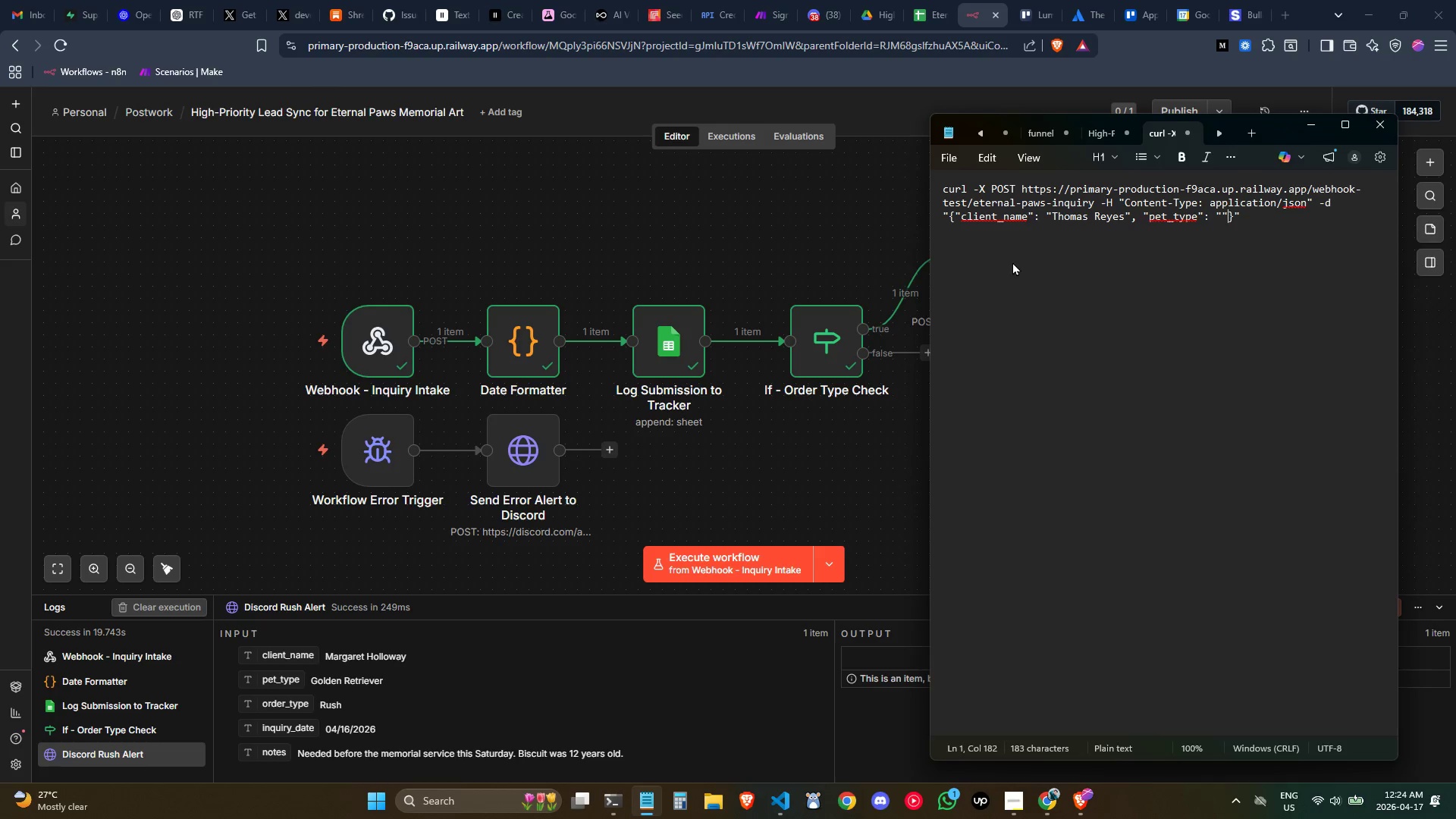 
key(ArrowLeft)
 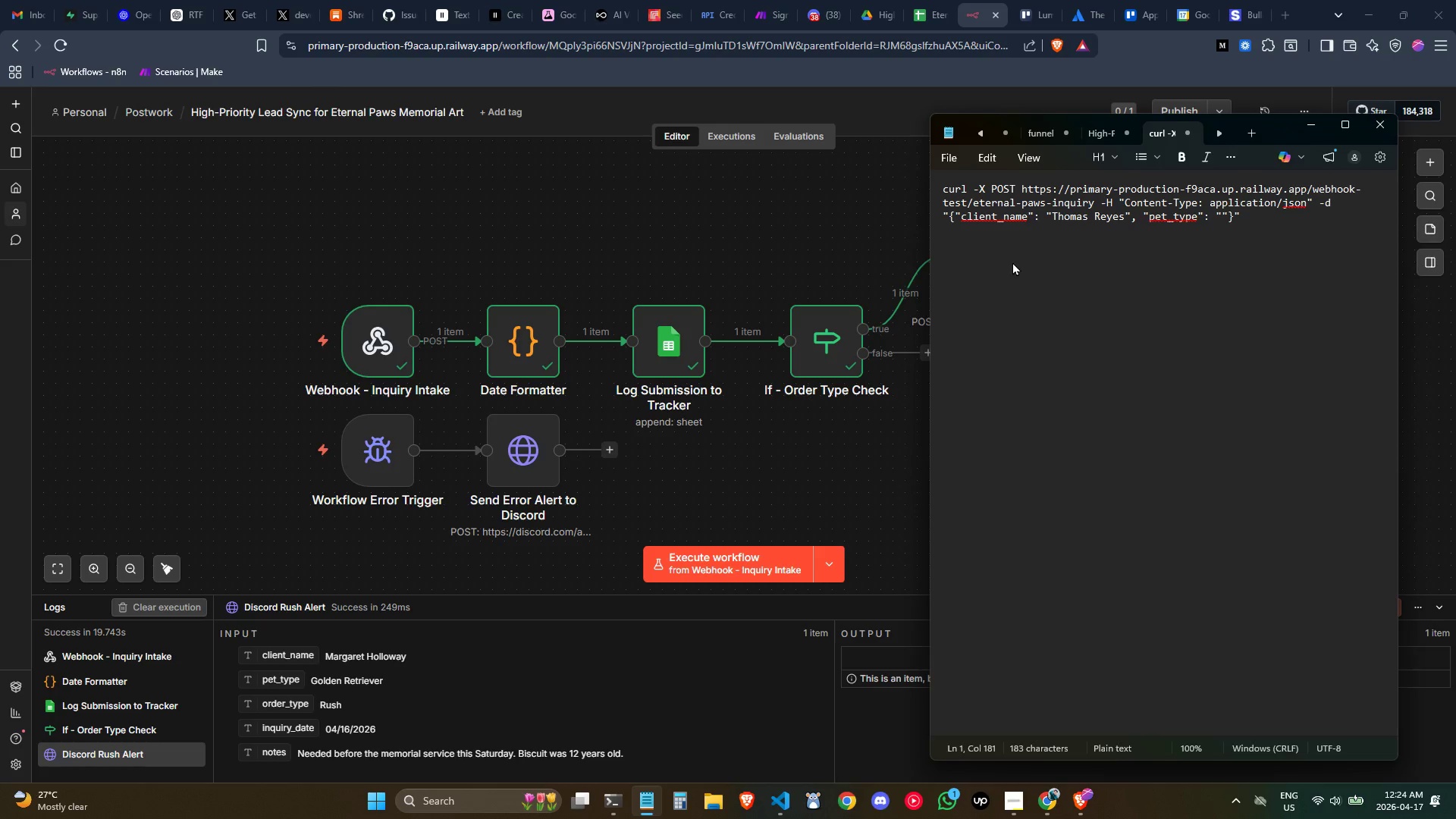 
type(Tabby Cat)
 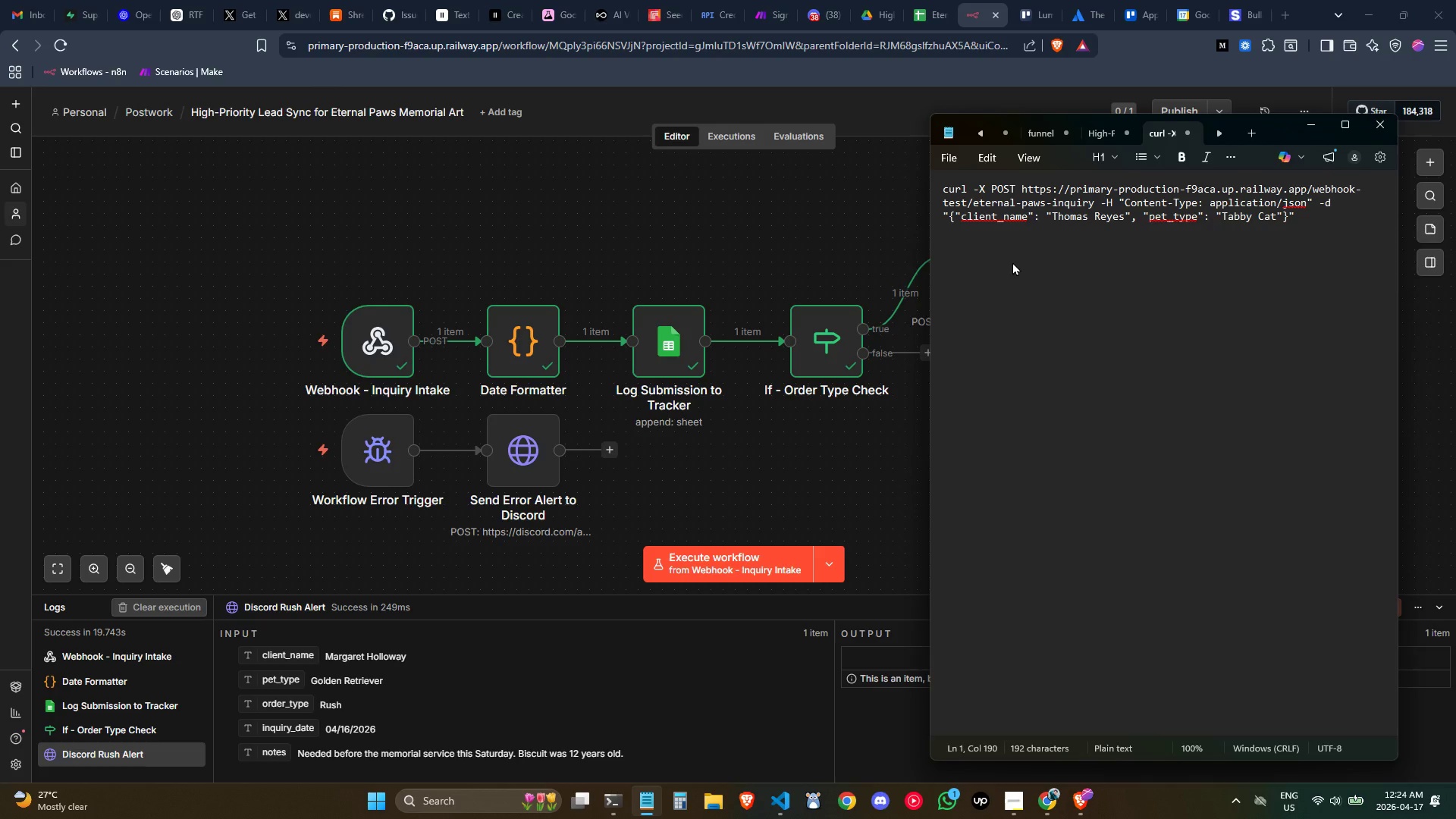 
key(ArrowRight)
 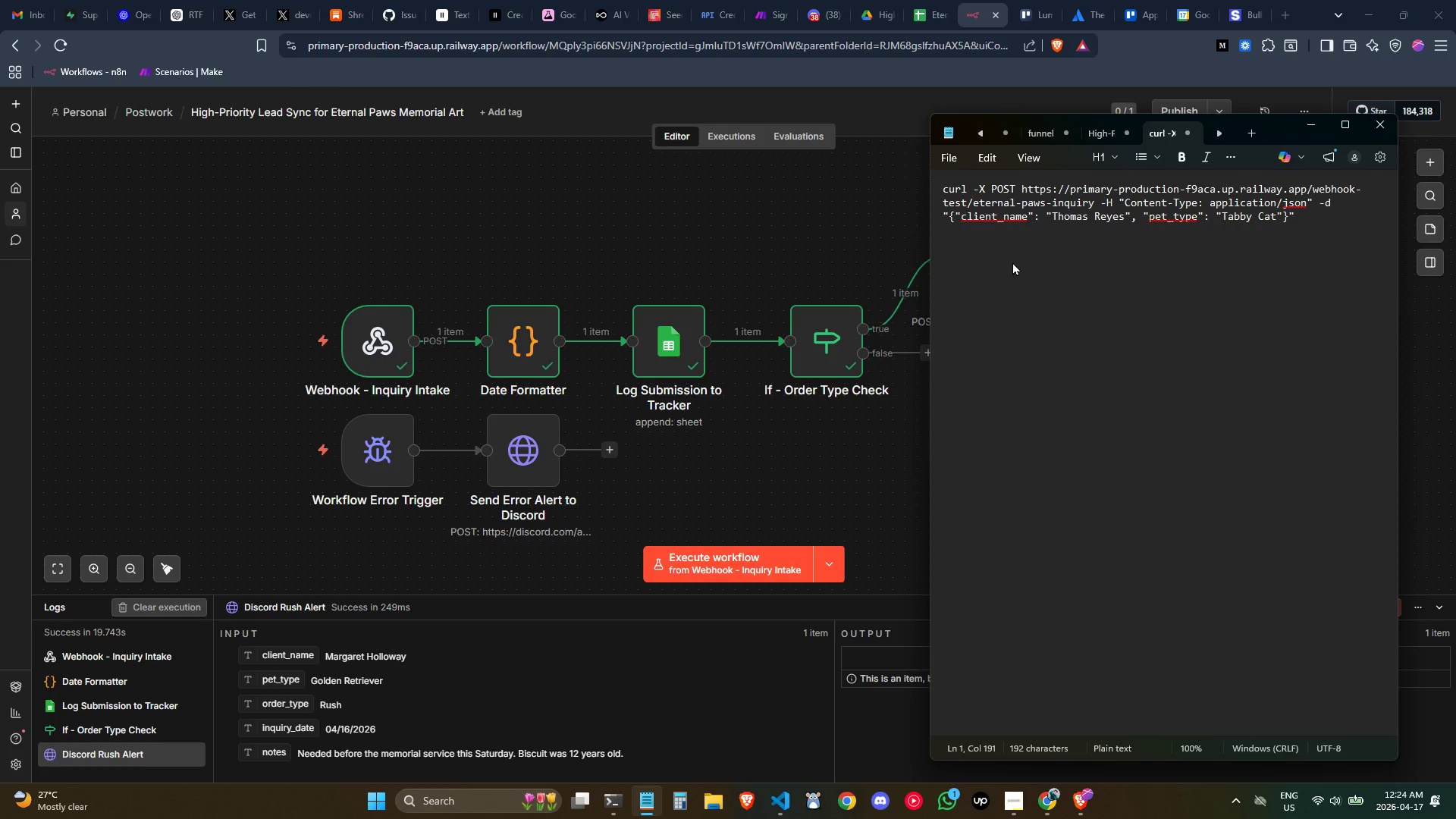 
key(Comma)
 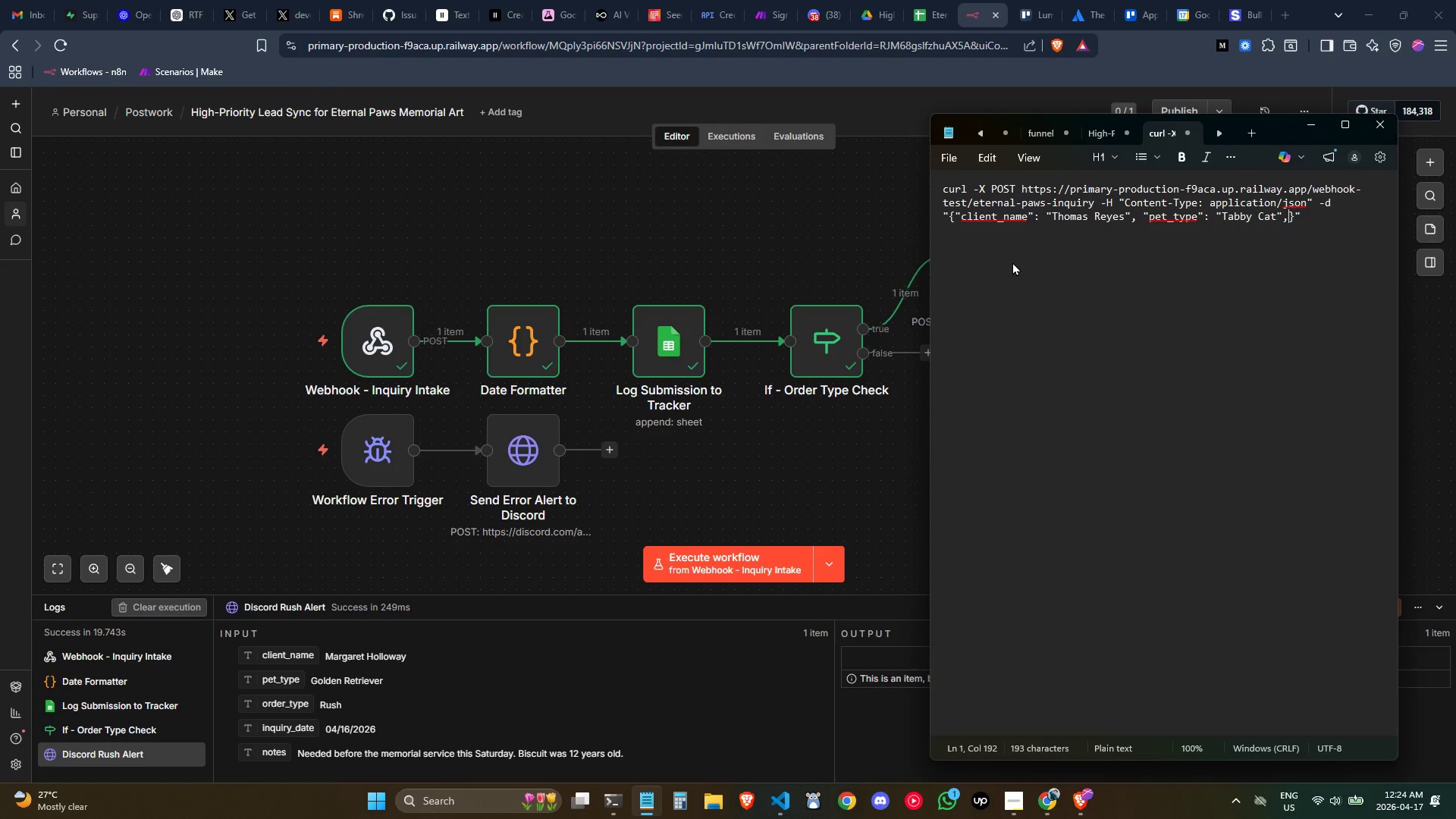 
key(Space)
 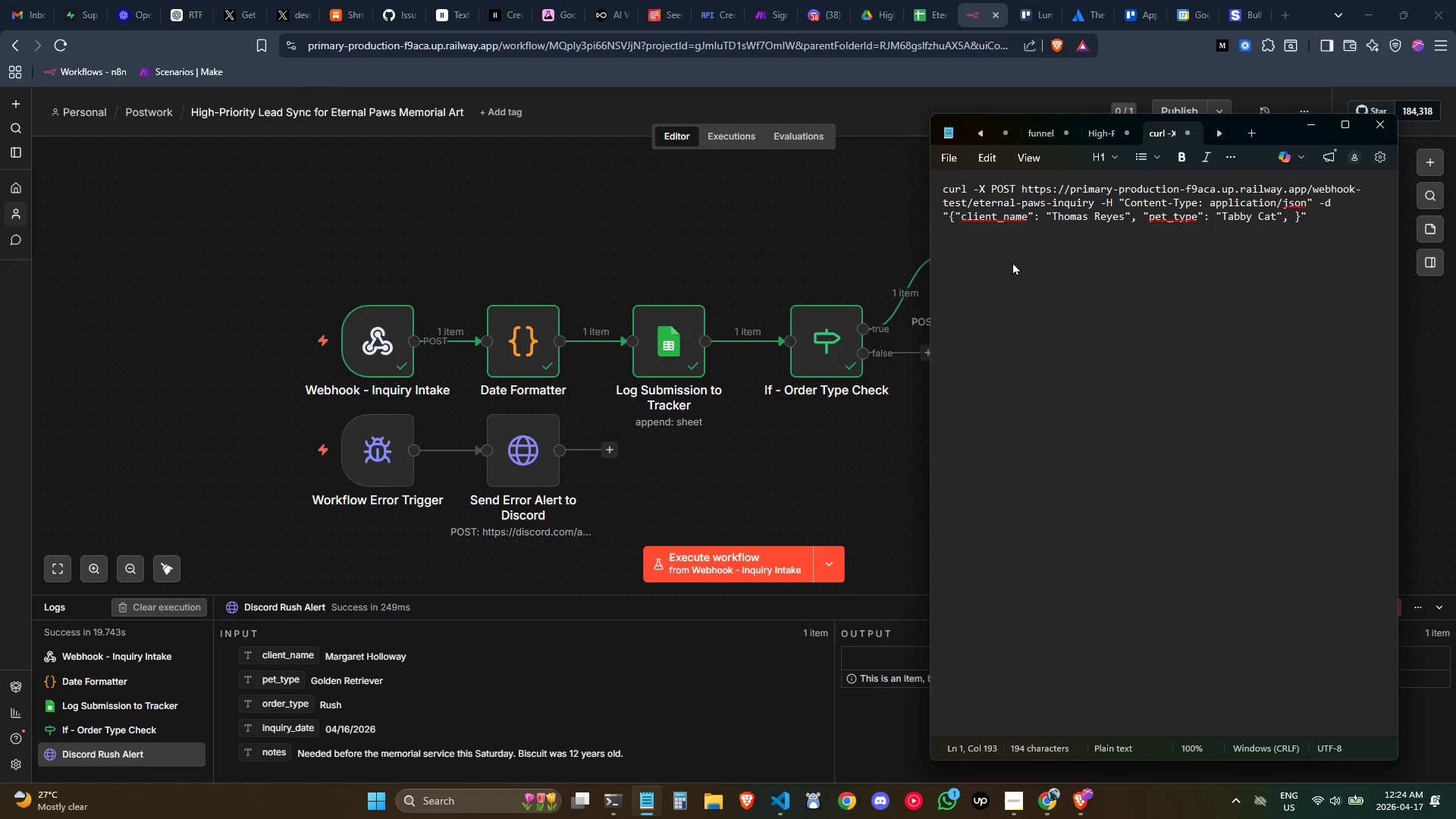 
key(Shift+Quote)
 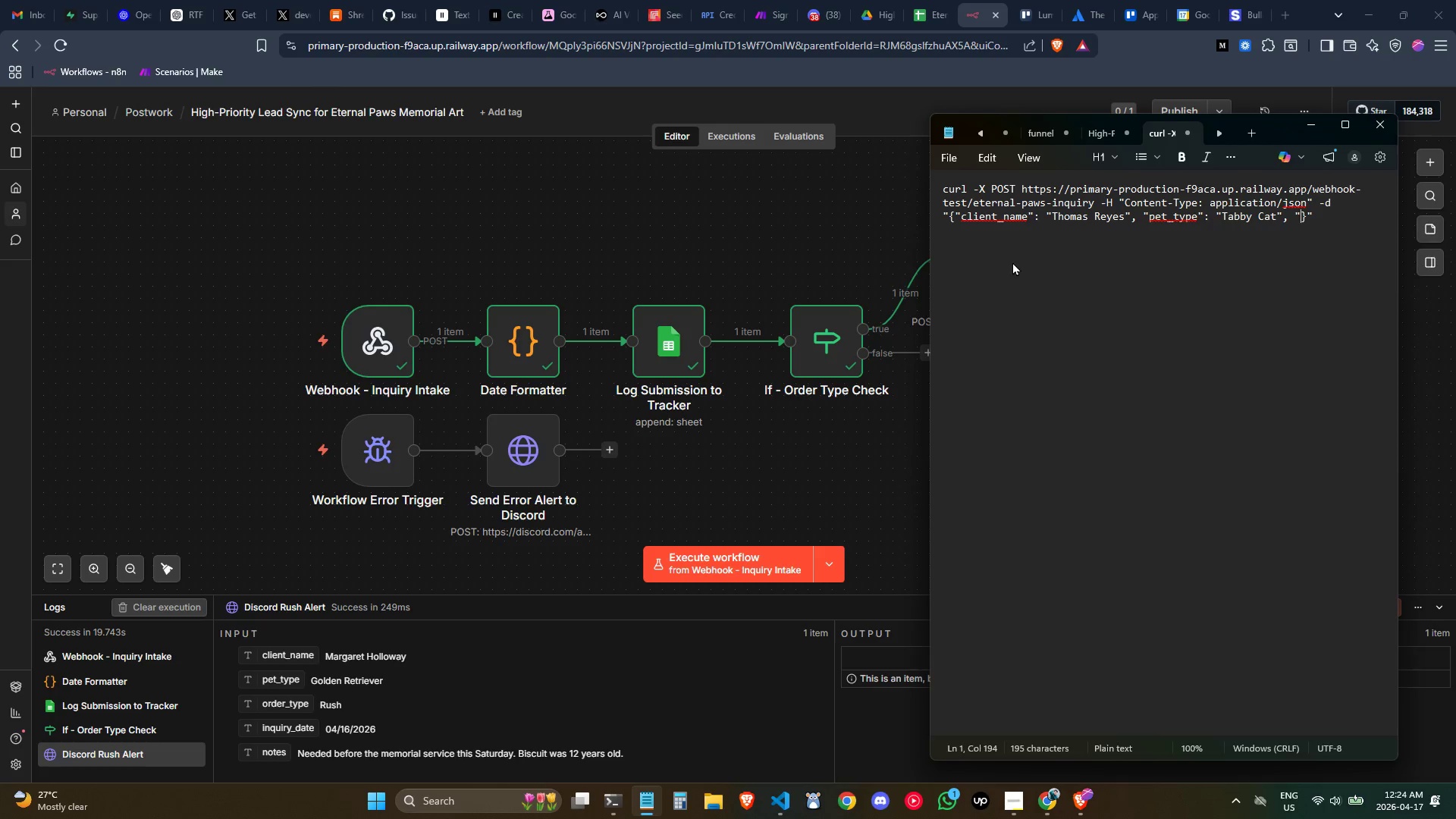 
key(Shift+Quote)
 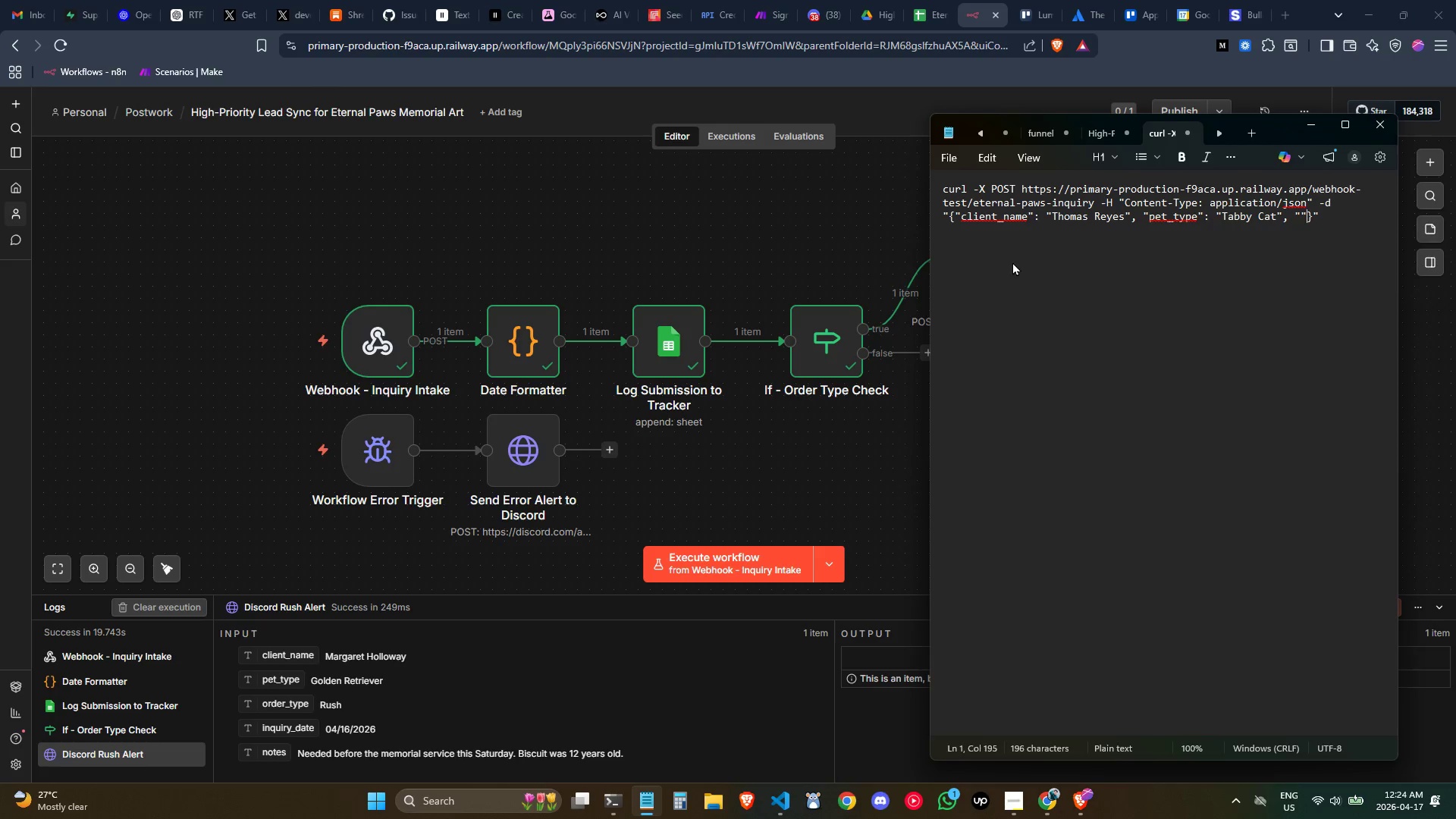 
key(ArrowLeft)
 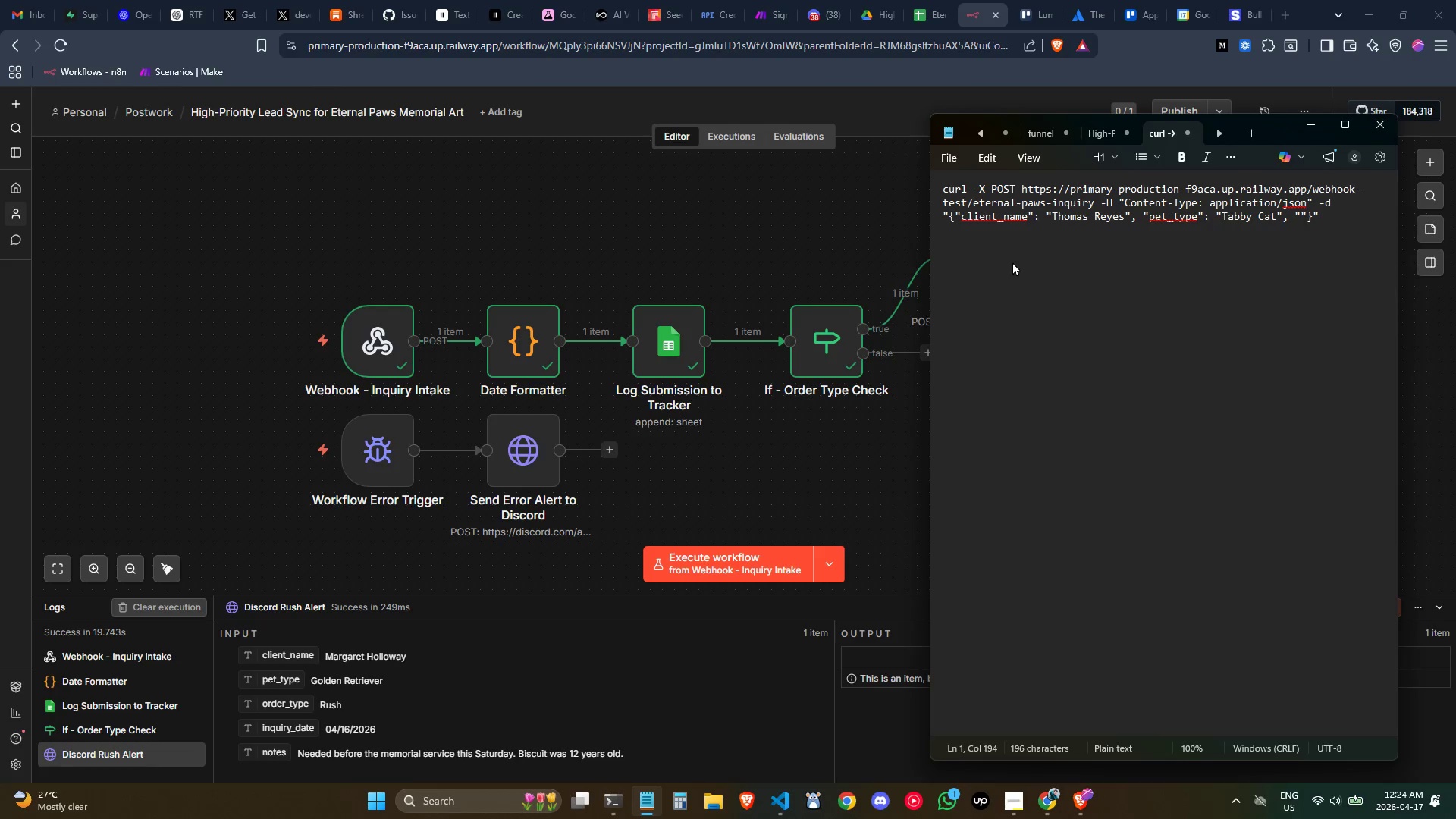 
type(order)
 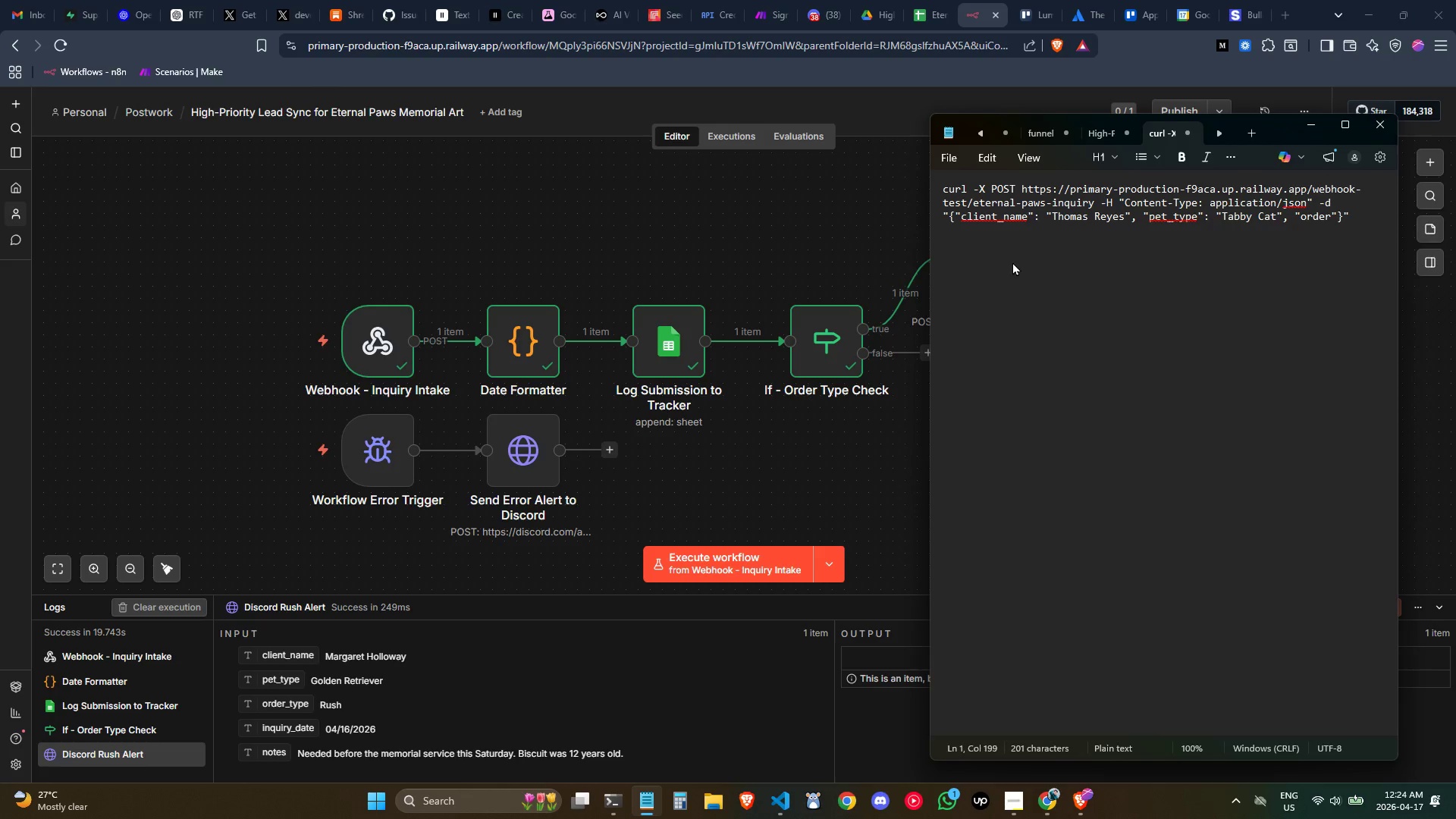 
wait(6.33)
 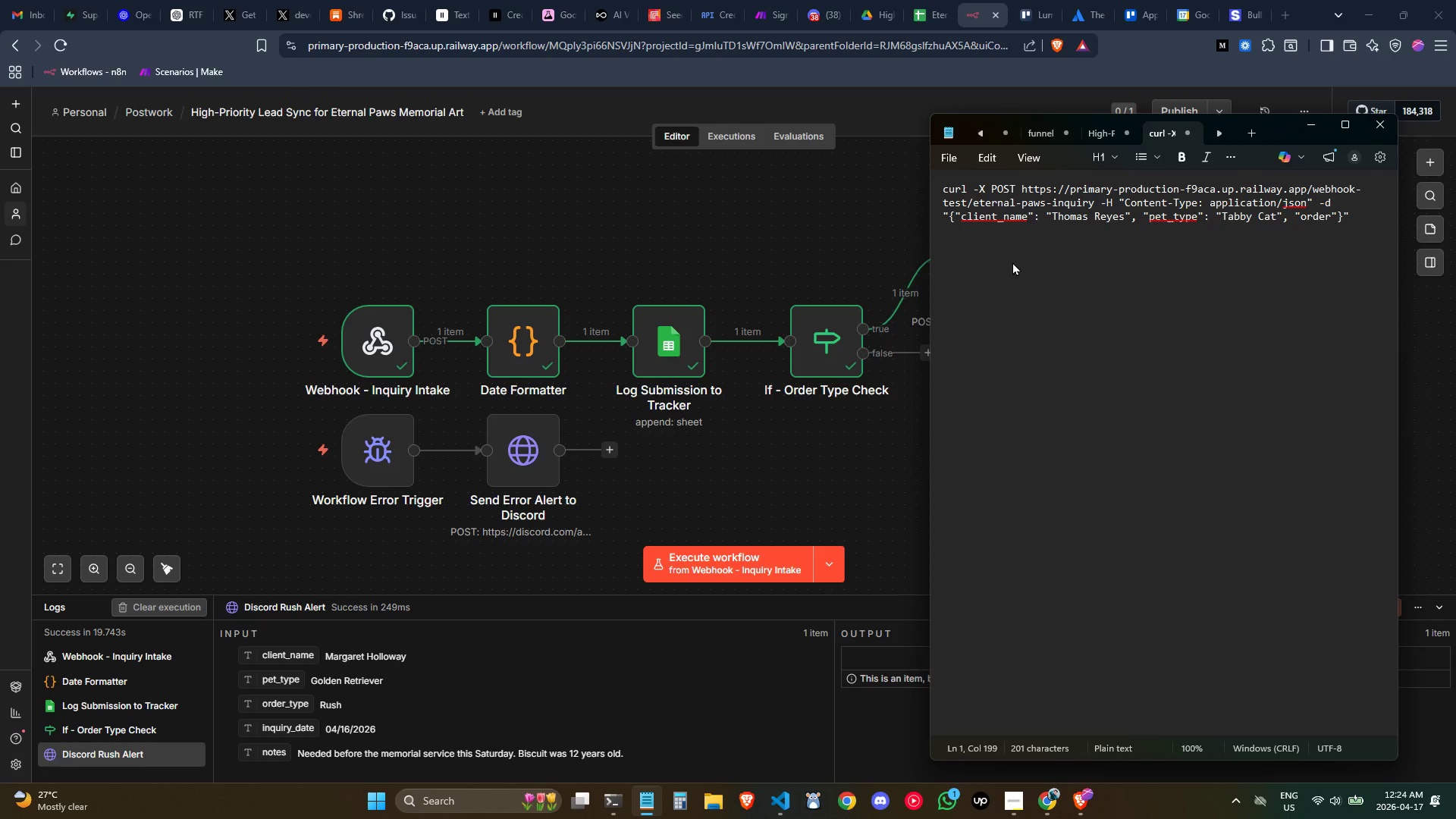 
type(_type)
 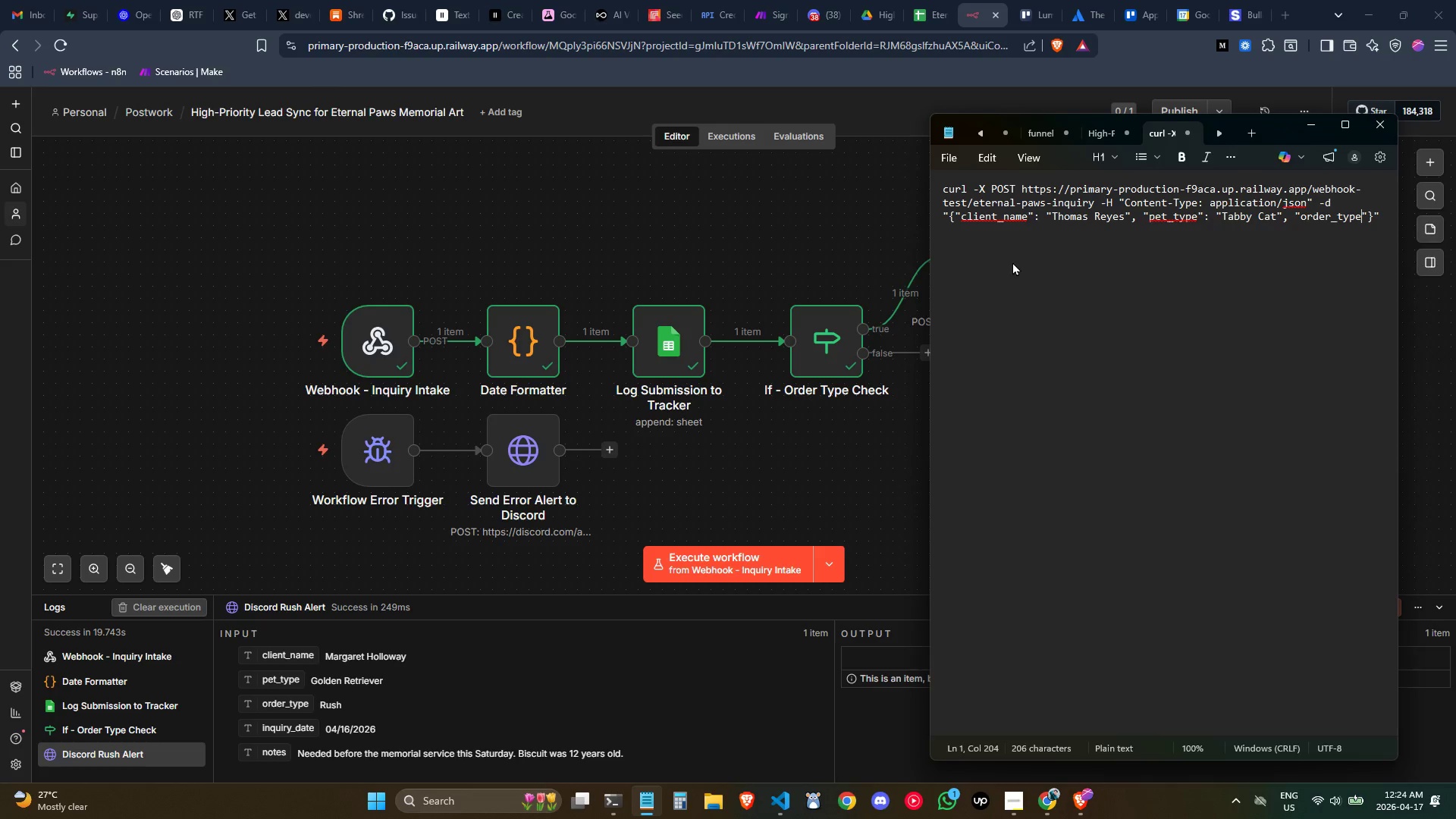 
key(ArrowRight)
 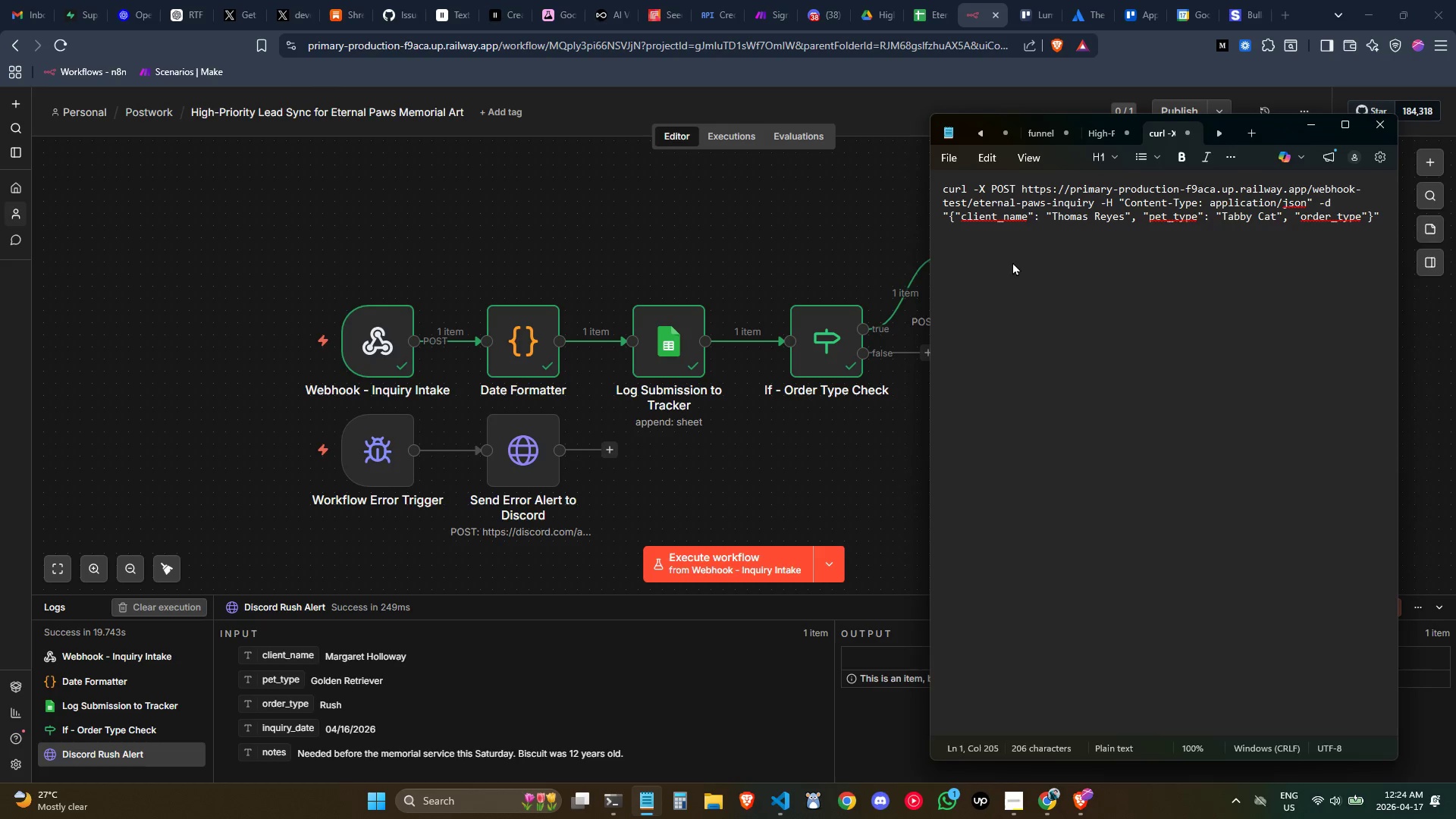 
key(Shift+ShiftLeft)
 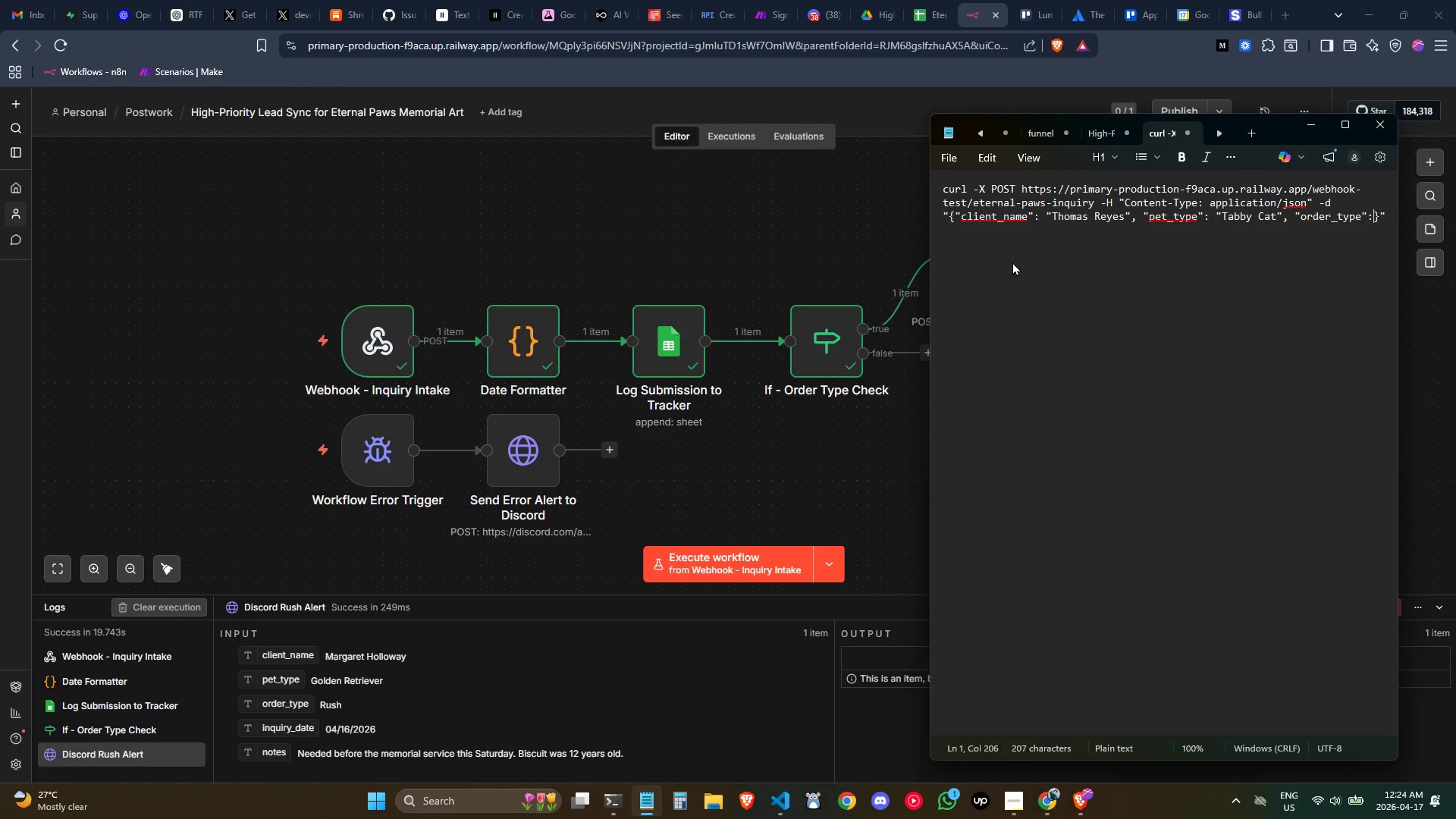 
key(Shift+Semicolon)
 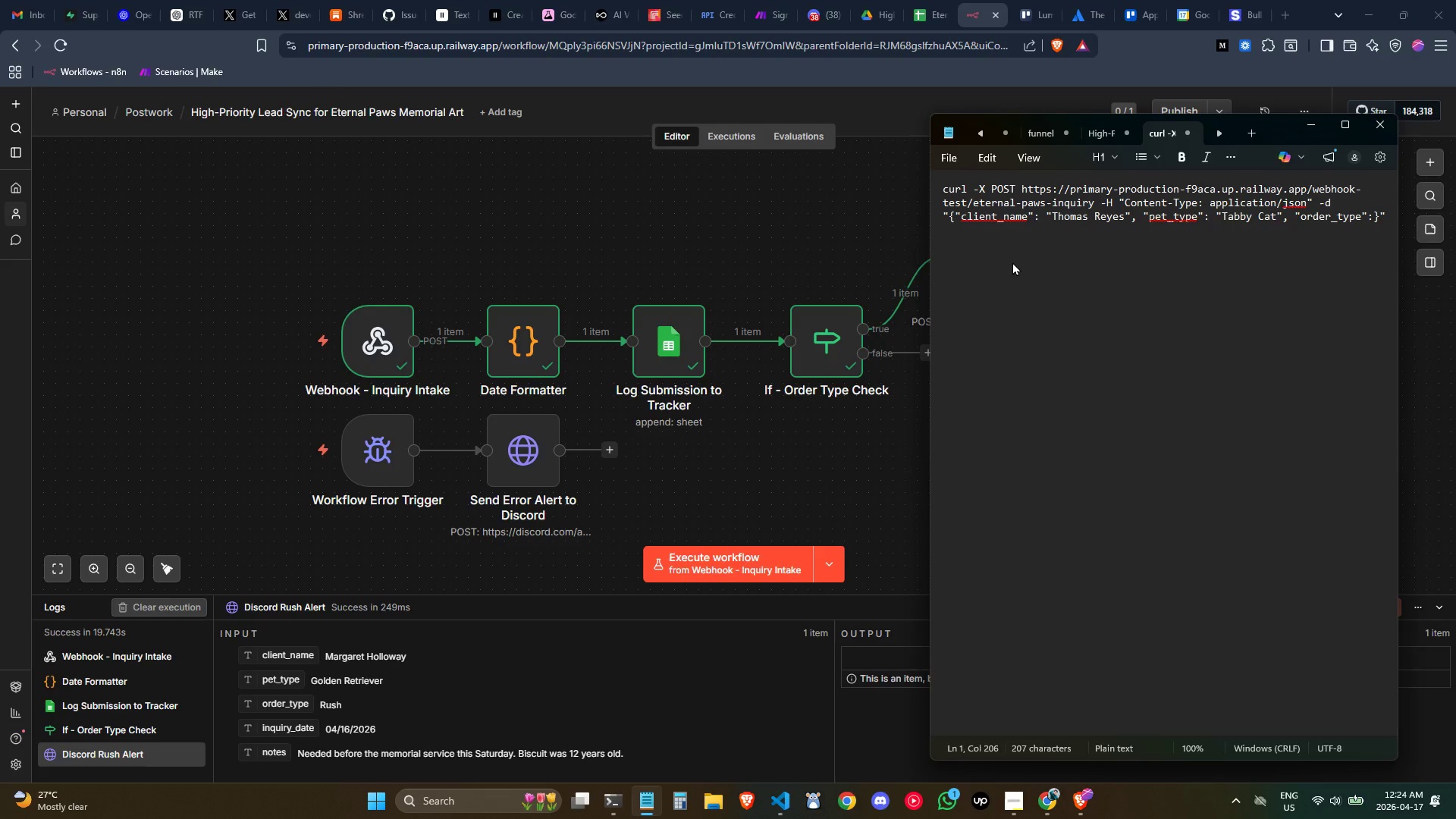 
key(Space)
 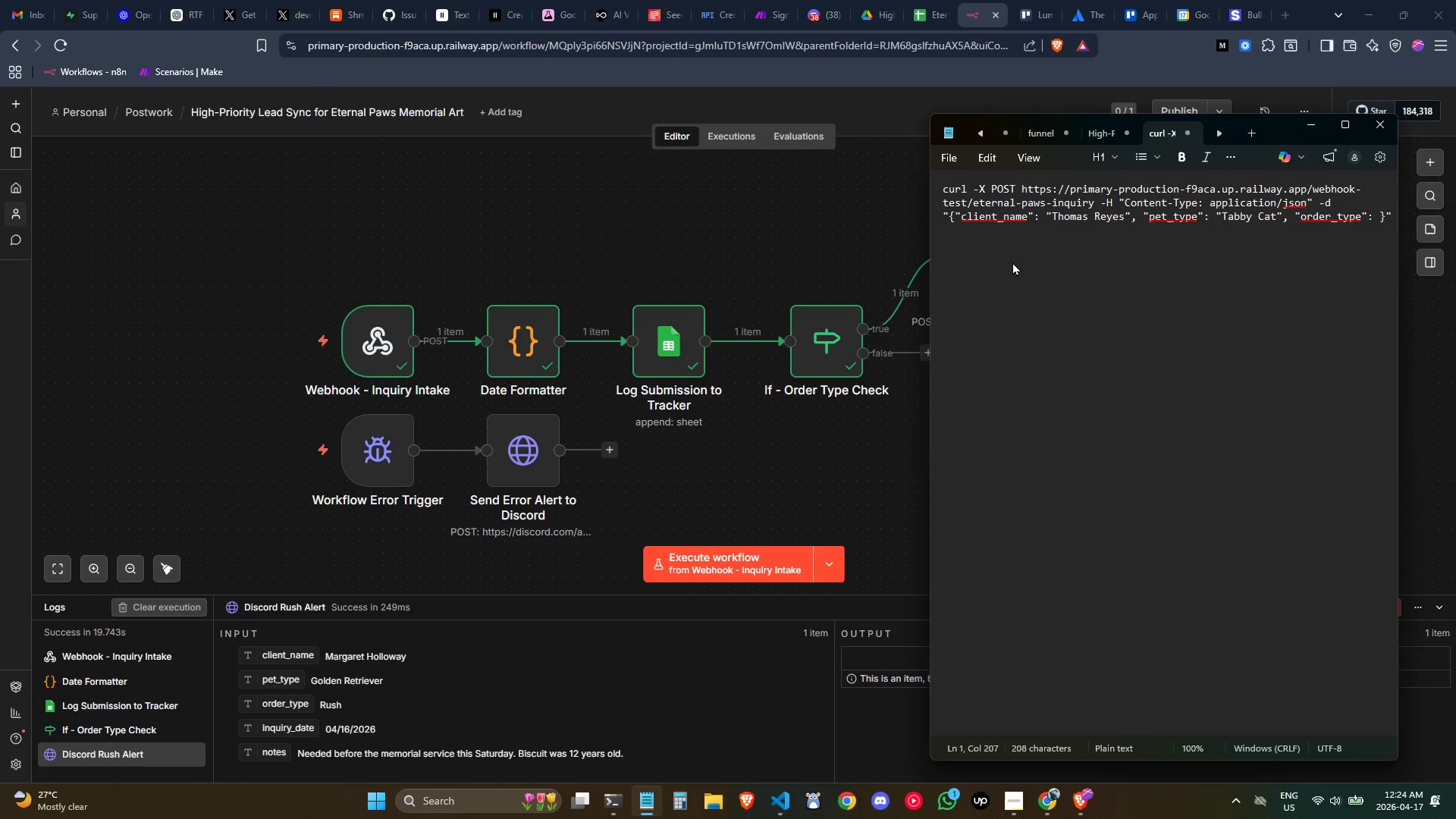 
key(Shift+Quote)
 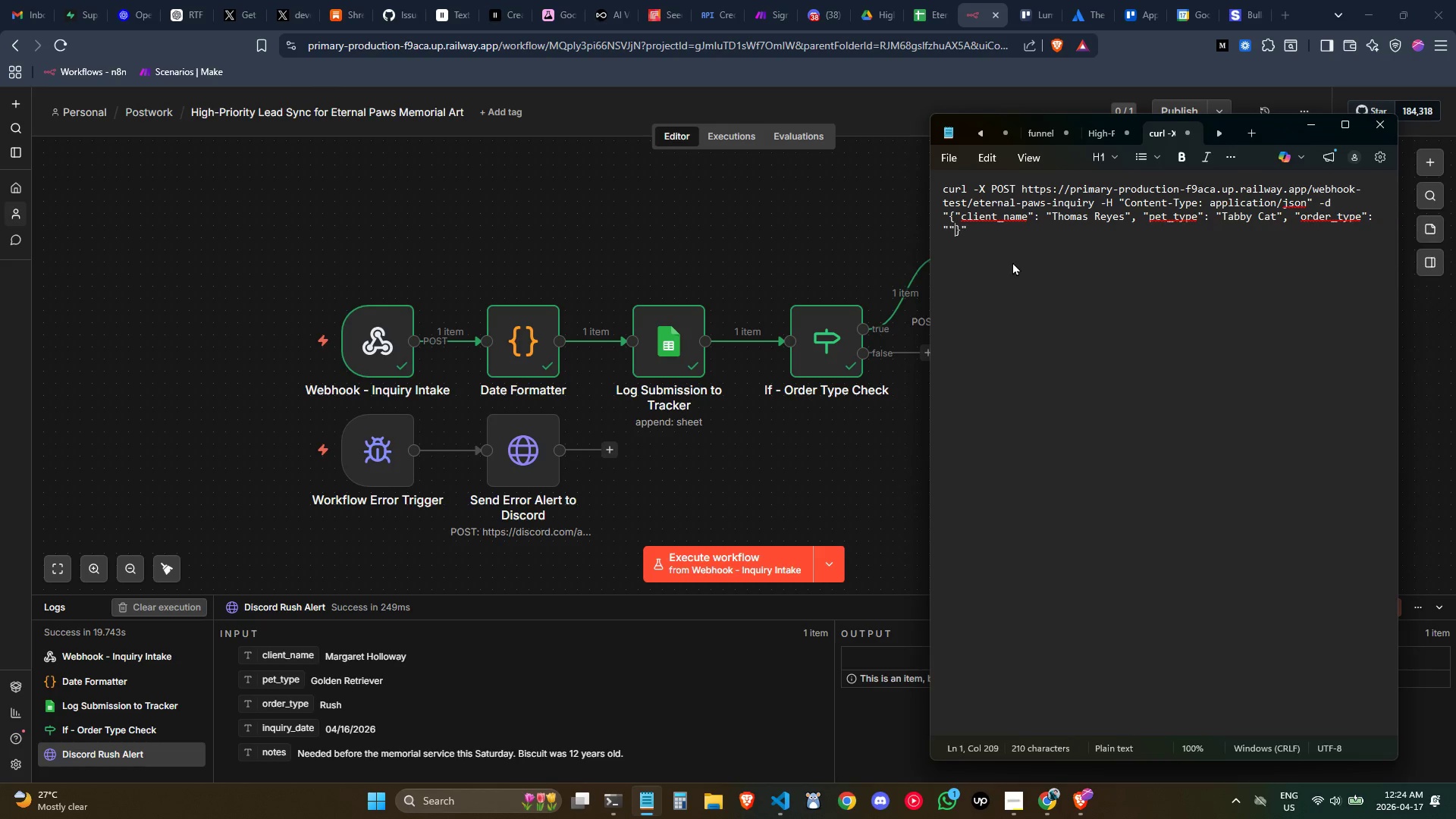 
key(Shift+Quote)
 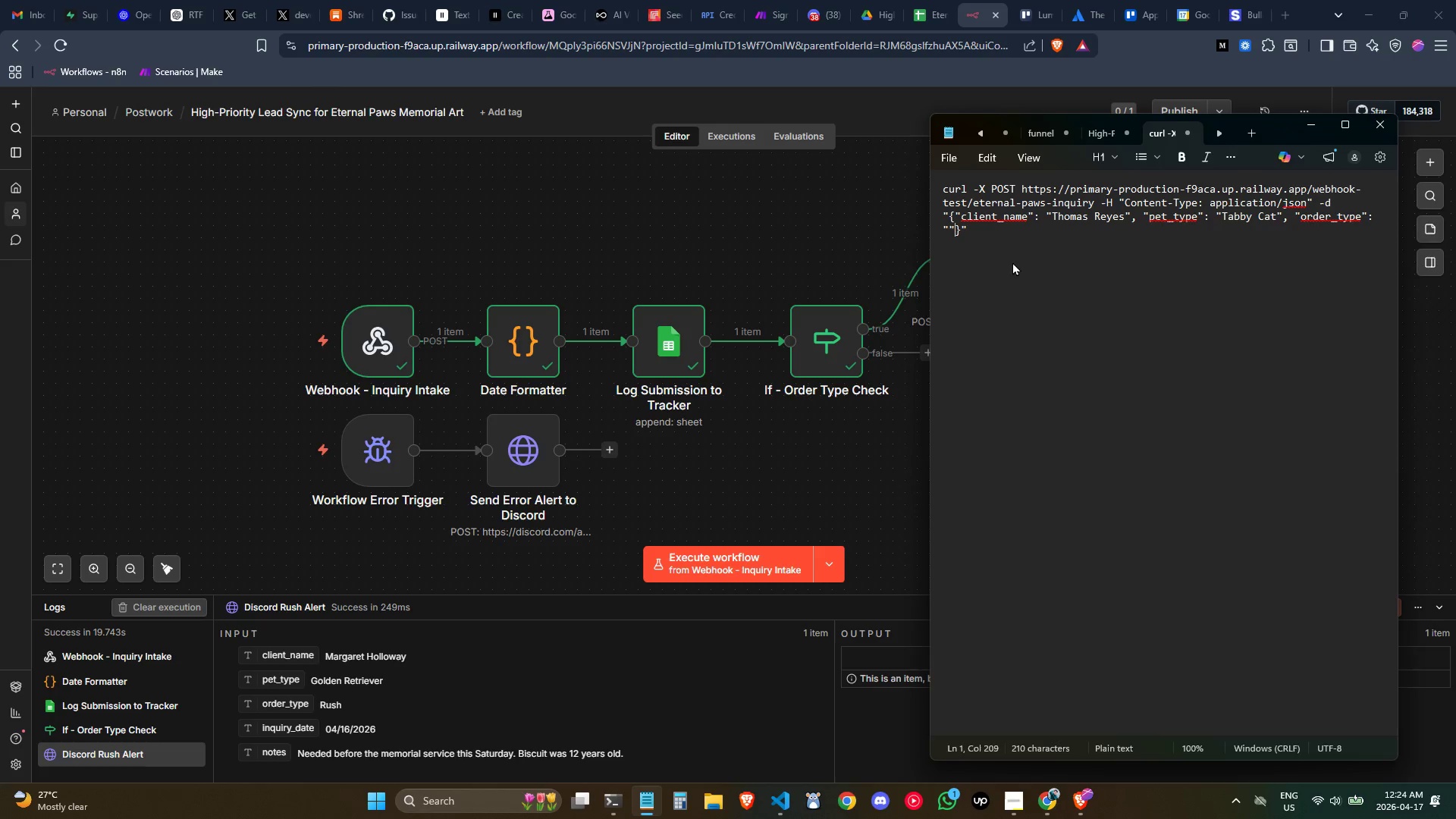 
key(ArrowLeft)
 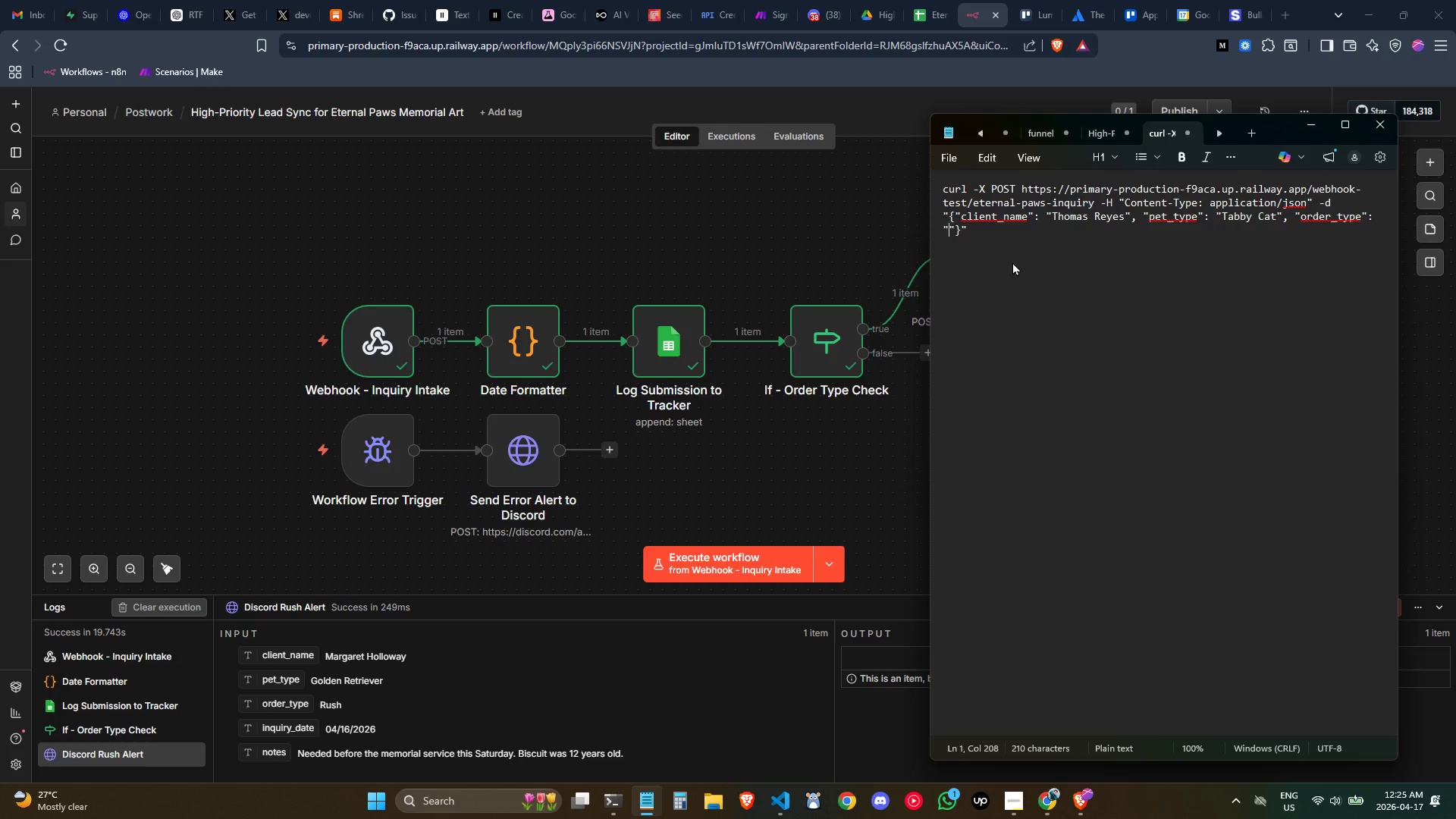 
wait(13.01)
 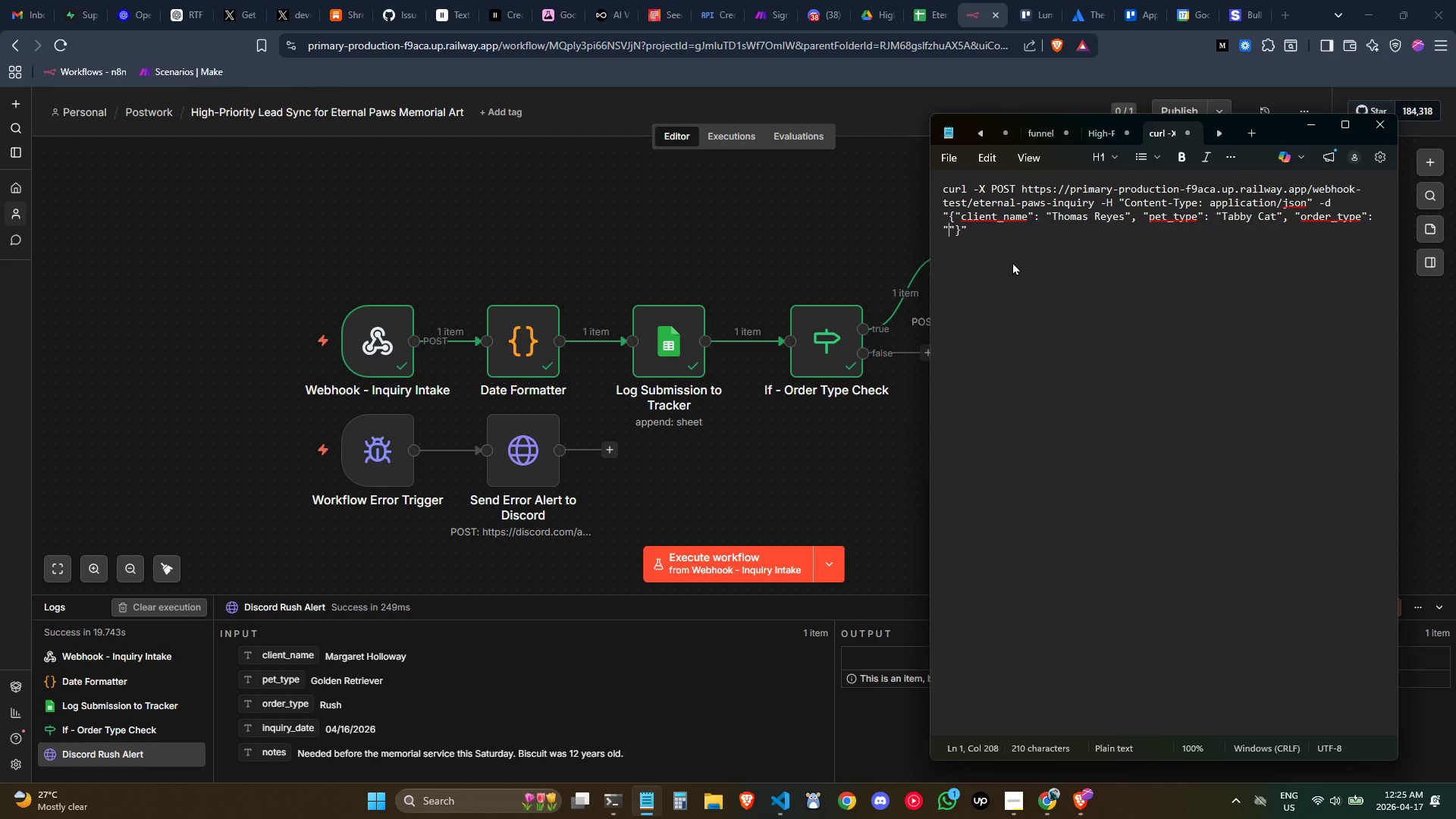 
key(Control+ControlLeft)
 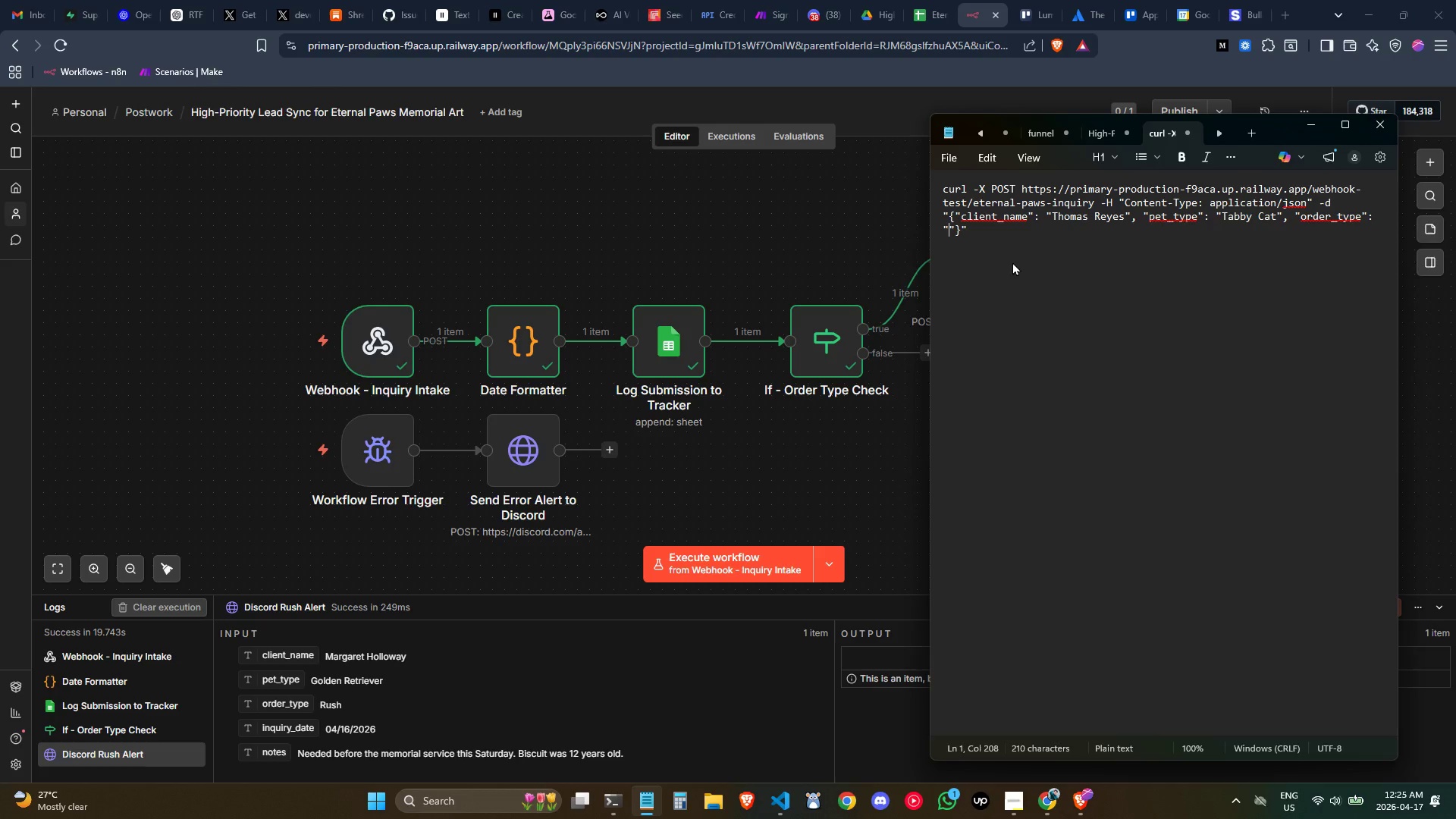 
type(inquiru)
key(Backspace)
type(y_date)
 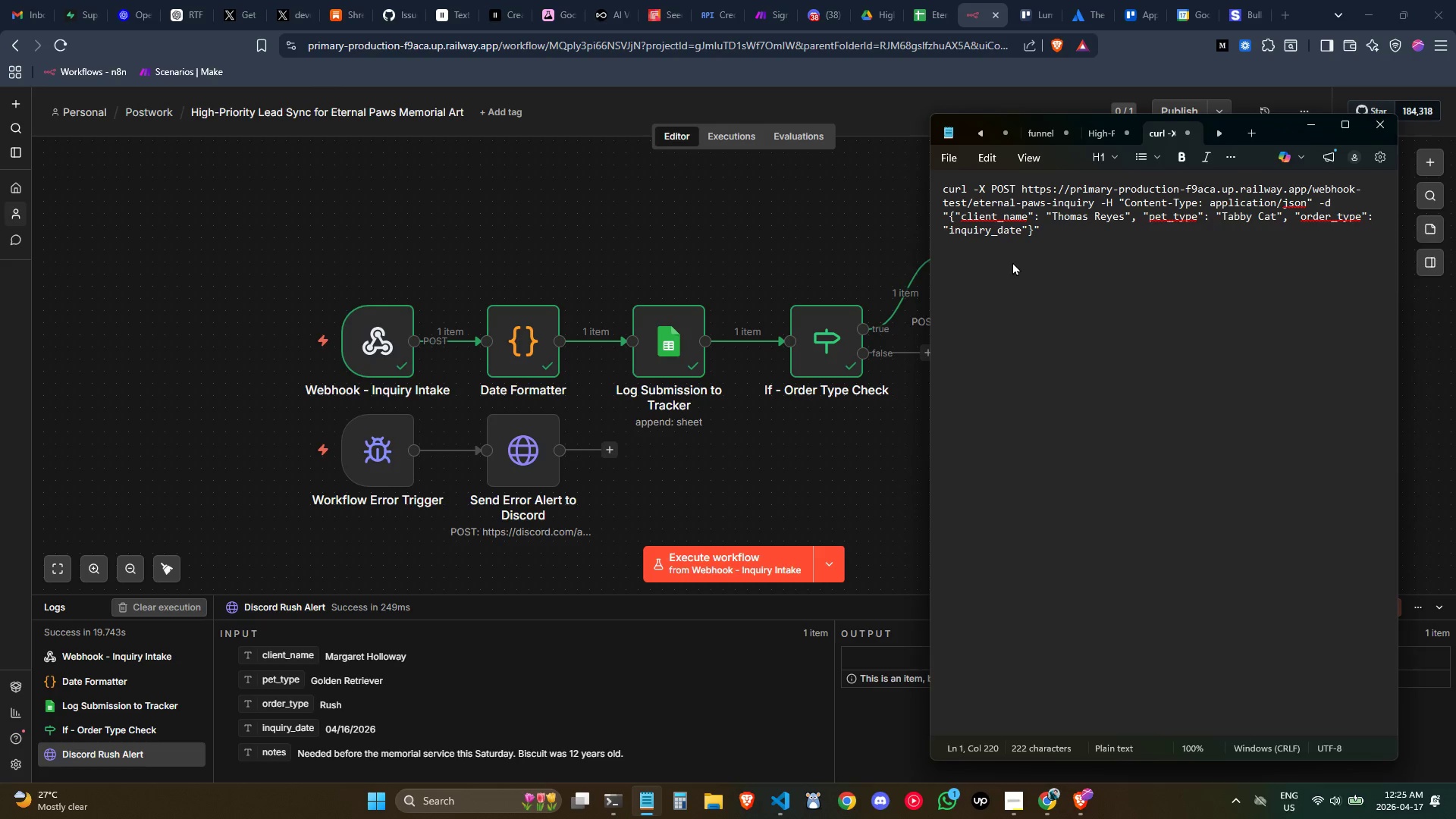 
key(ArrowRight)
 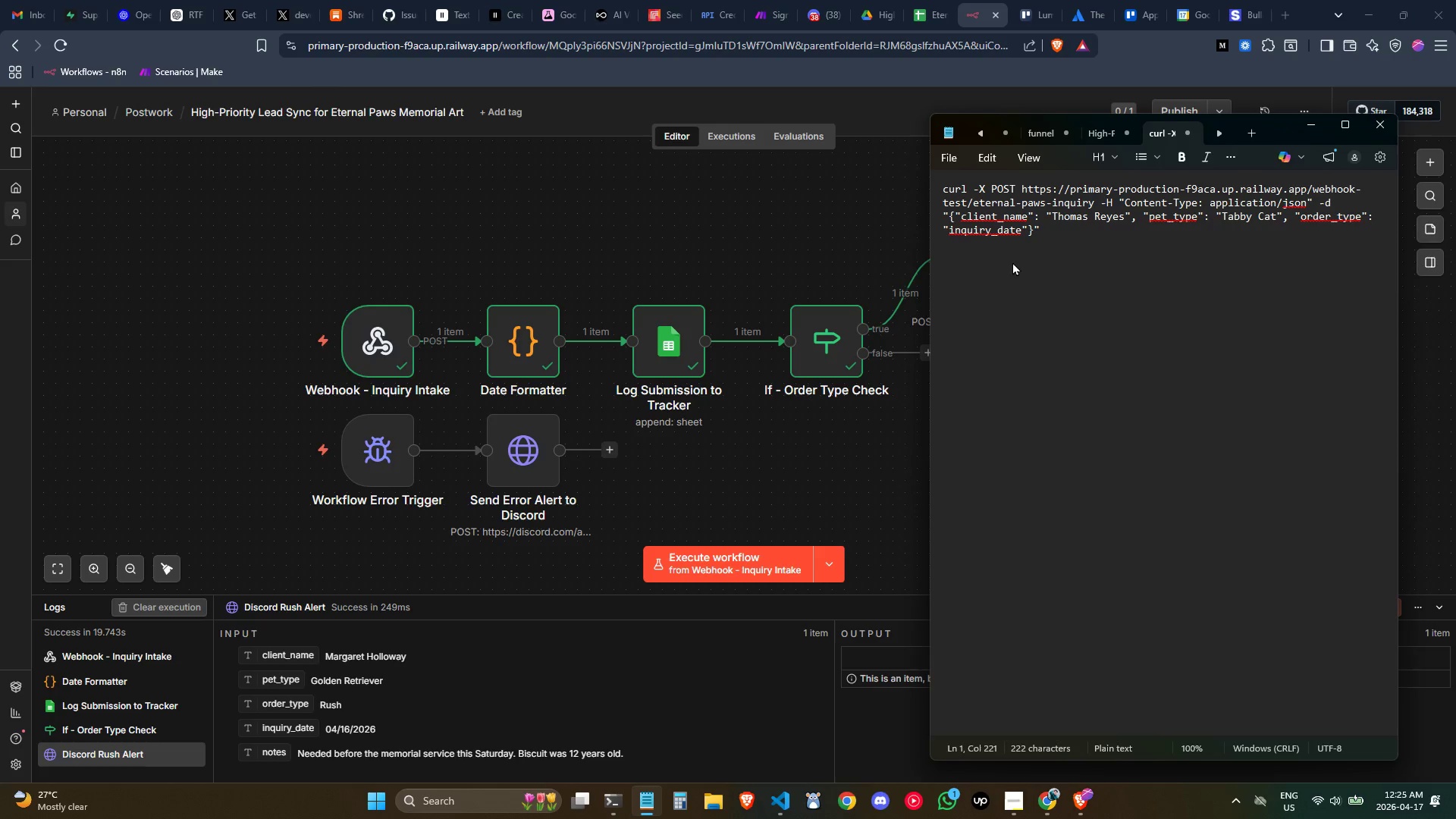 
key(Shift+ShiftLeft)
 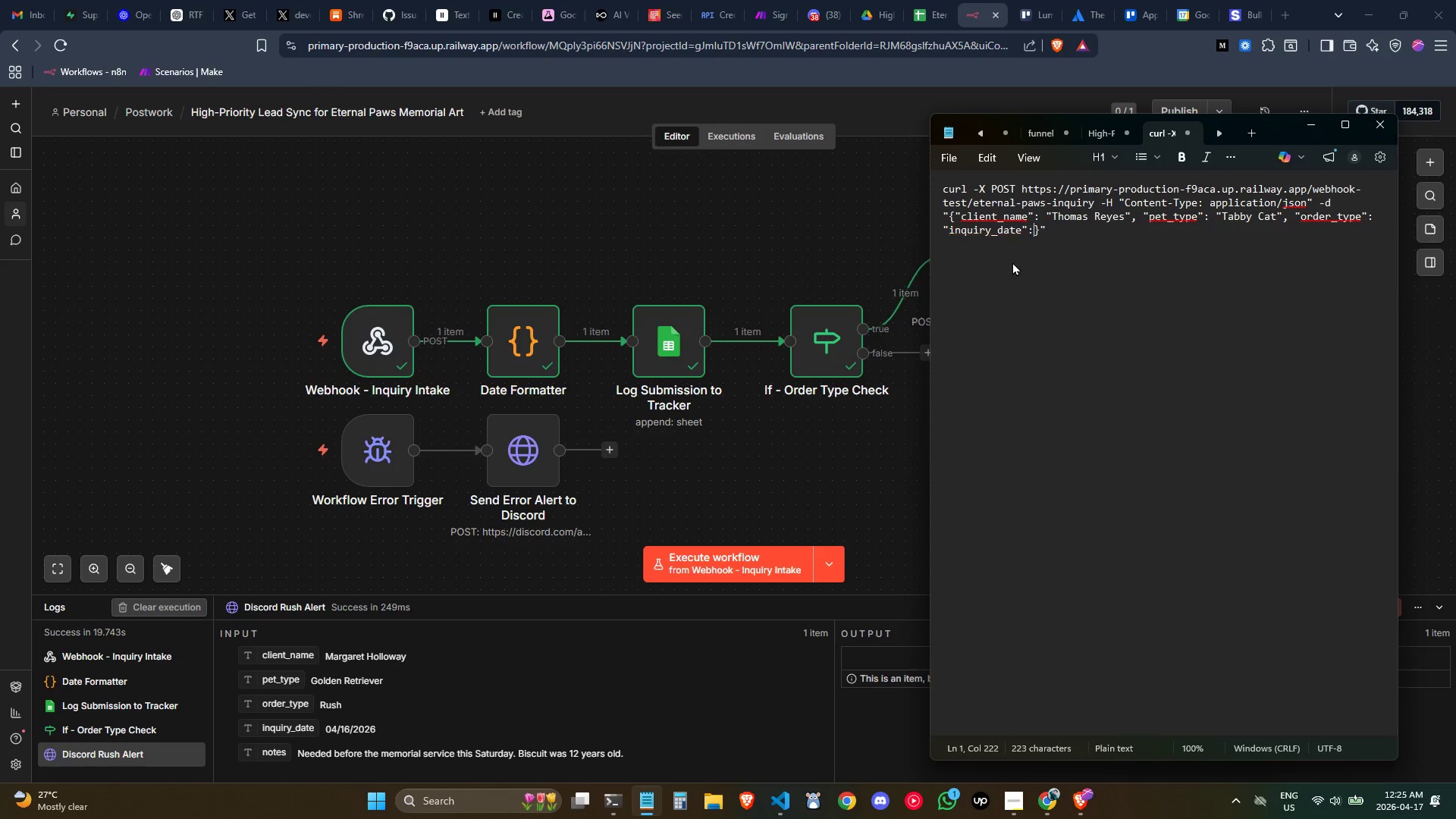 
key(Shift+Semicolon)
 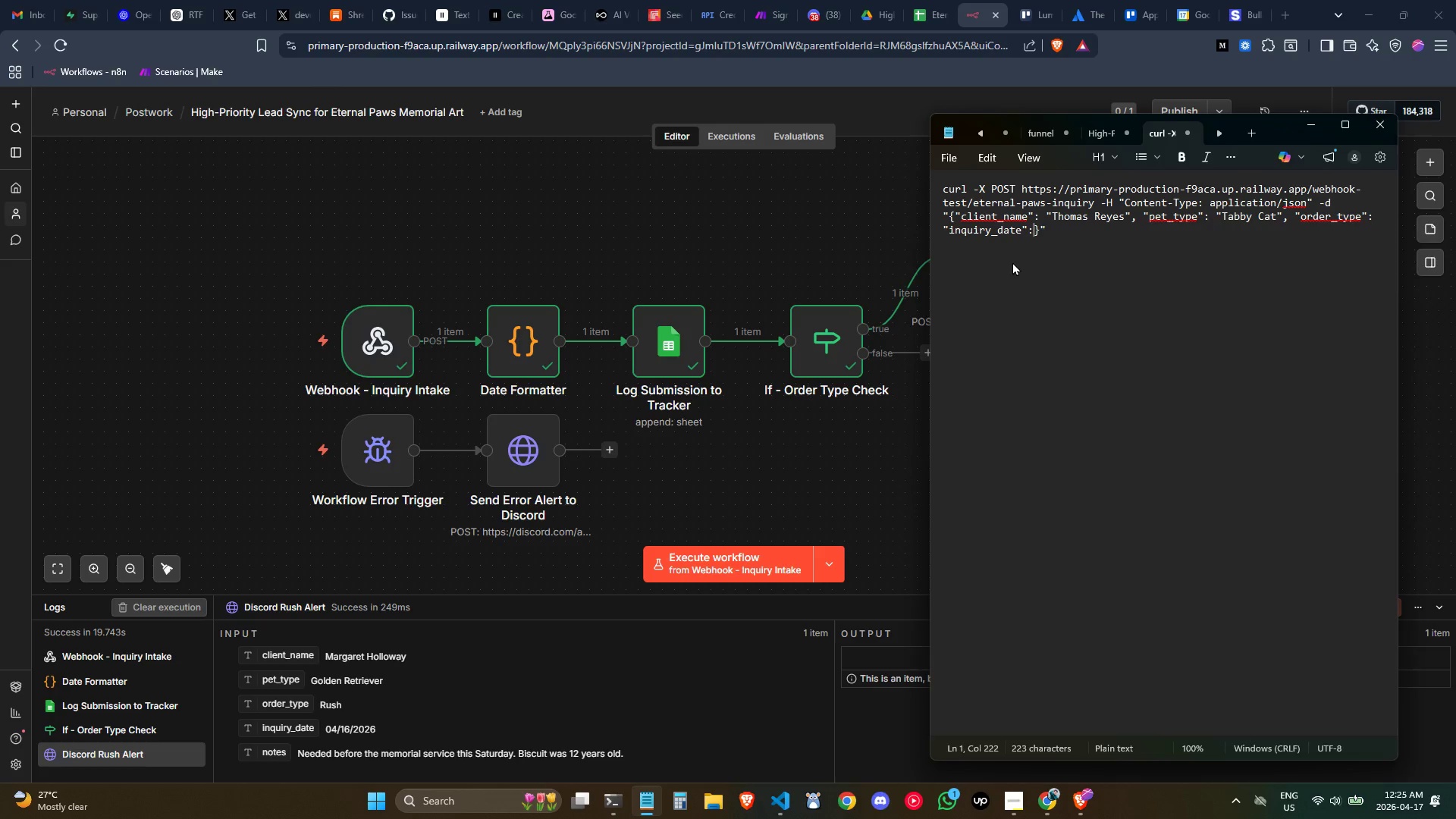 
key(Space)
 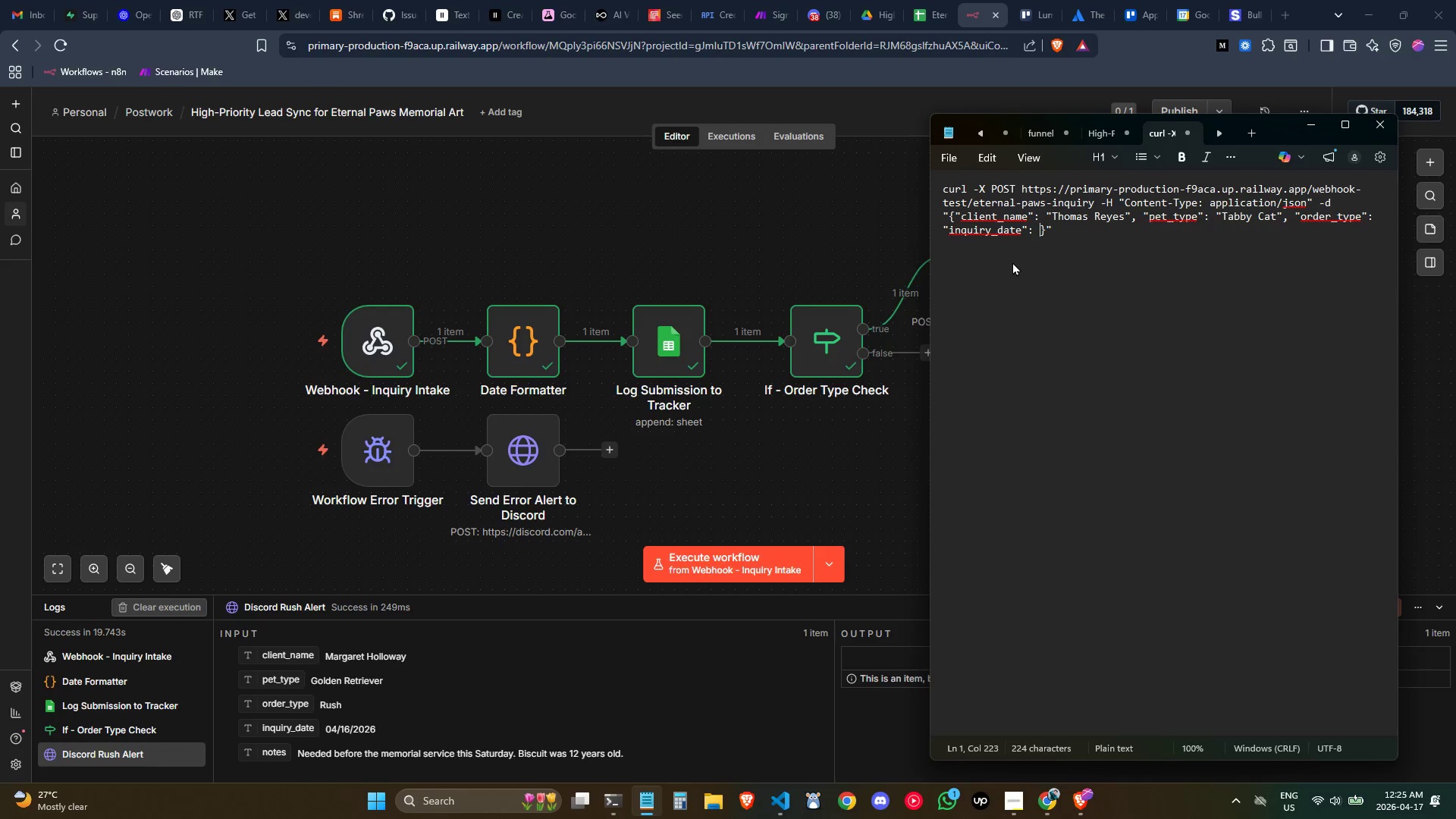 
key(Shift+Quote)
 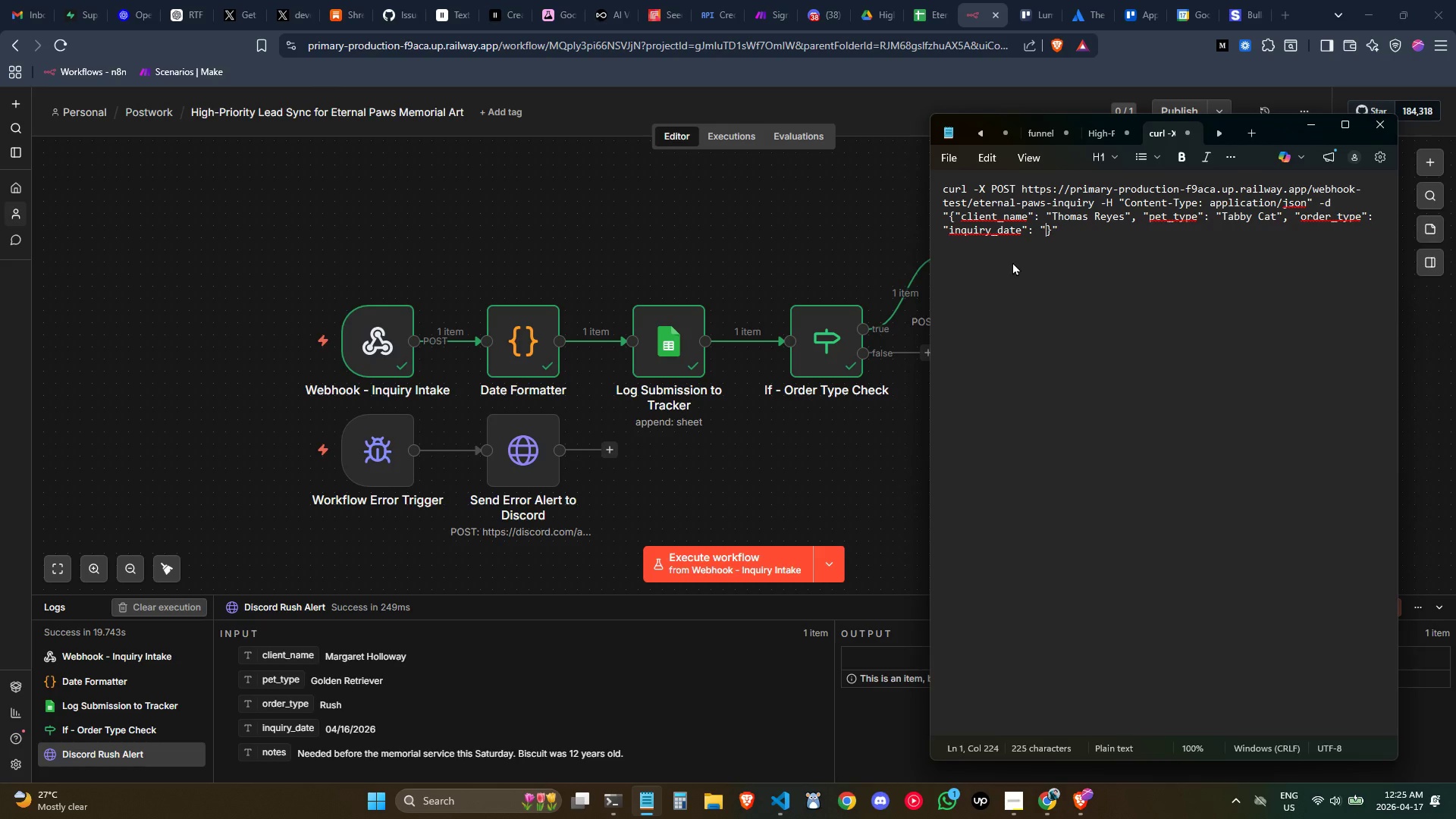 
key(Shift+Quote)
 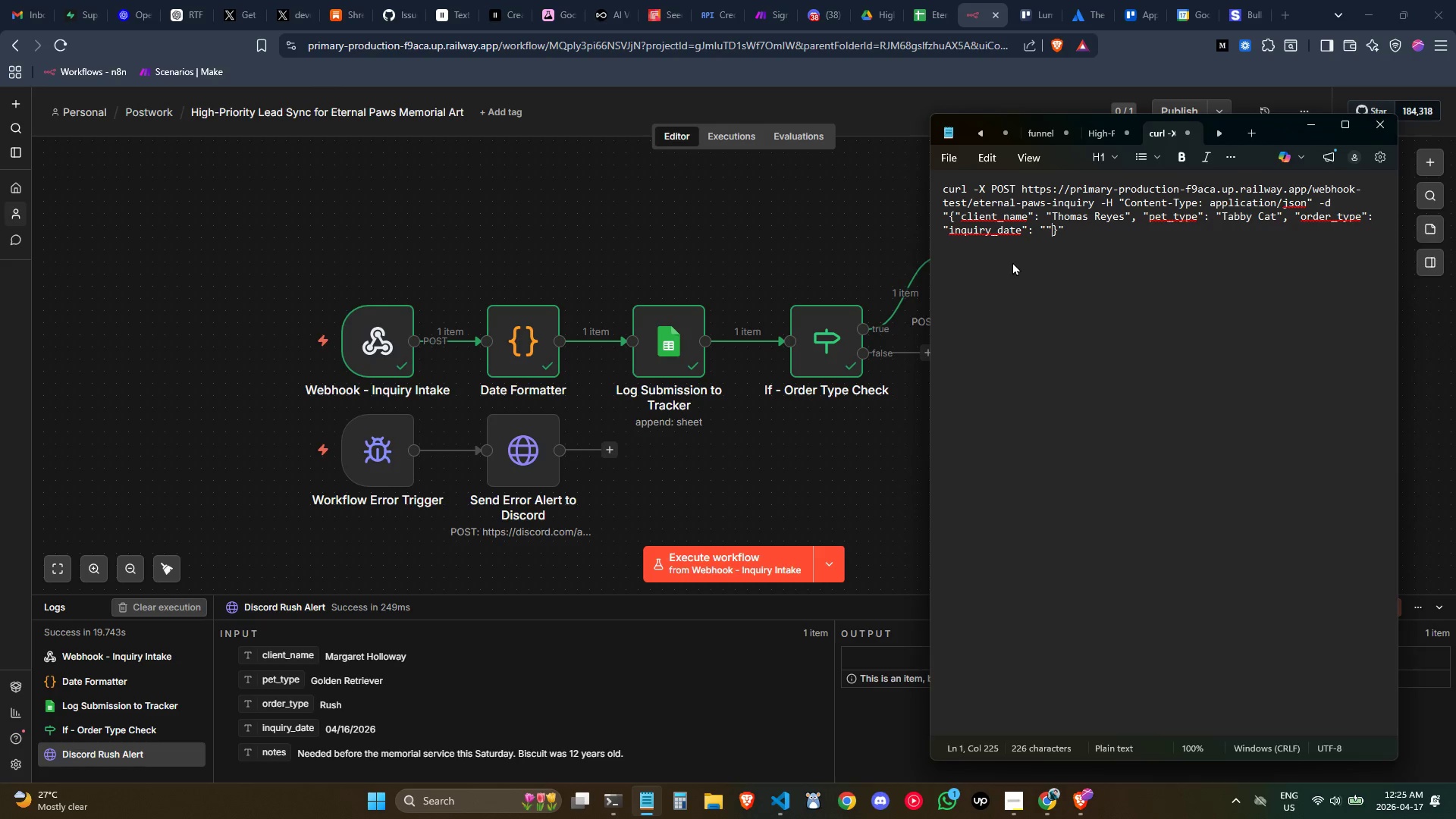 
key(ArrowLeft)
 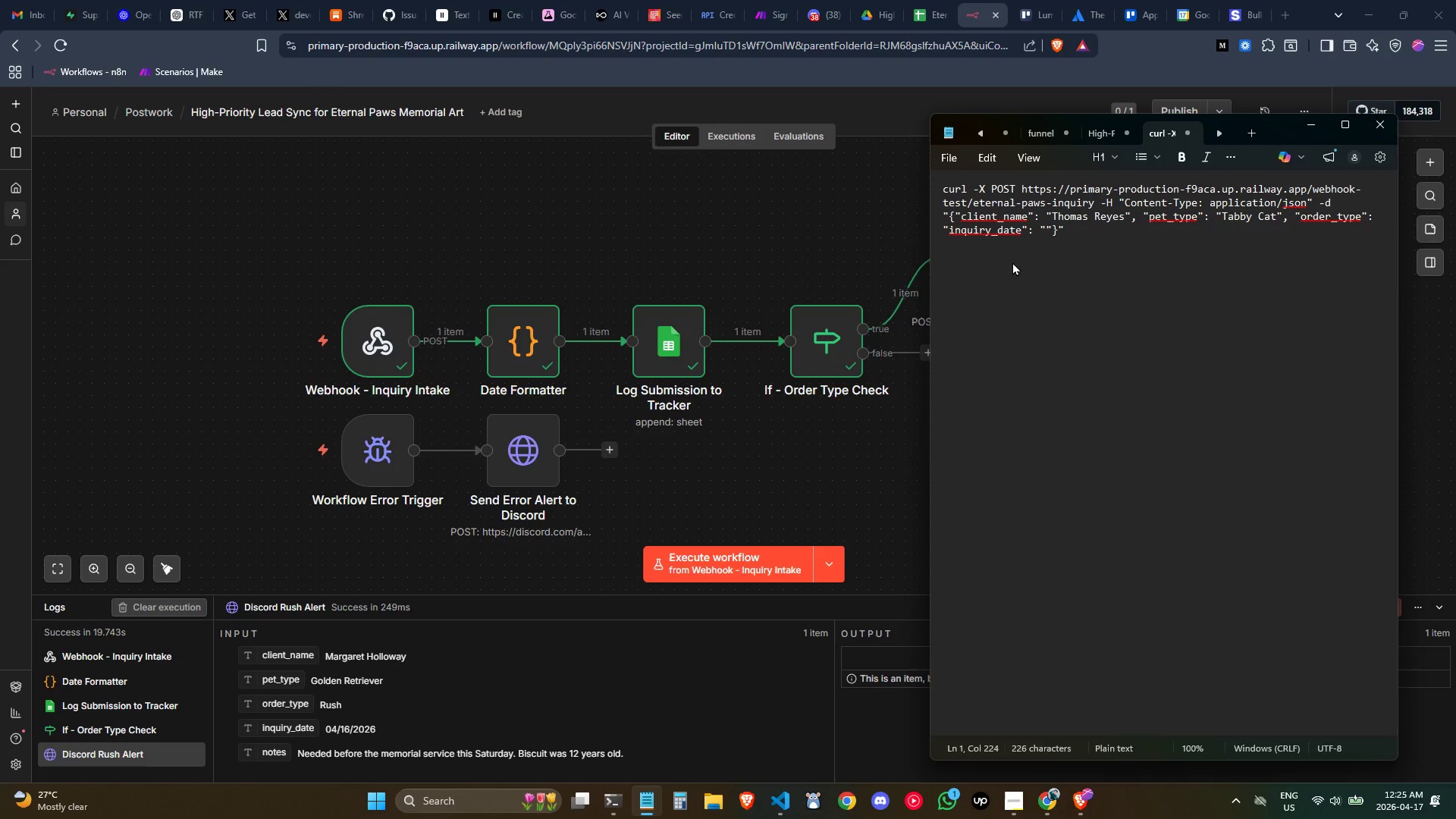 
type(2026-04-17)
 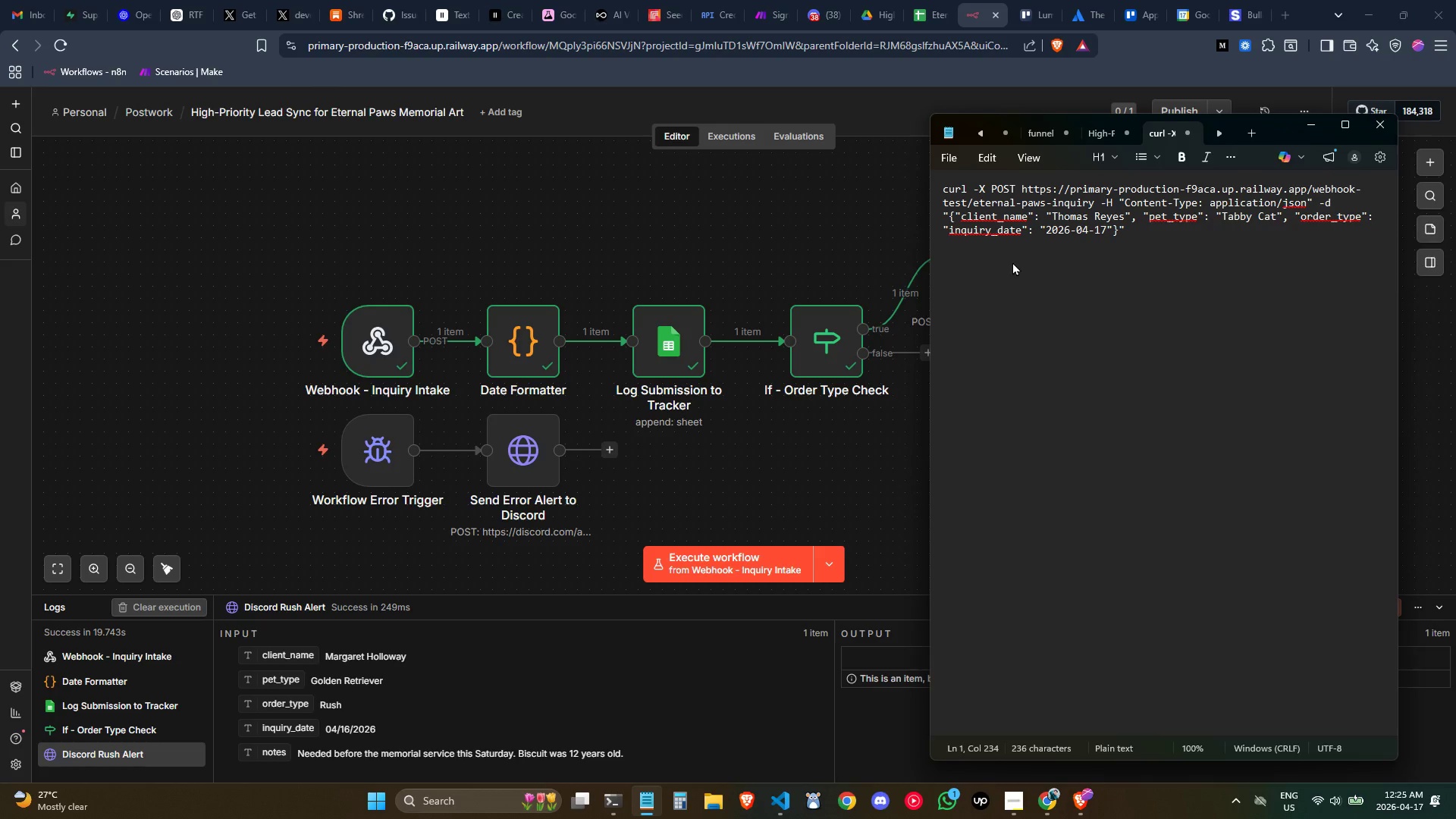 
key(ArrowRight)
 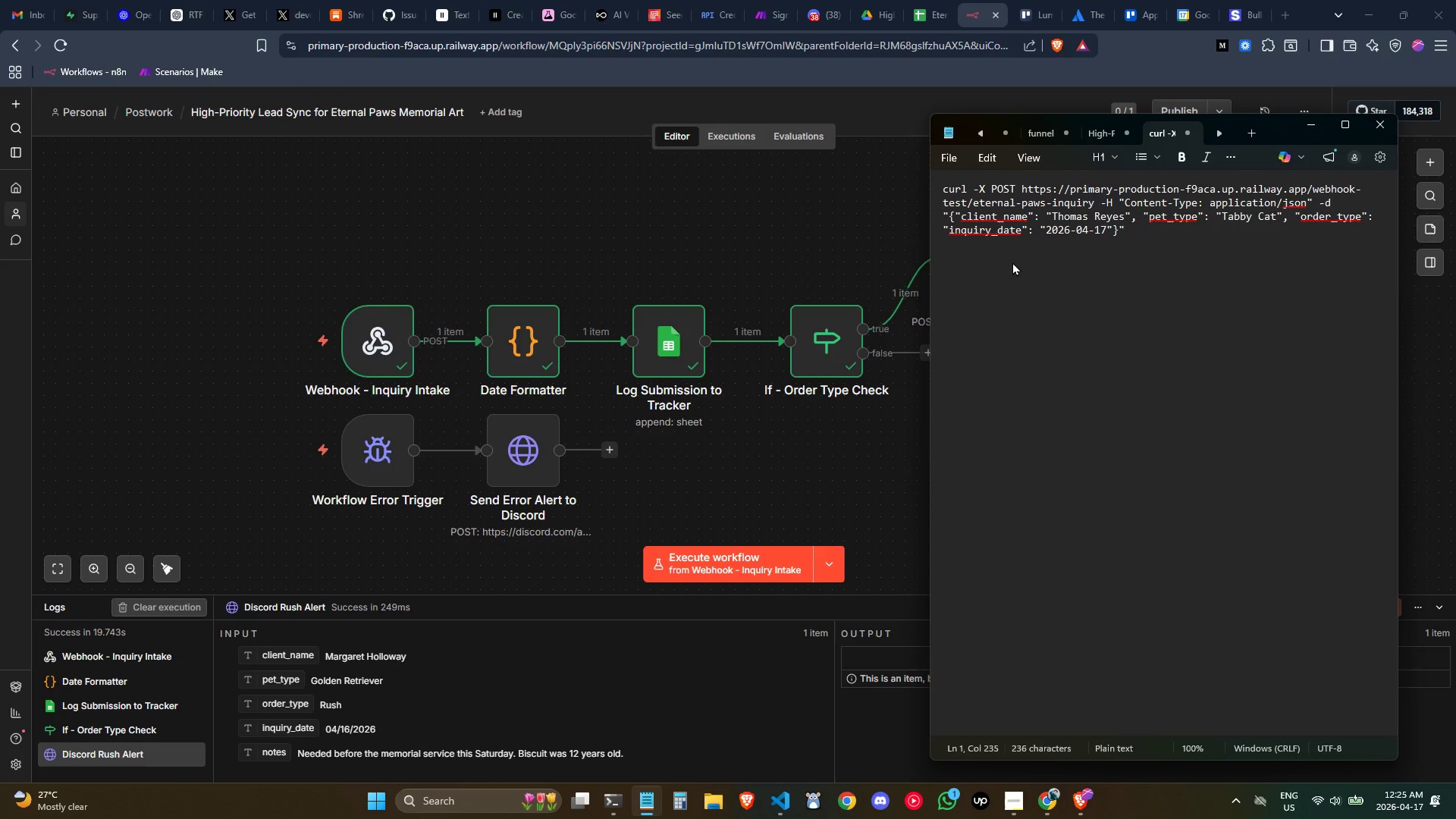 
key(Comma)
 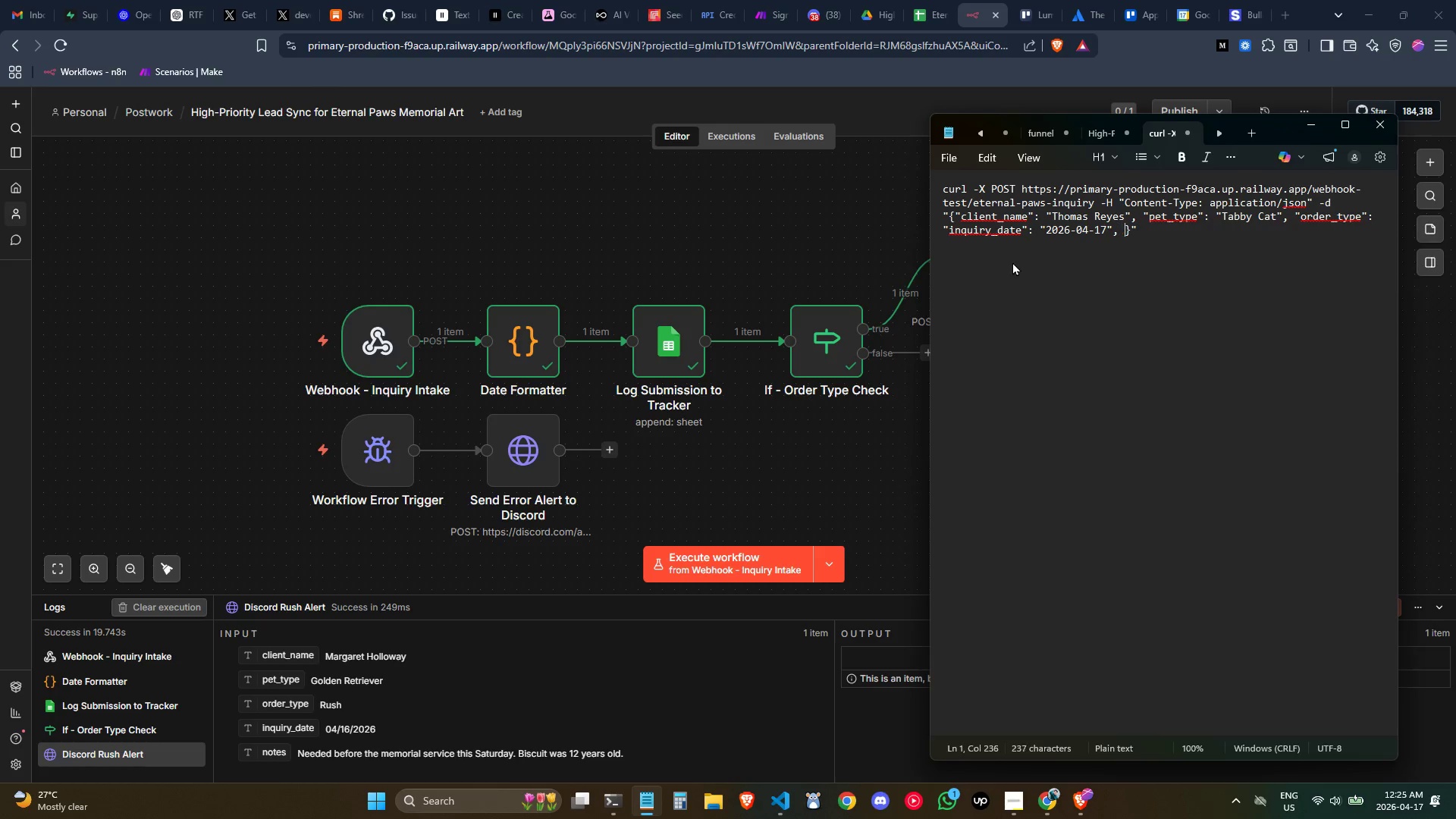 
key(Space)
 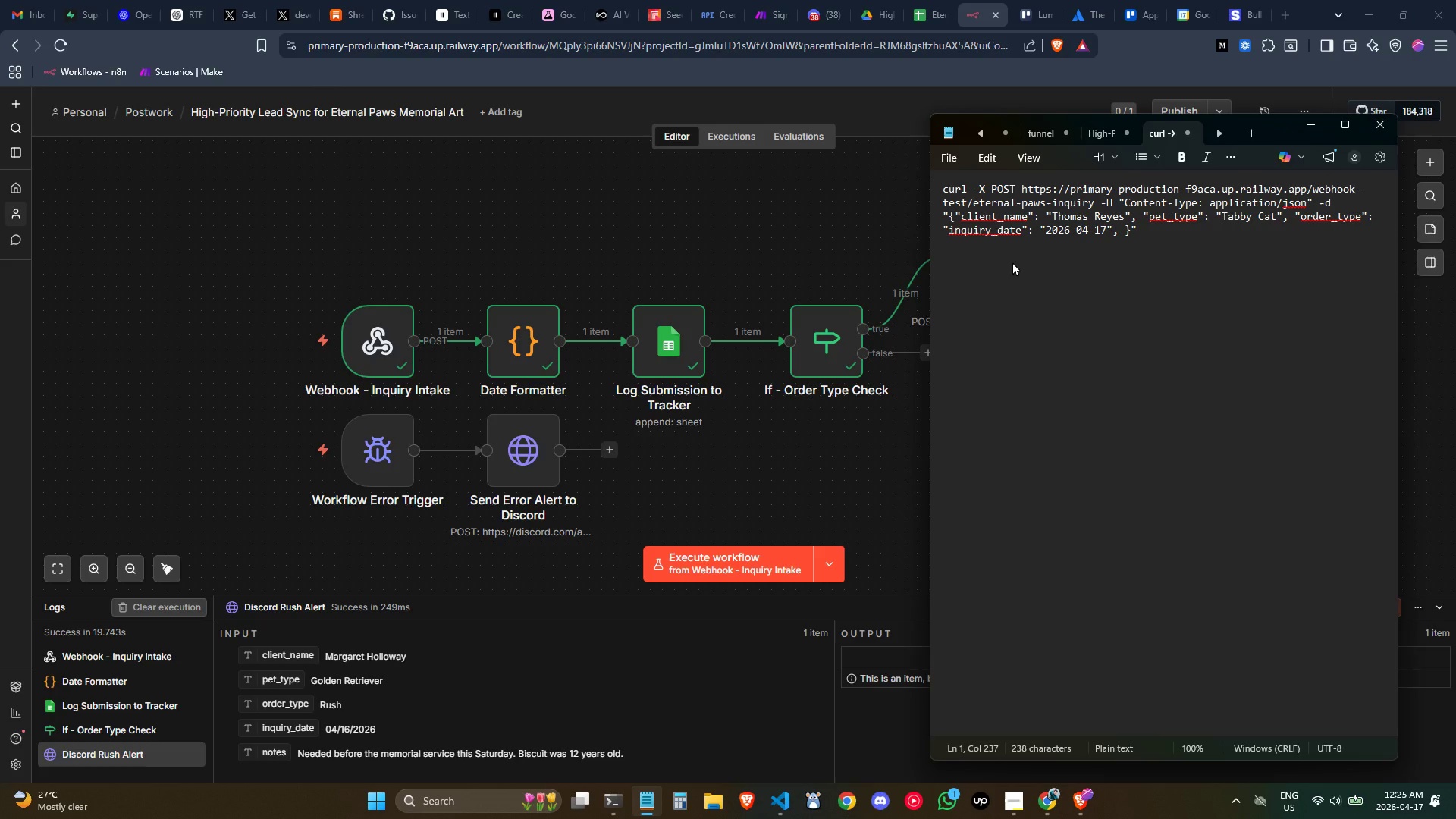 
key(Shift+Quote)
 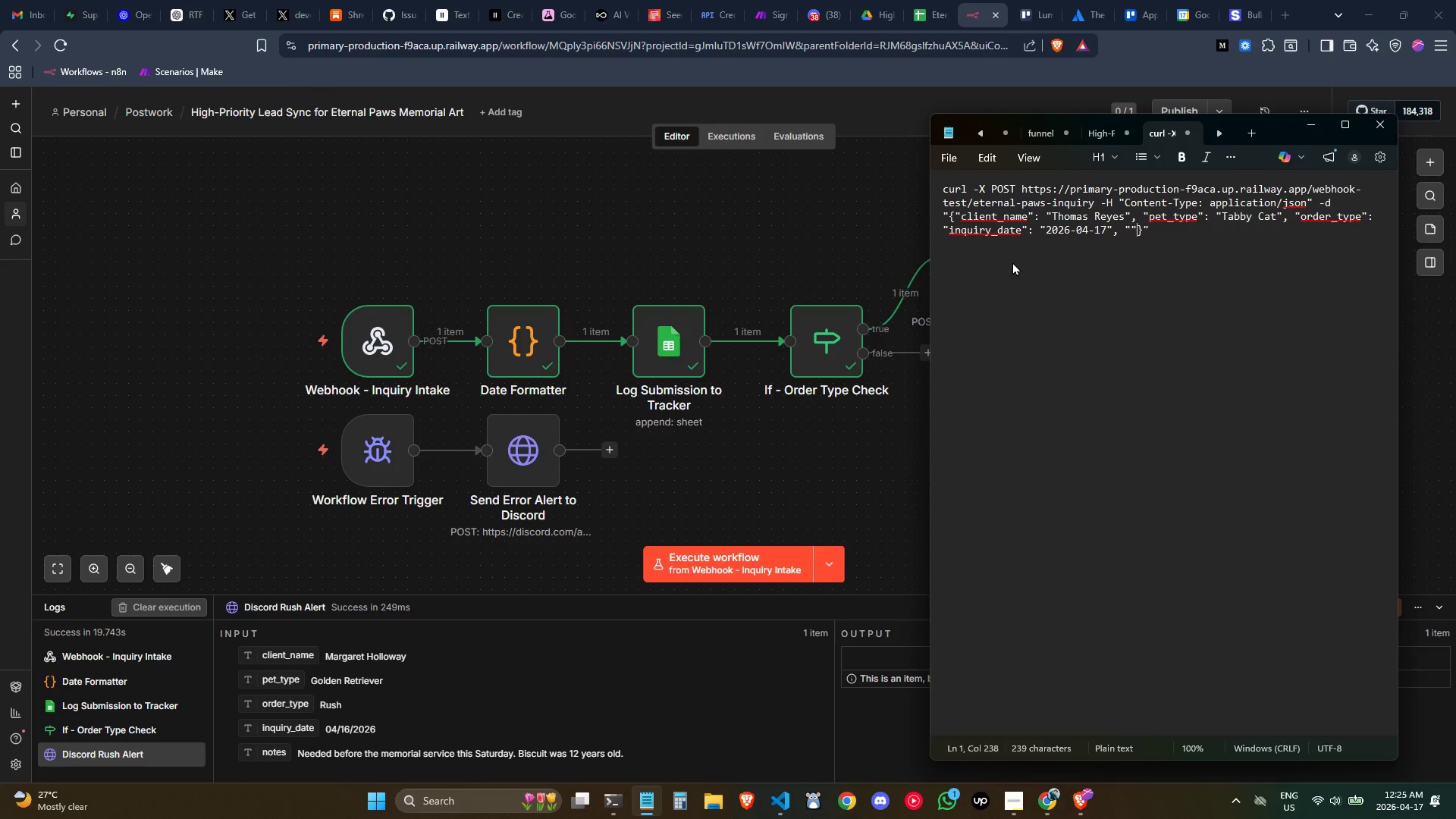 
key(Shift+Quote)
 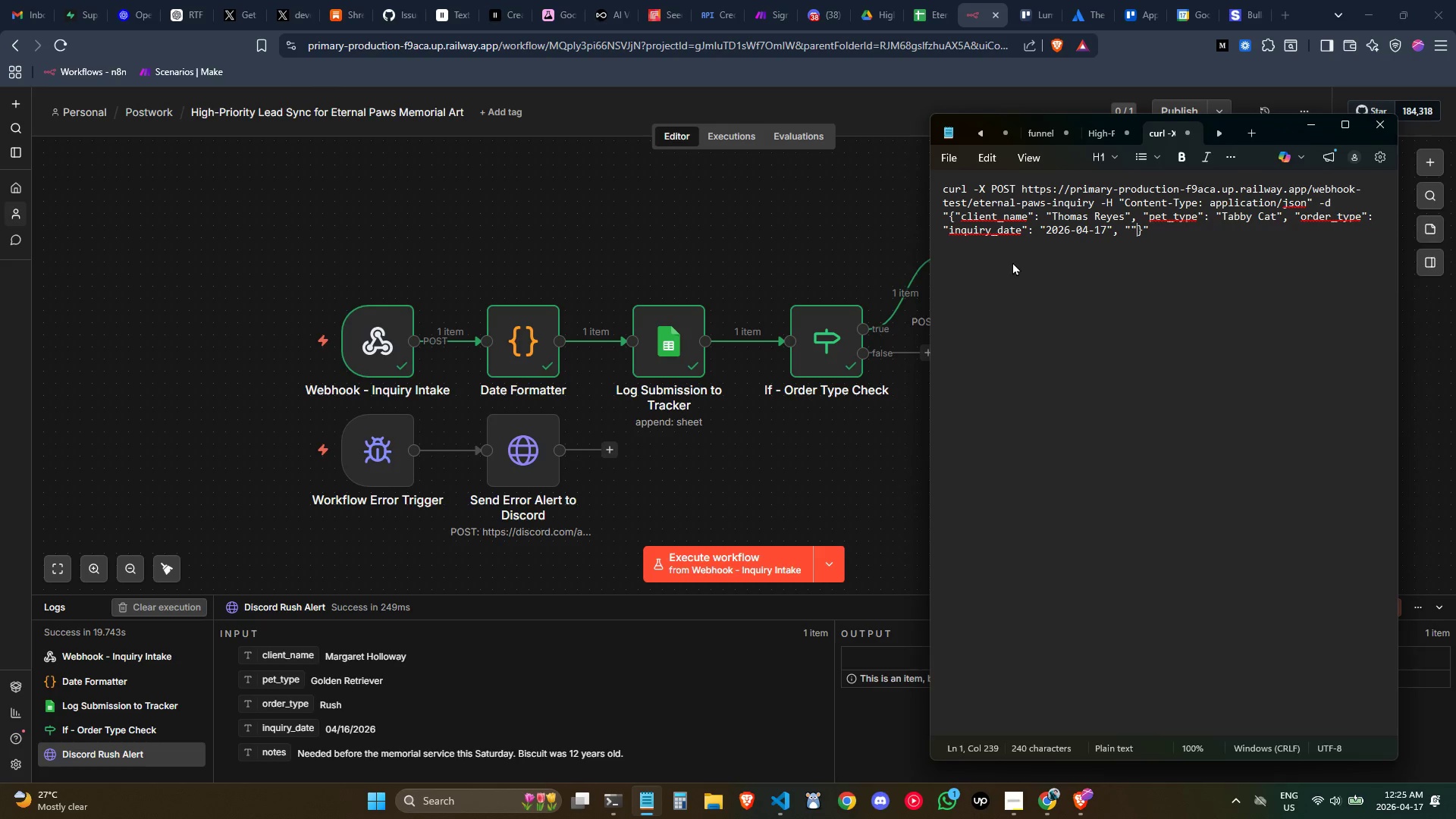 
key(ArrowLeft)
 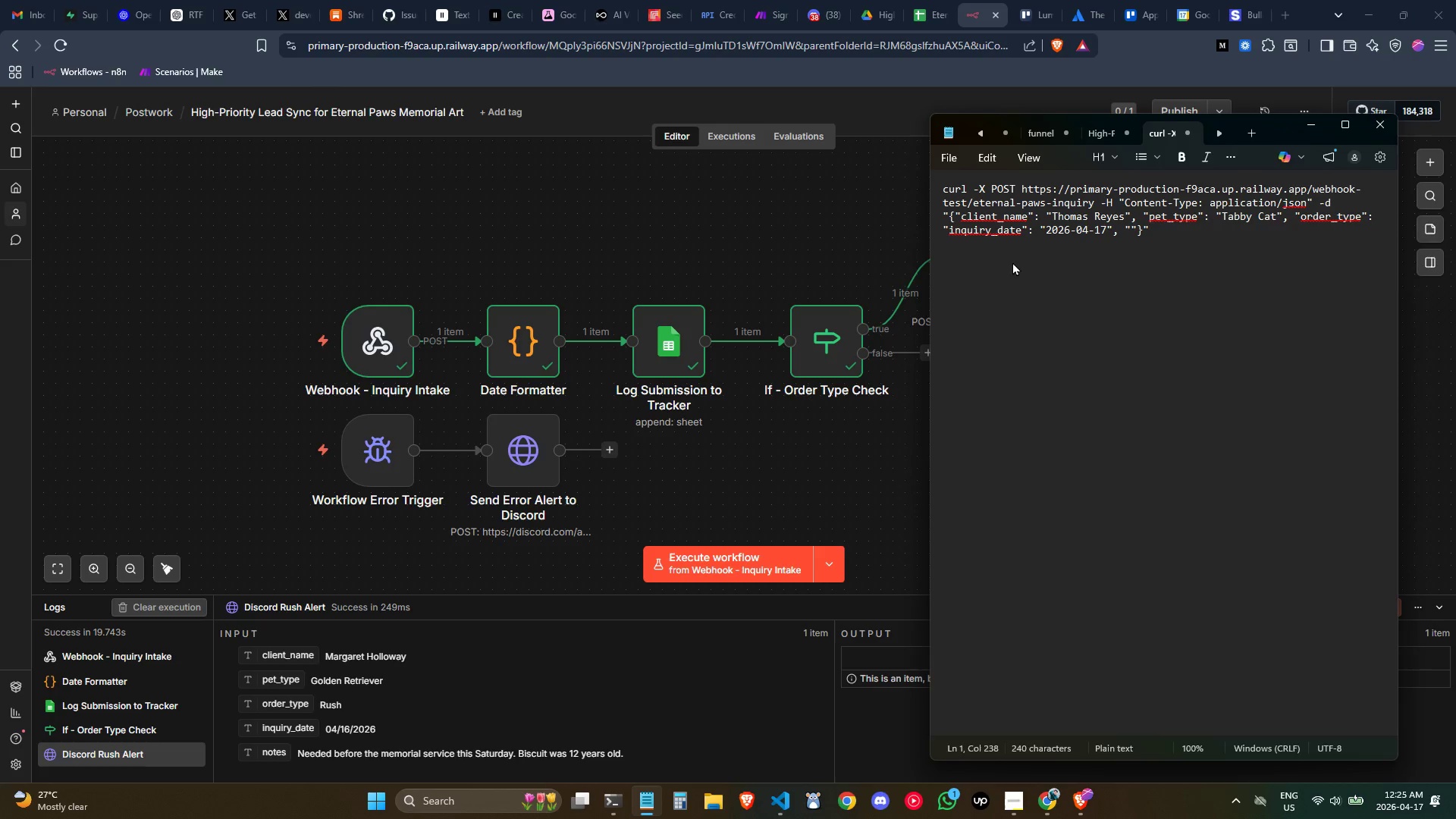 
type(notes)
 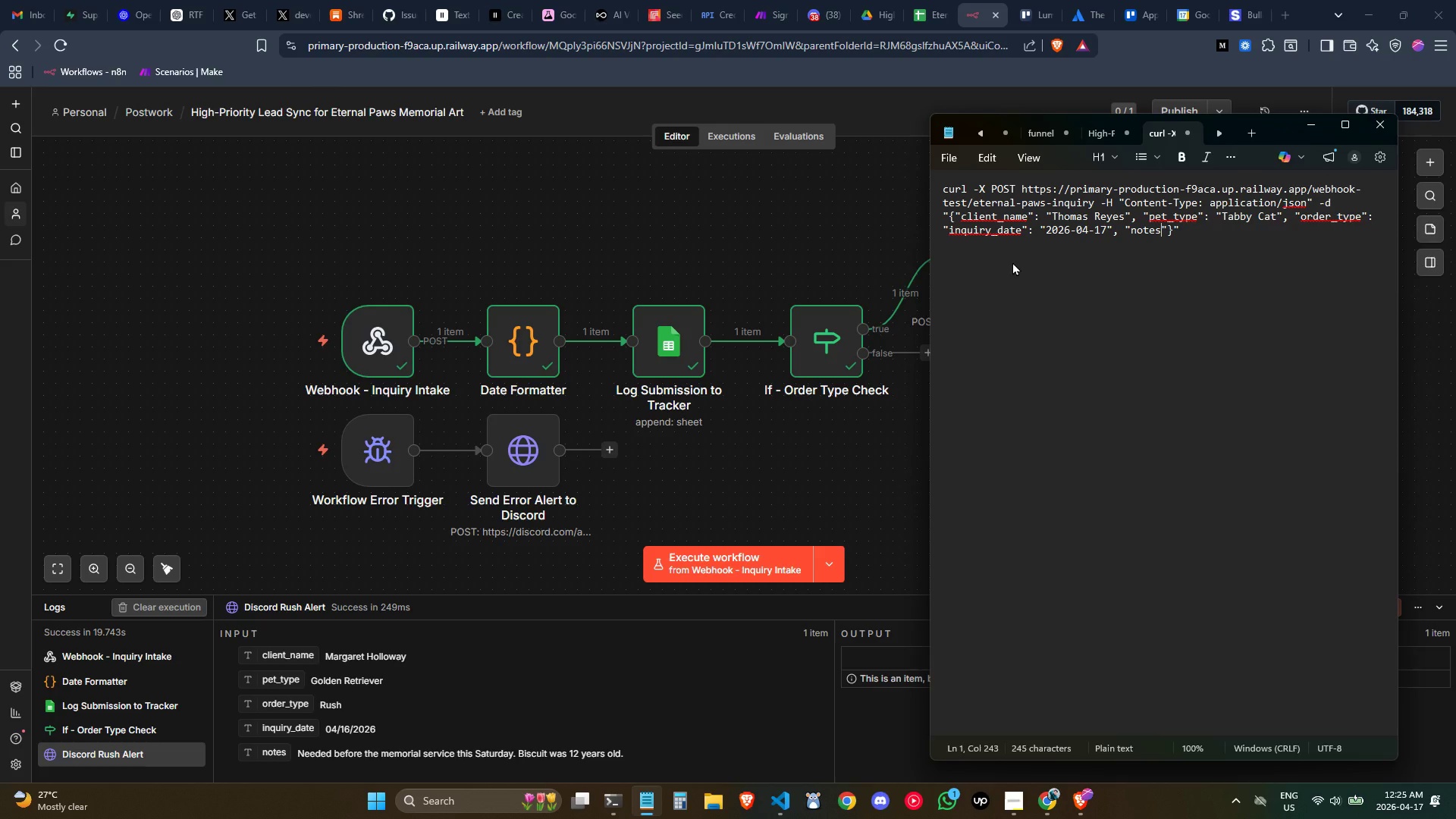 
key(ArrowRight)
 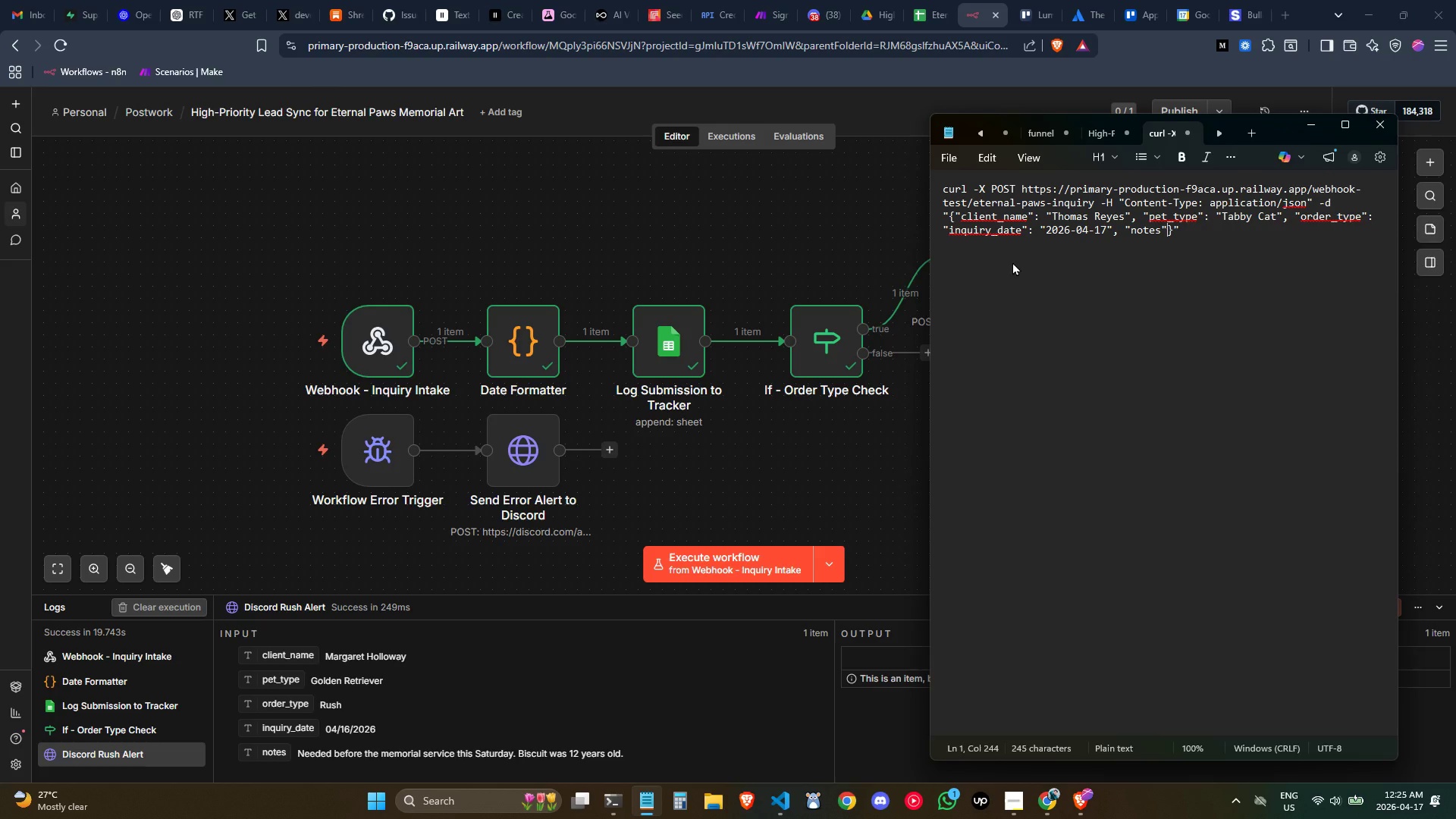 
key(Shift+Semicolon)
 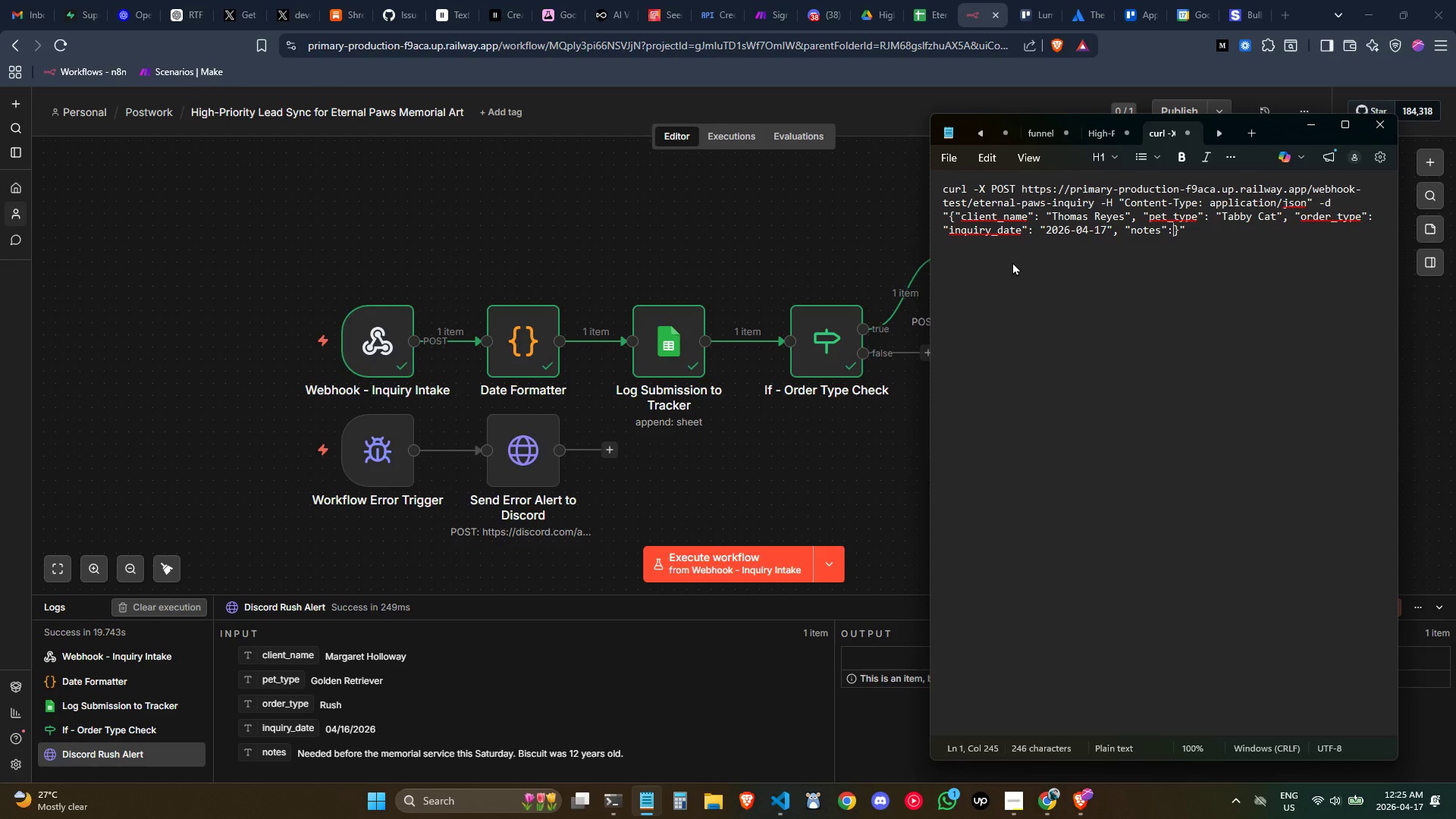 
key(Space)
 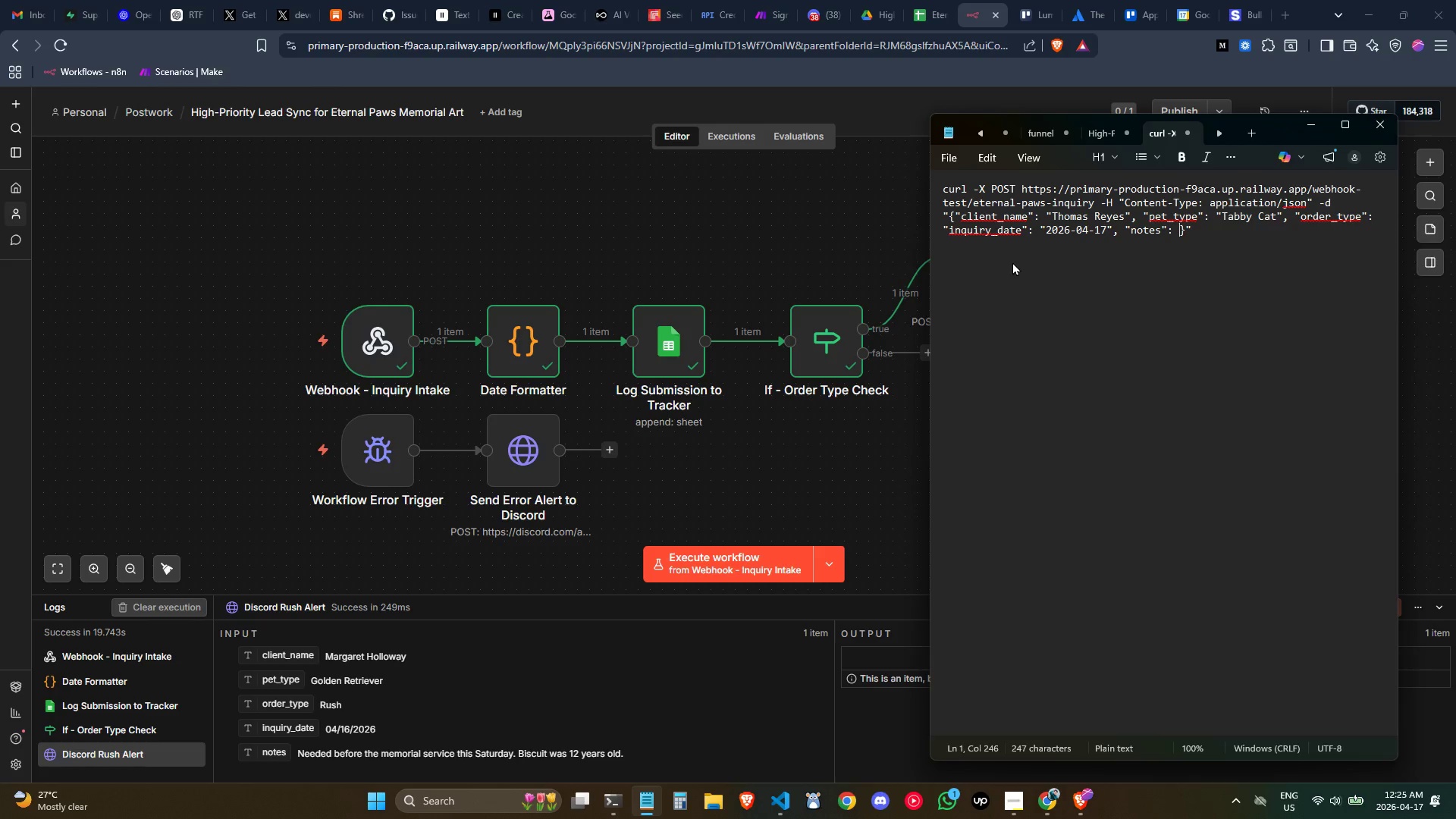 
key(Shift+Quote)
 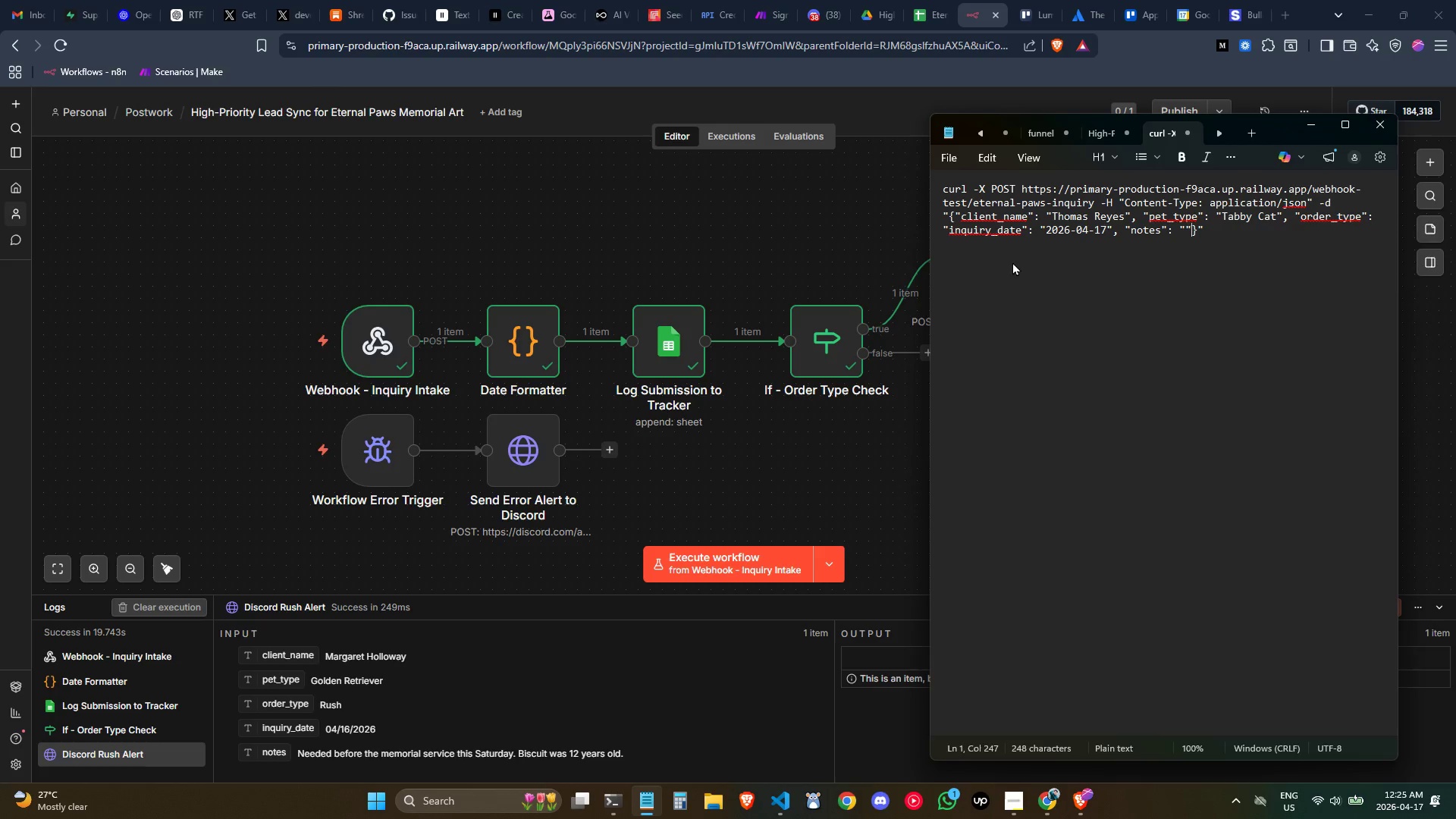 
key(Shift+Quote)
 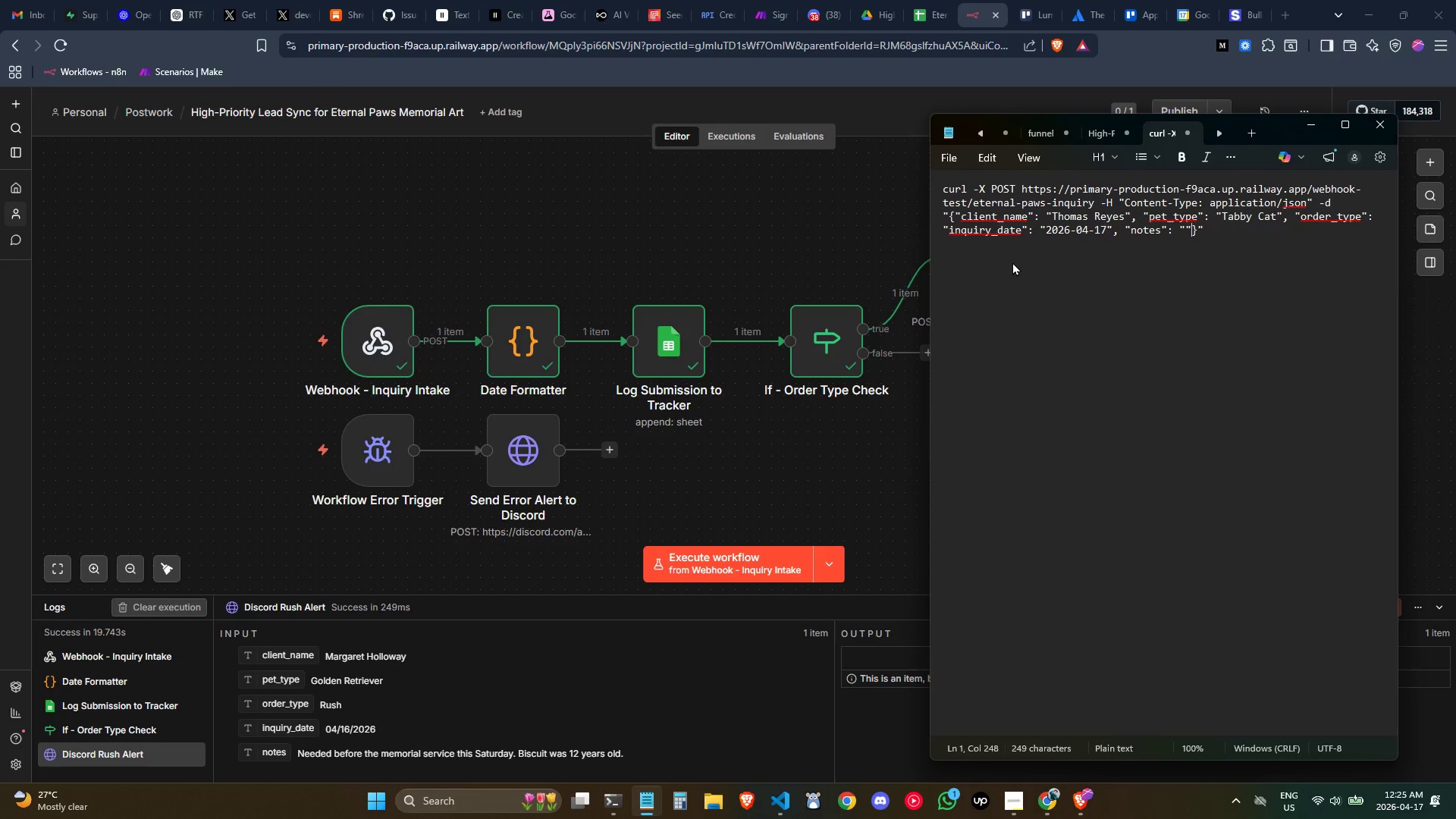 
key(ArrowLeft)
 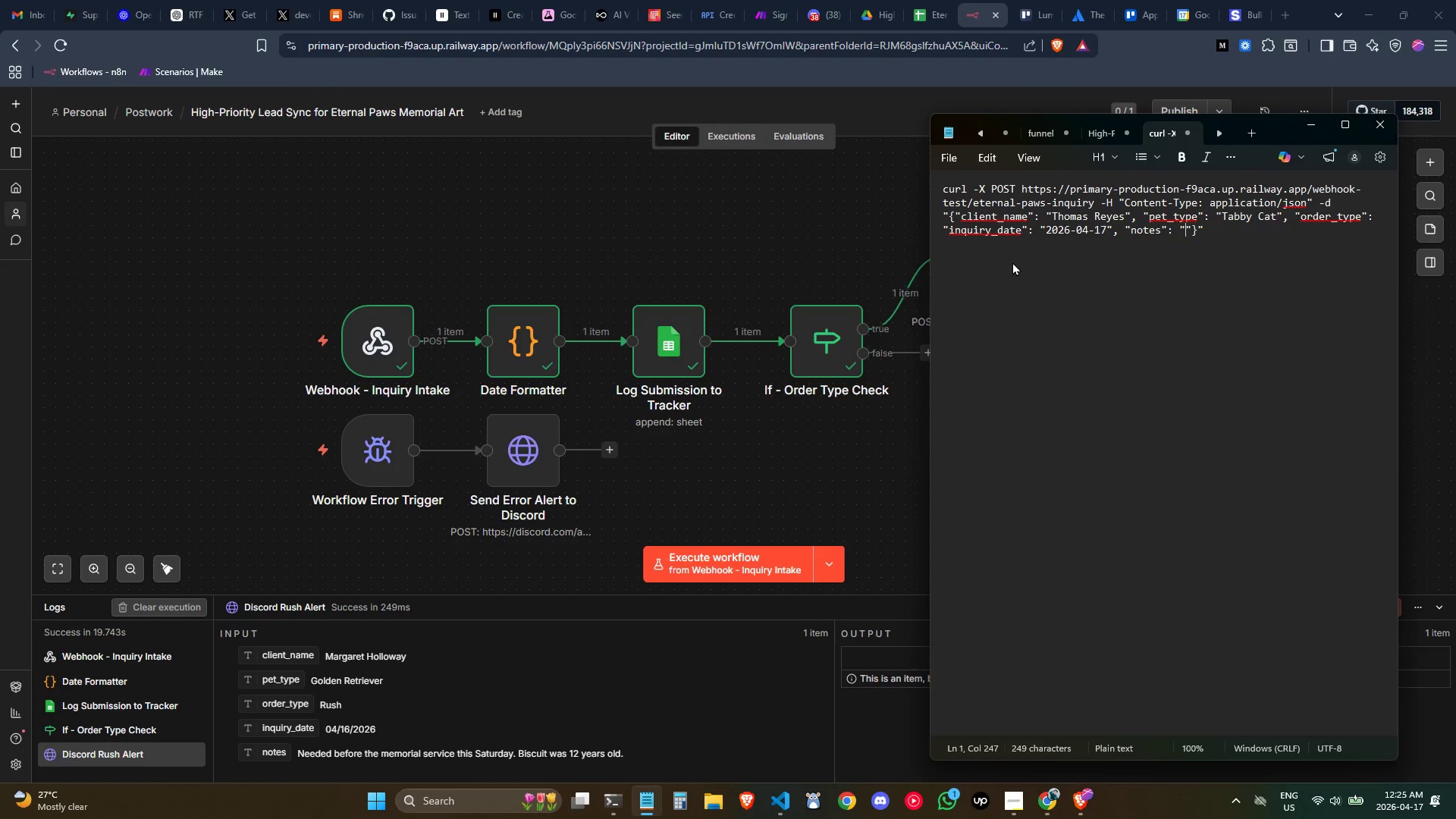 
type(No rush, just want )
 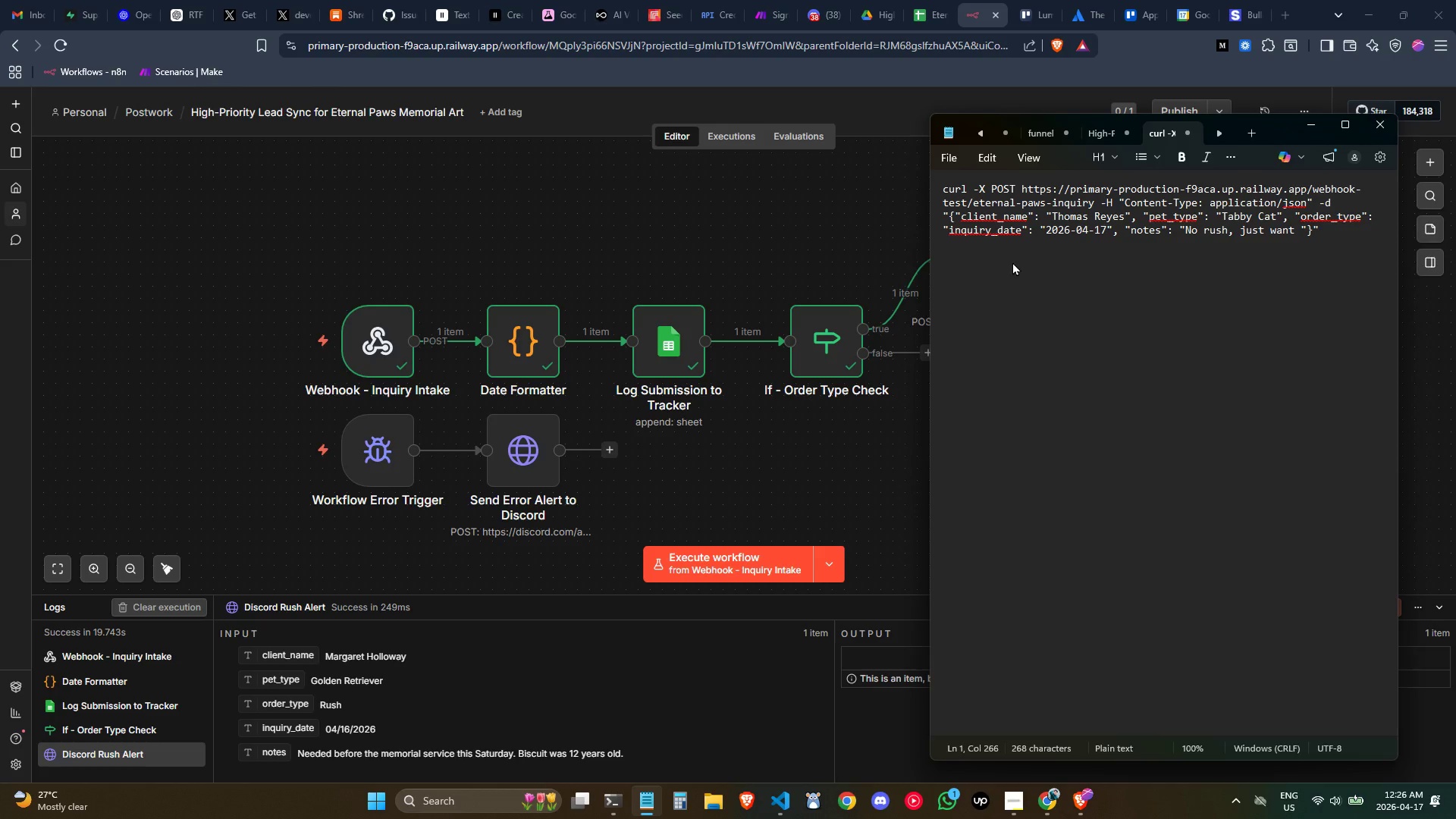 
wait(24.91)
 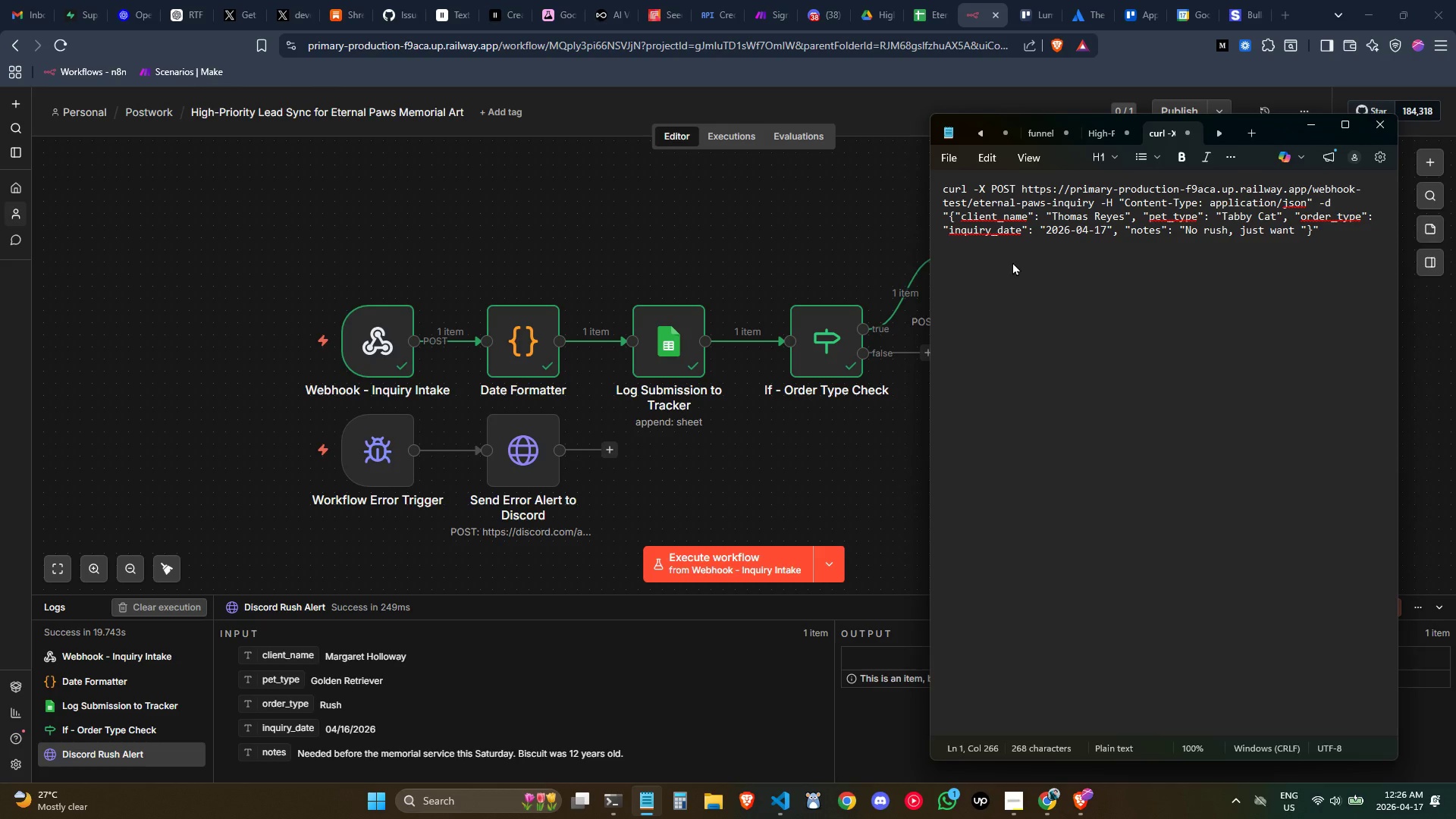 
left_click([1313, 237])
 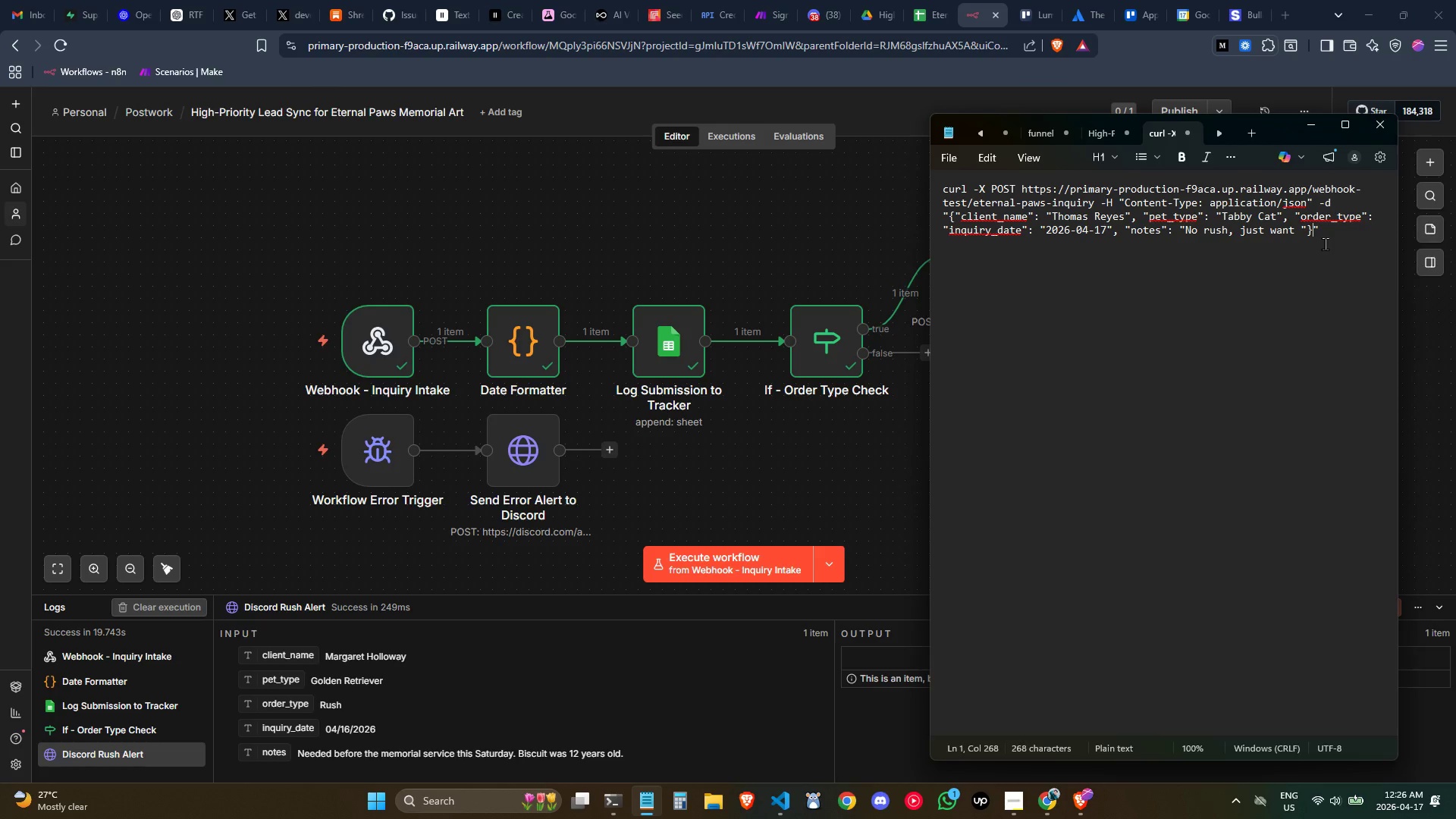 
key(ArrowLeft)
 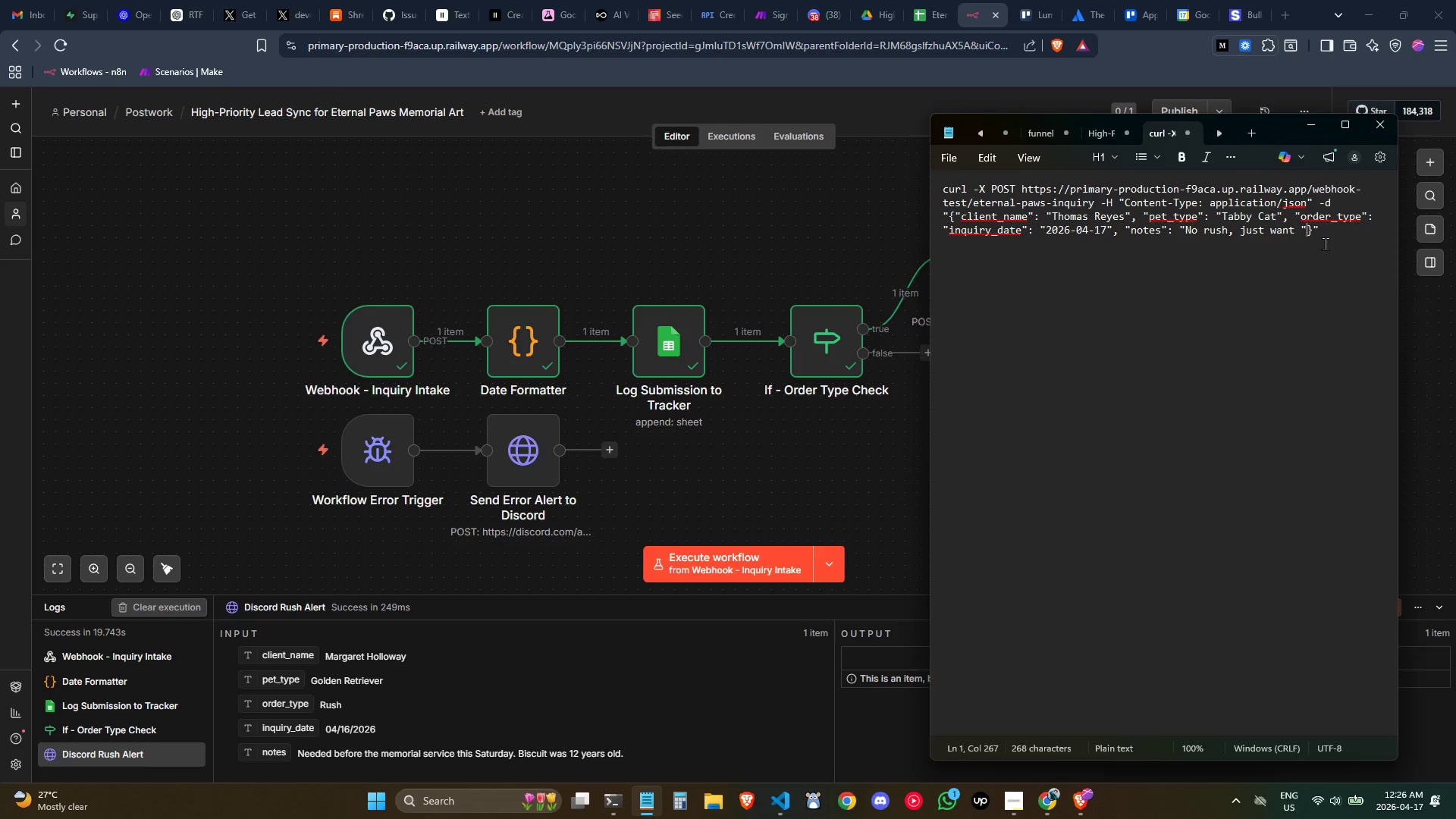 
key(ArrowLeft)
 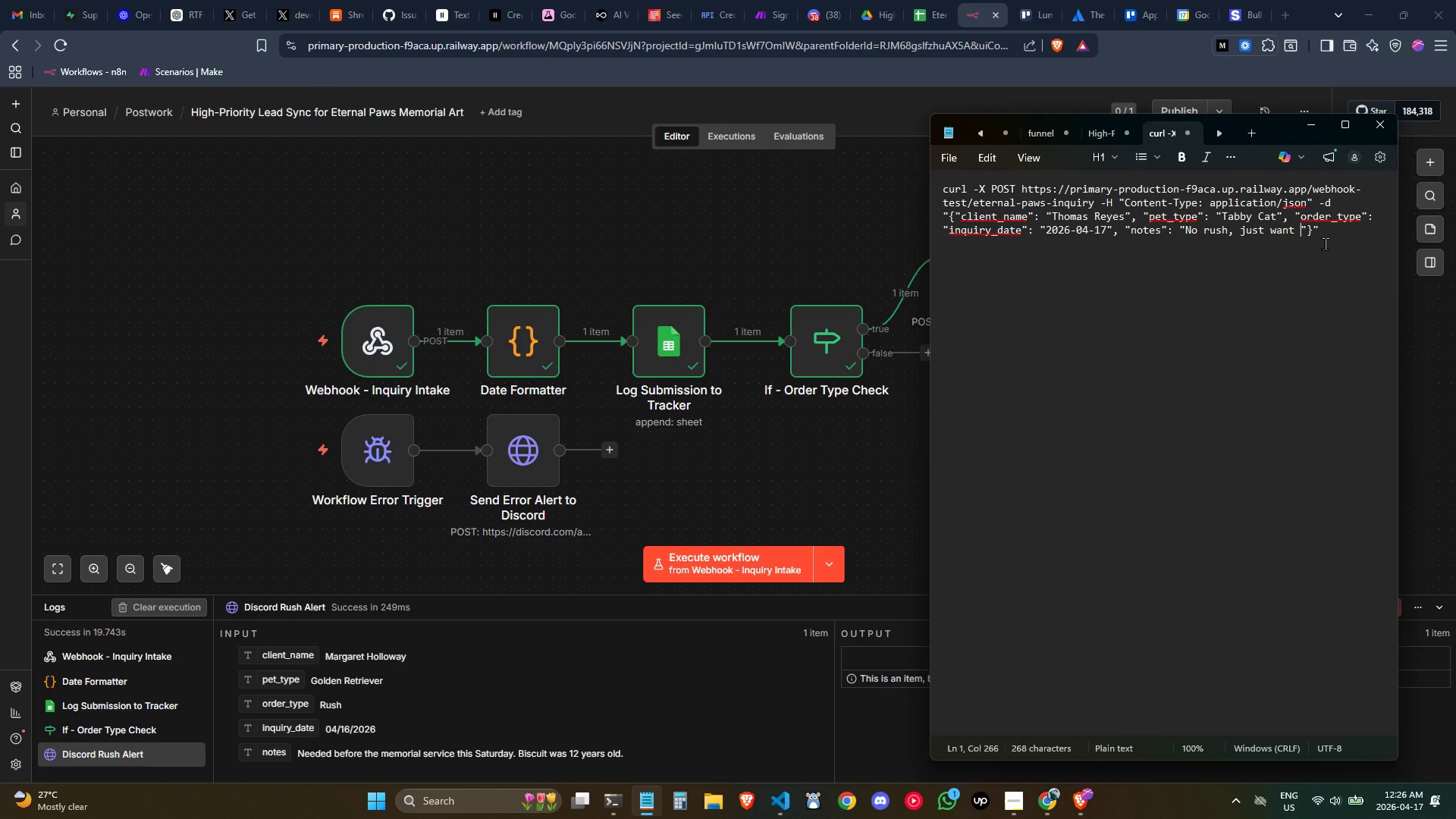 
wait(7.76)
 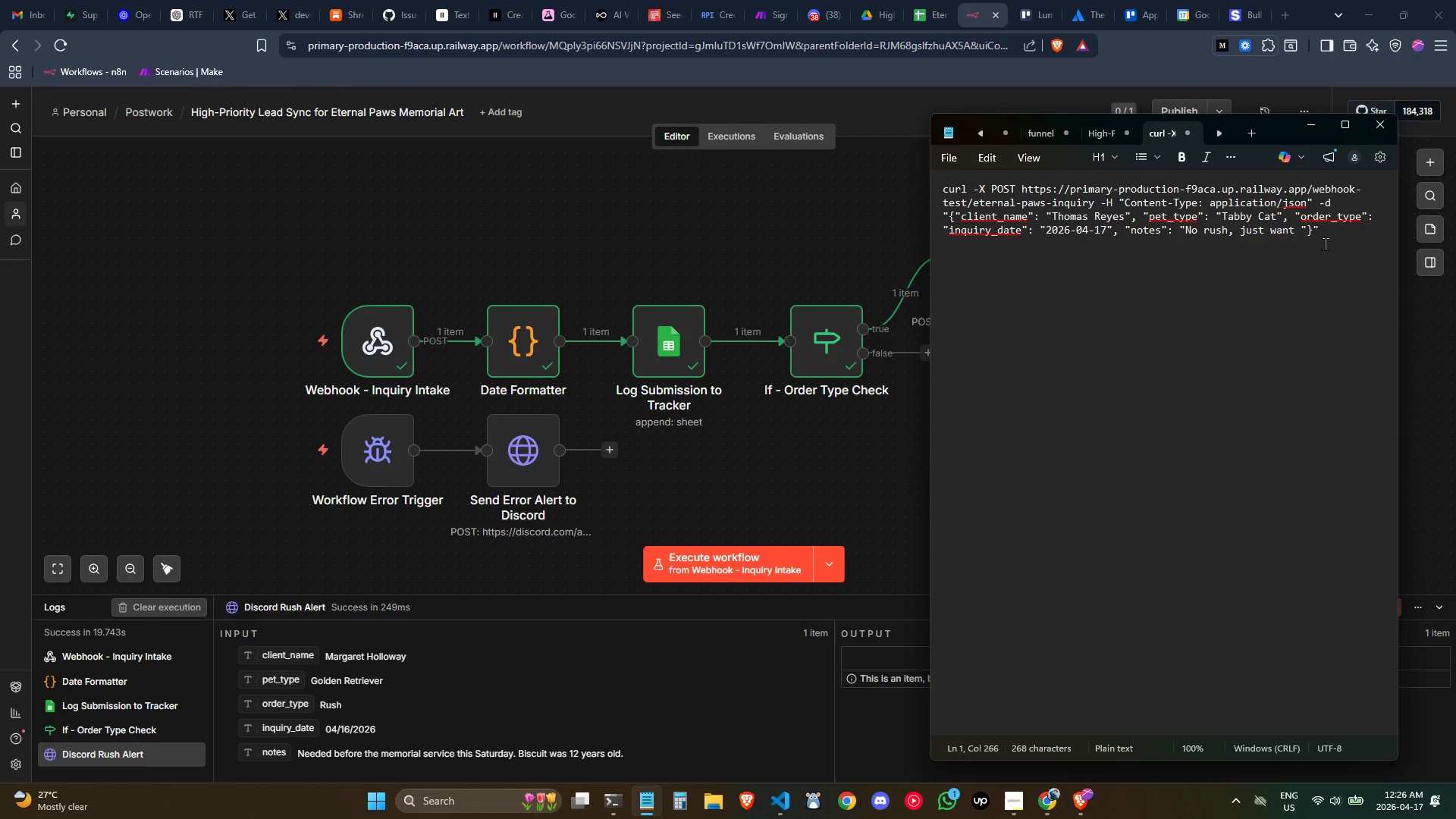 
type(something bea)
 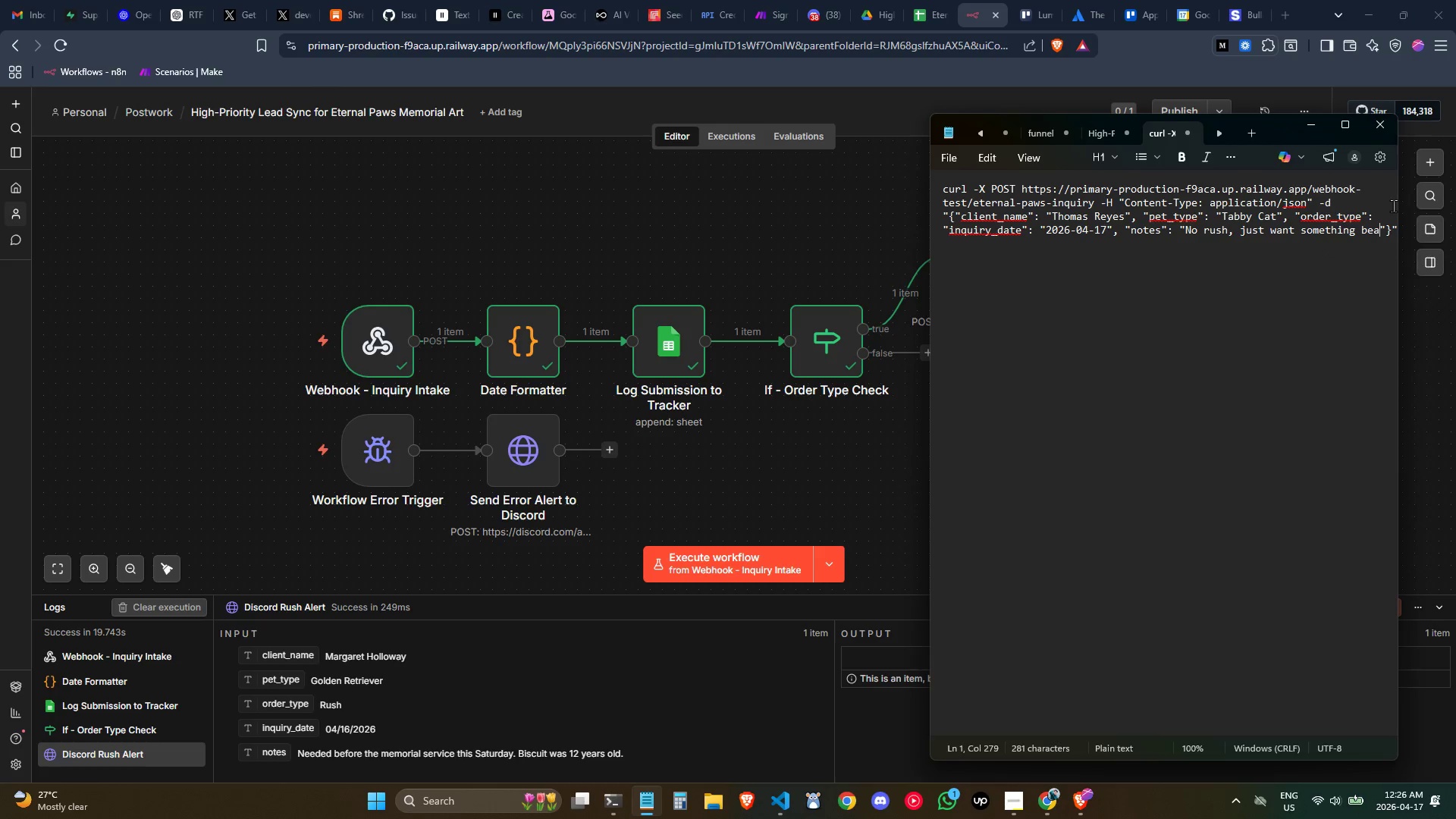 
type(utiful)
 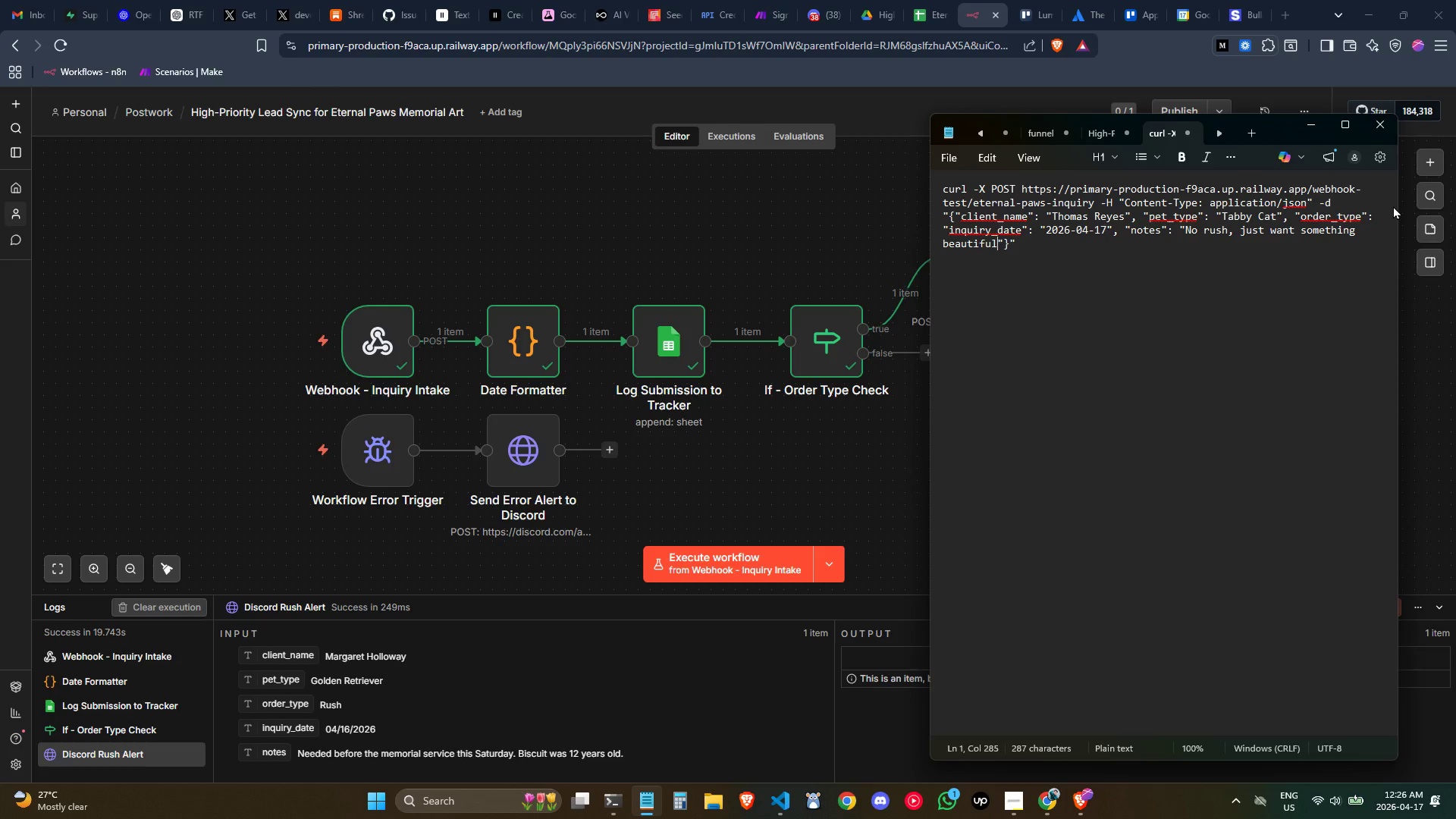 
wait(13.44)
 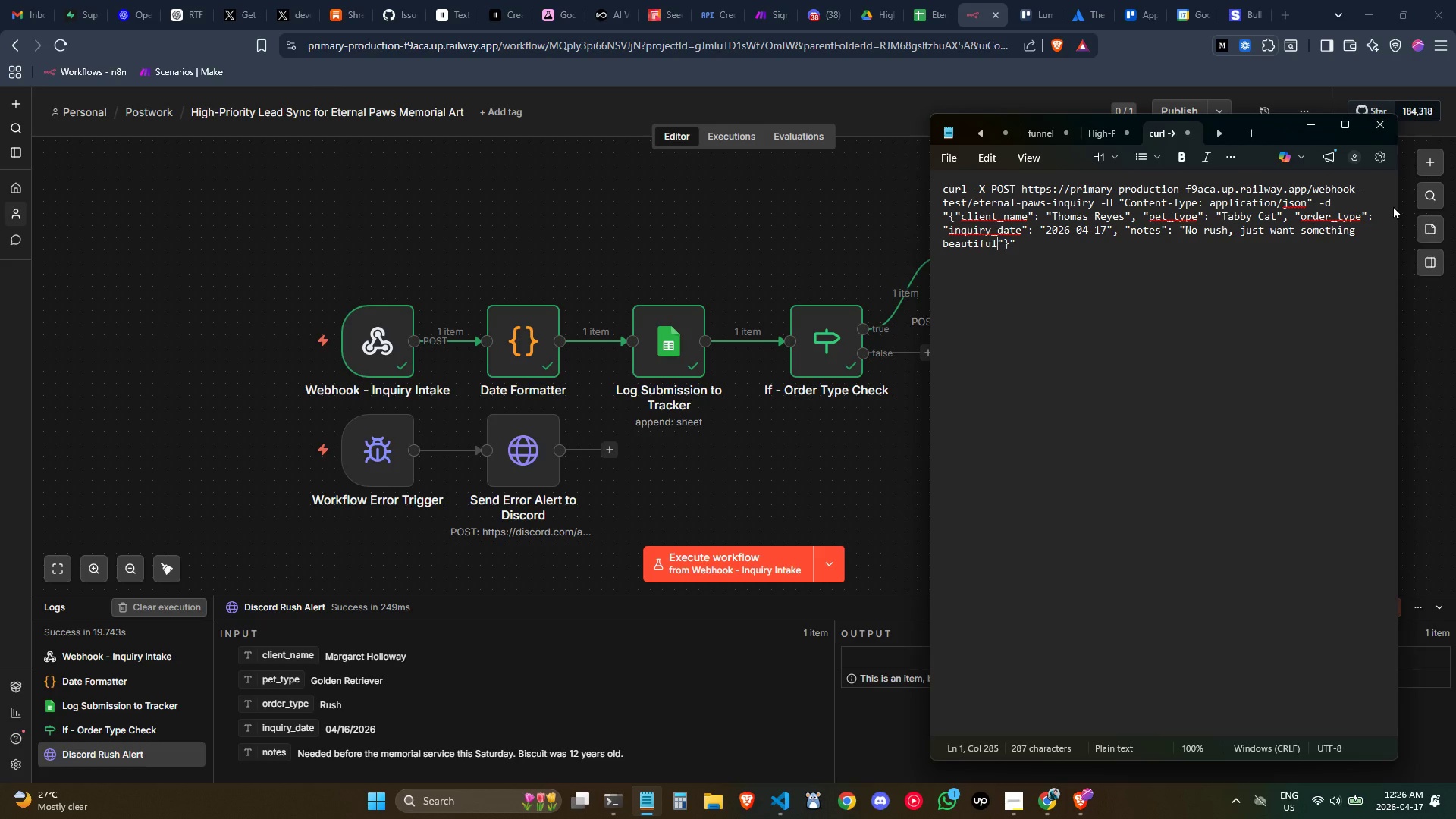 
type( )
key(Backspace)
type(. Mitten s)
key(Backspace)
key(Backspace)
type(s passed)
 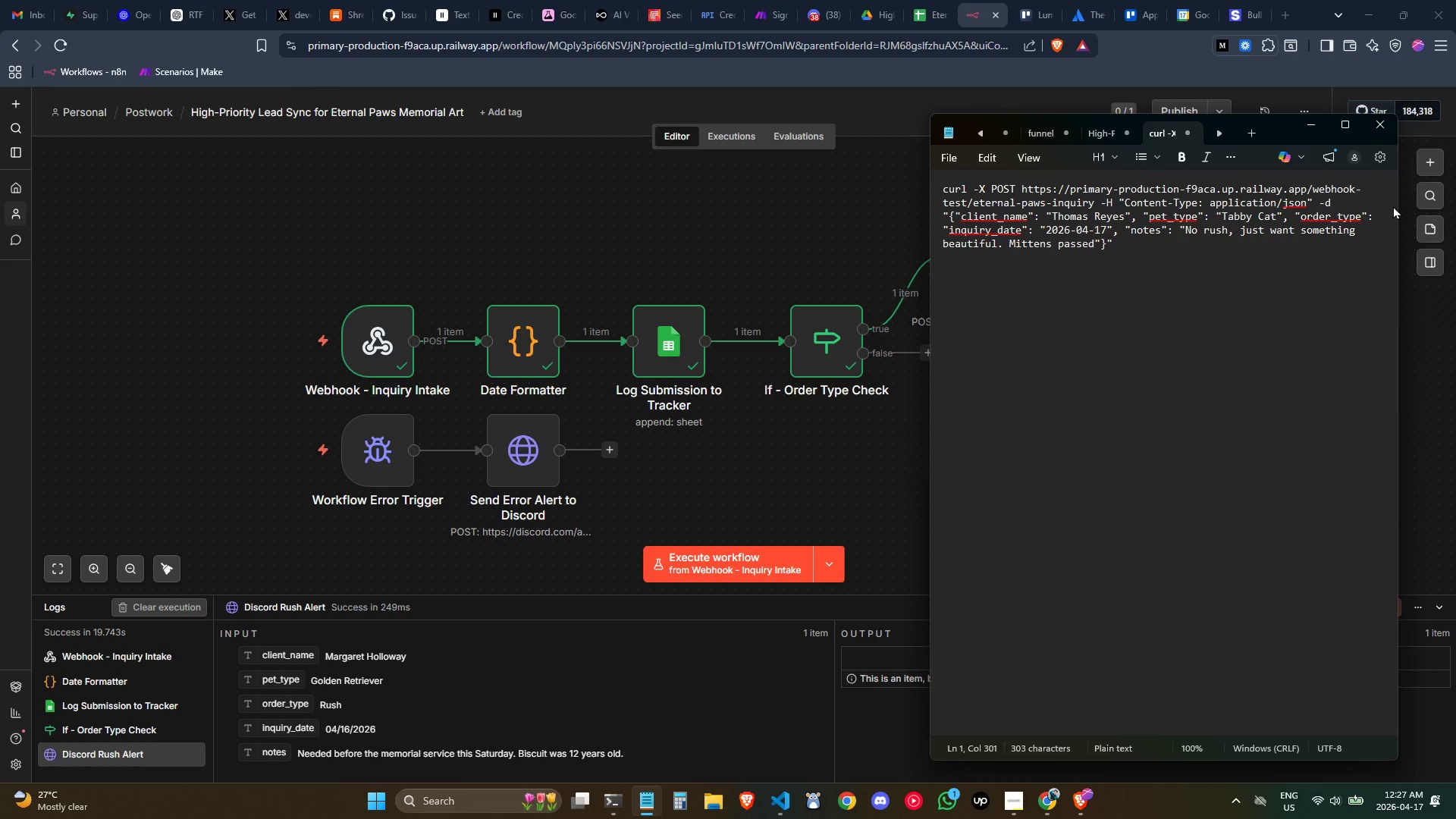 
type( last week.\)
 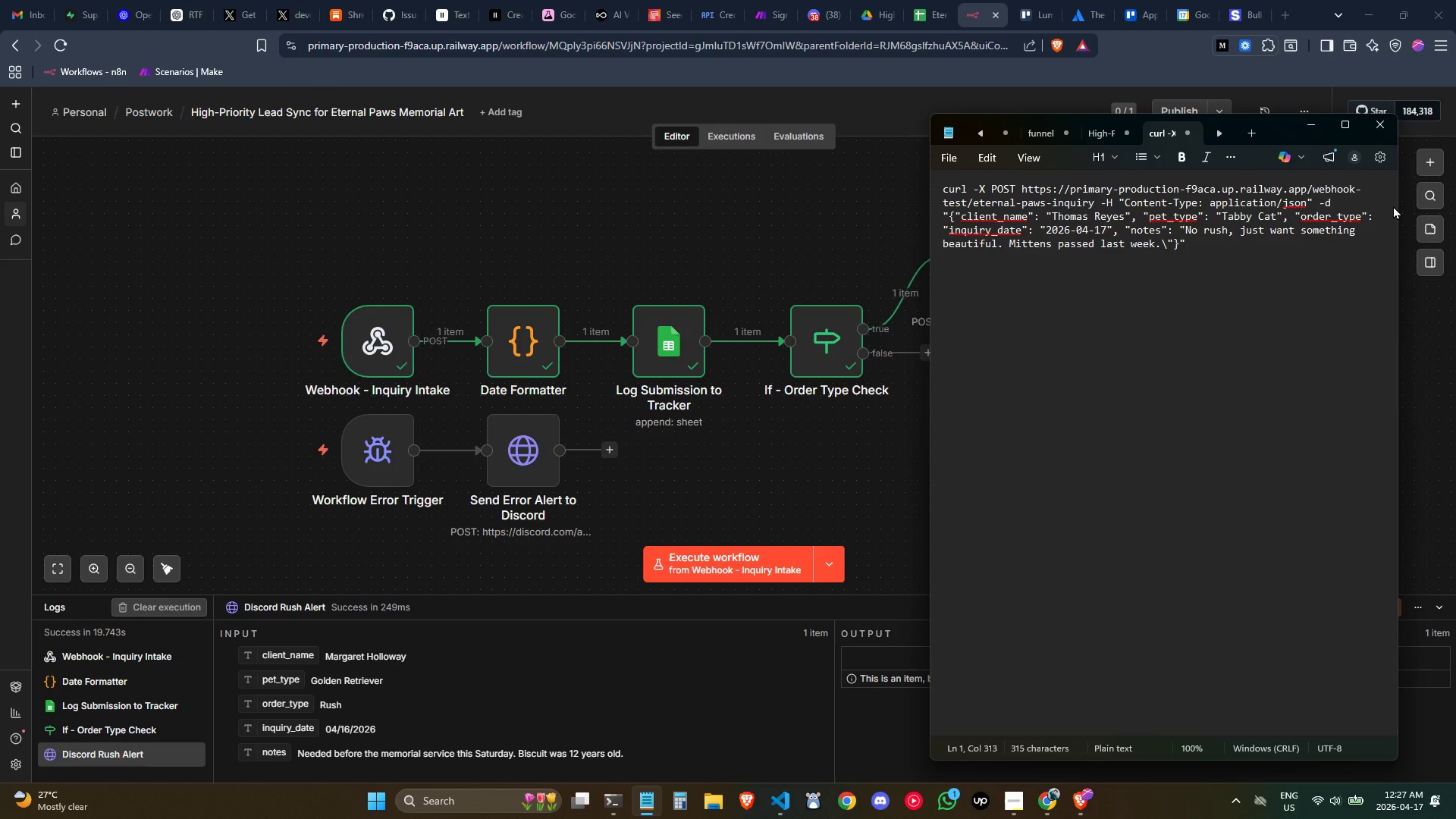 
key(Control+ArrowLeft)
 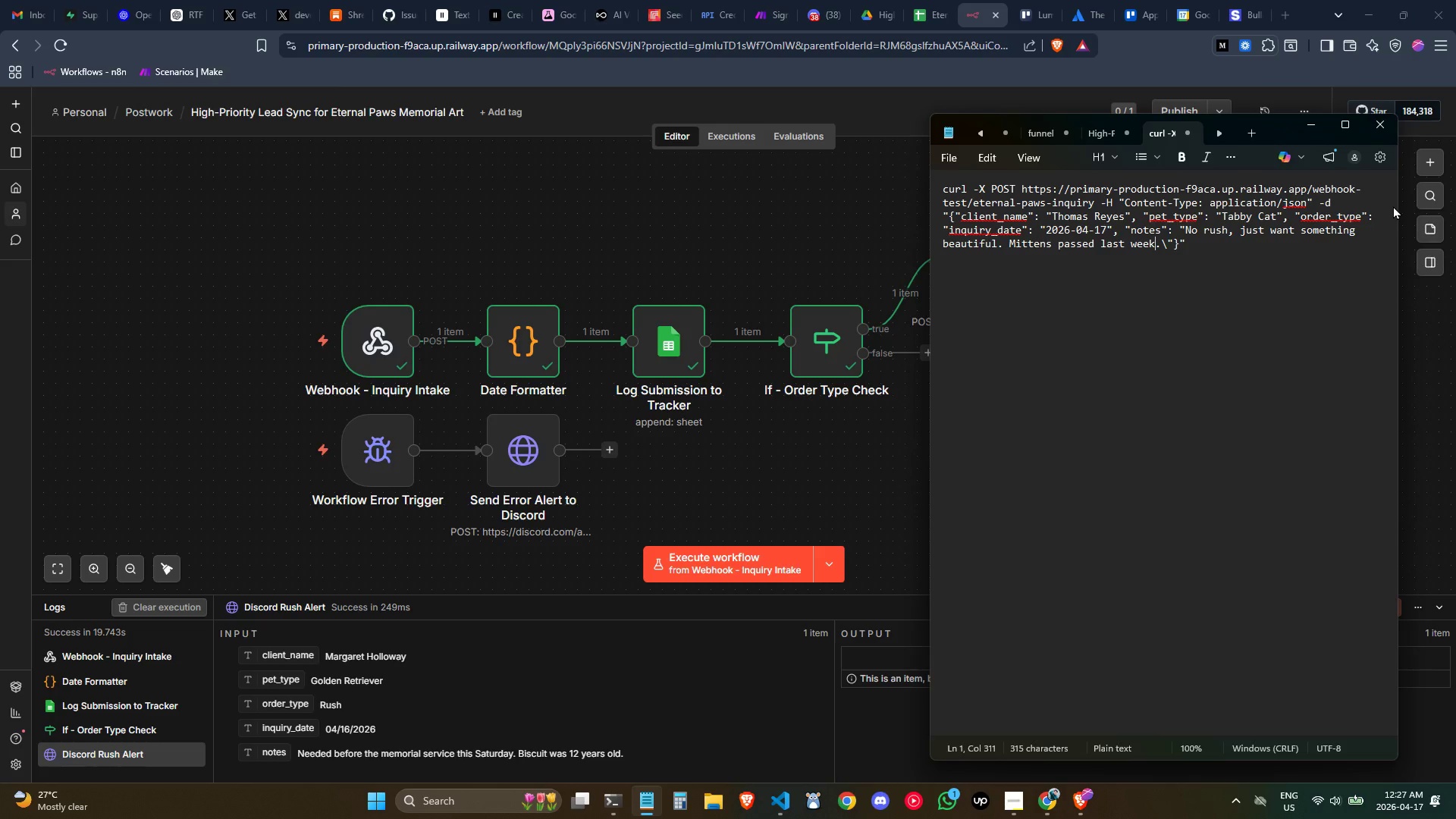 
key(Control+ArrowLeft)
 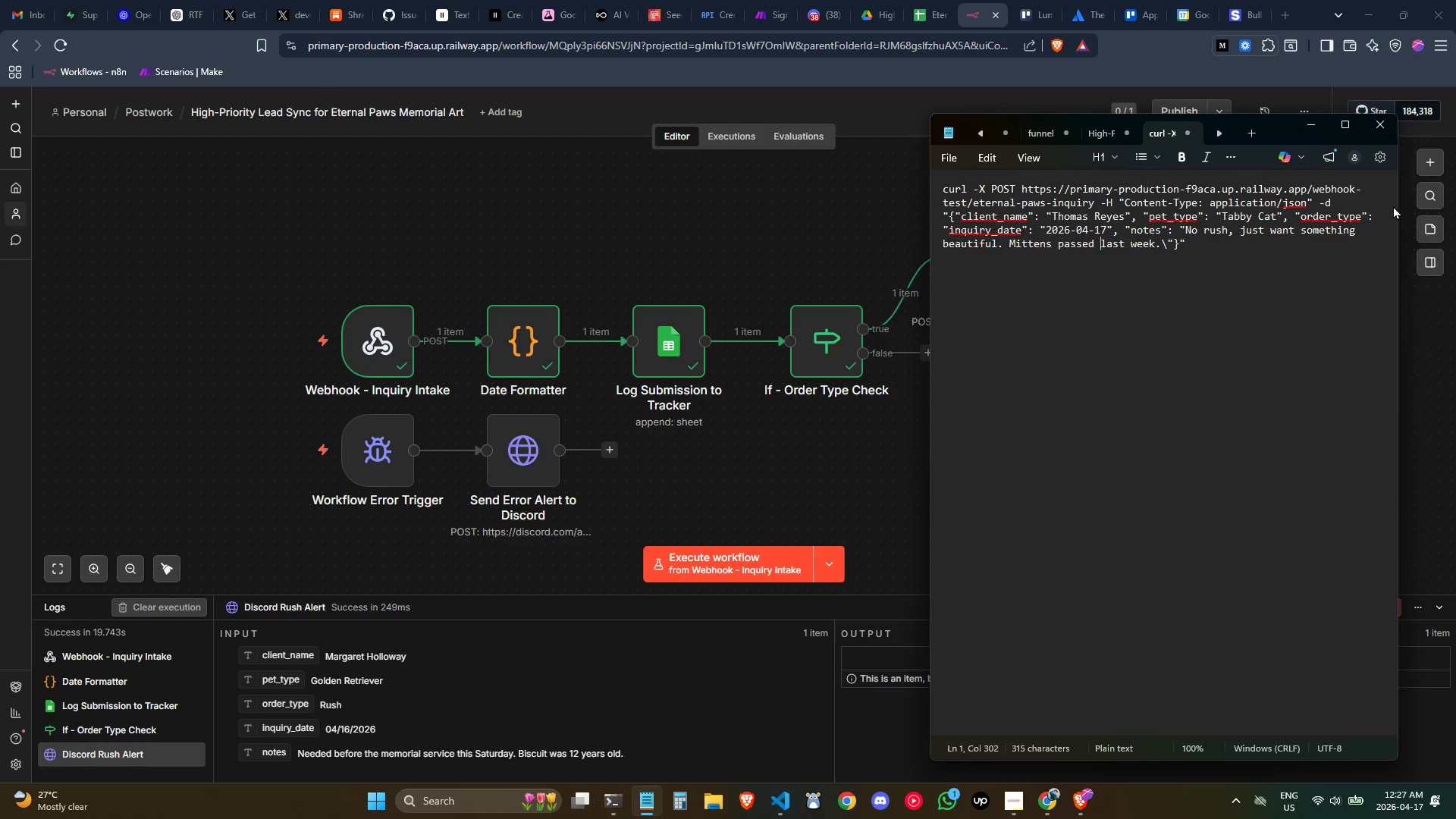 
key(Control+ArrowLeft)
 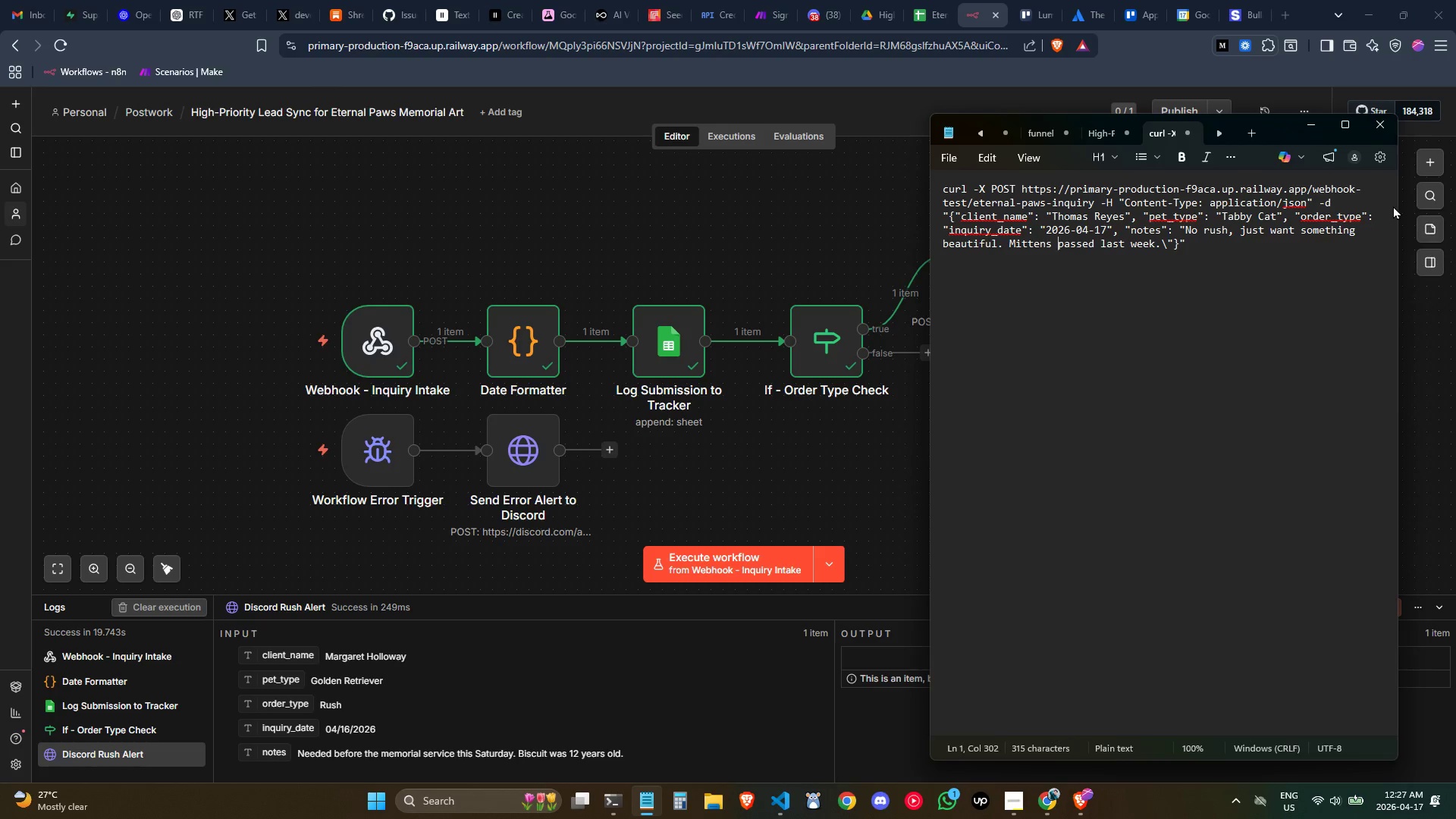 
key(Control+ArrowLeft)
 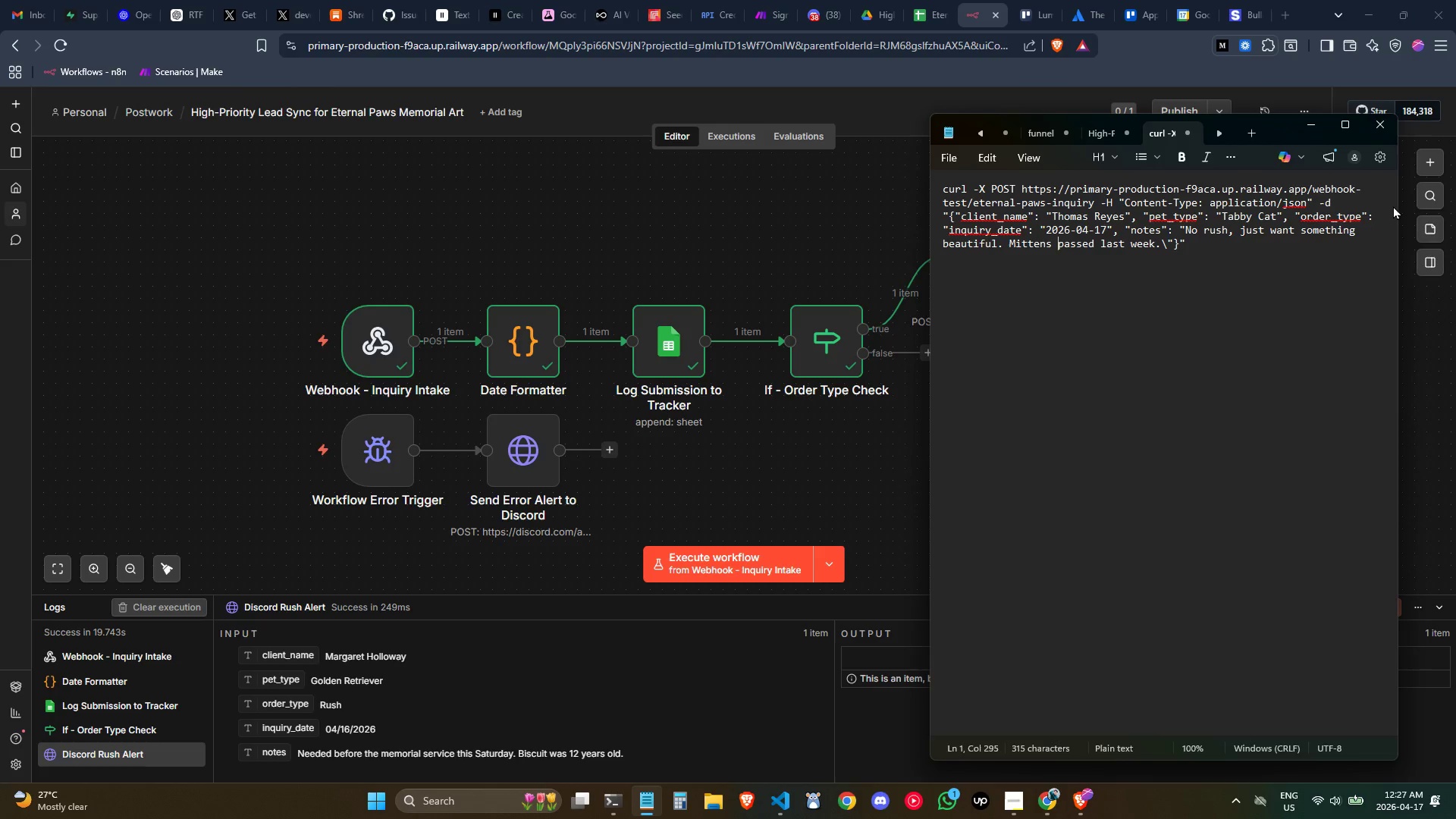 
key(Control+ArrowLeft)
 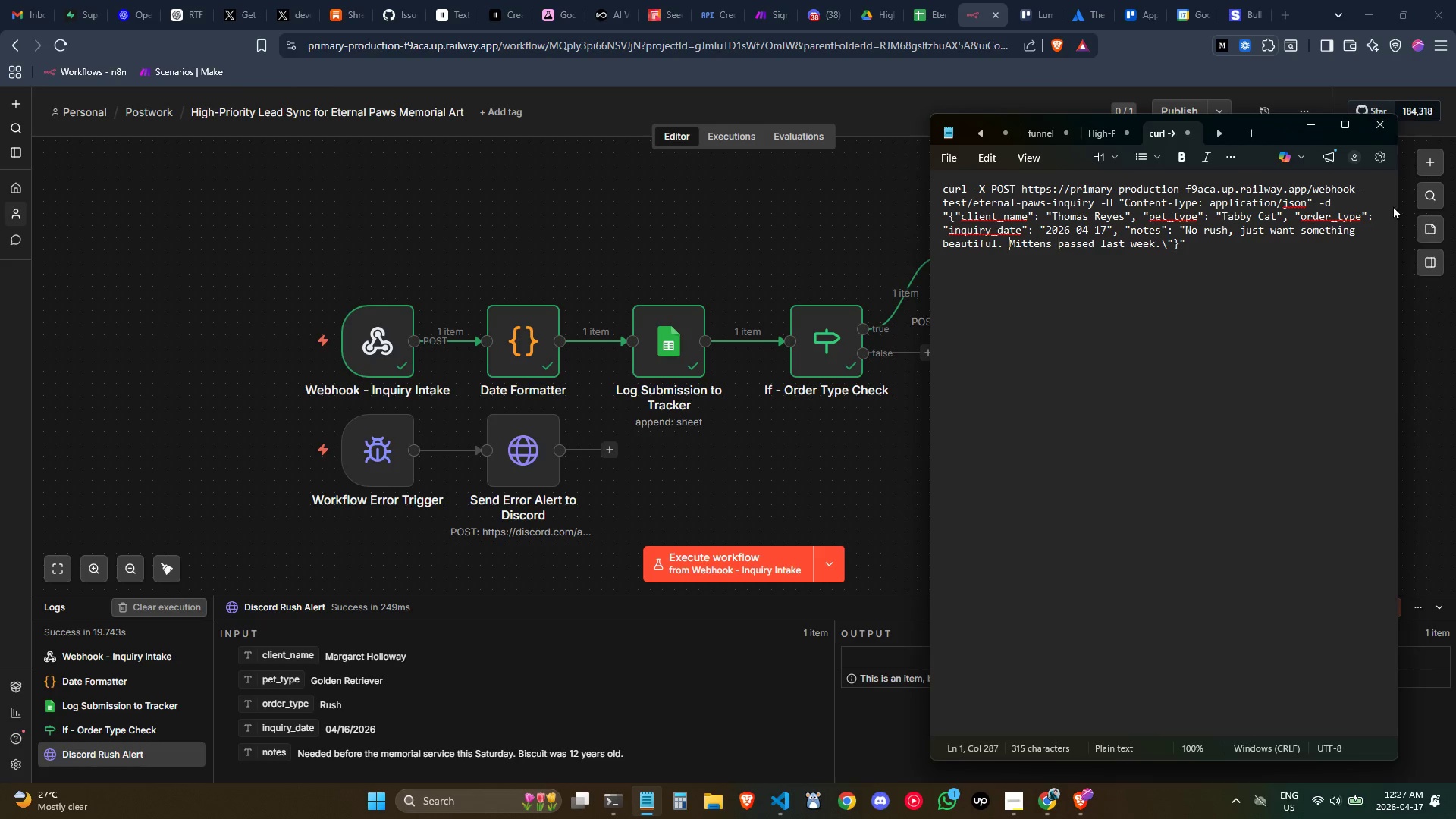 
key(Control+ArrowLeft)
 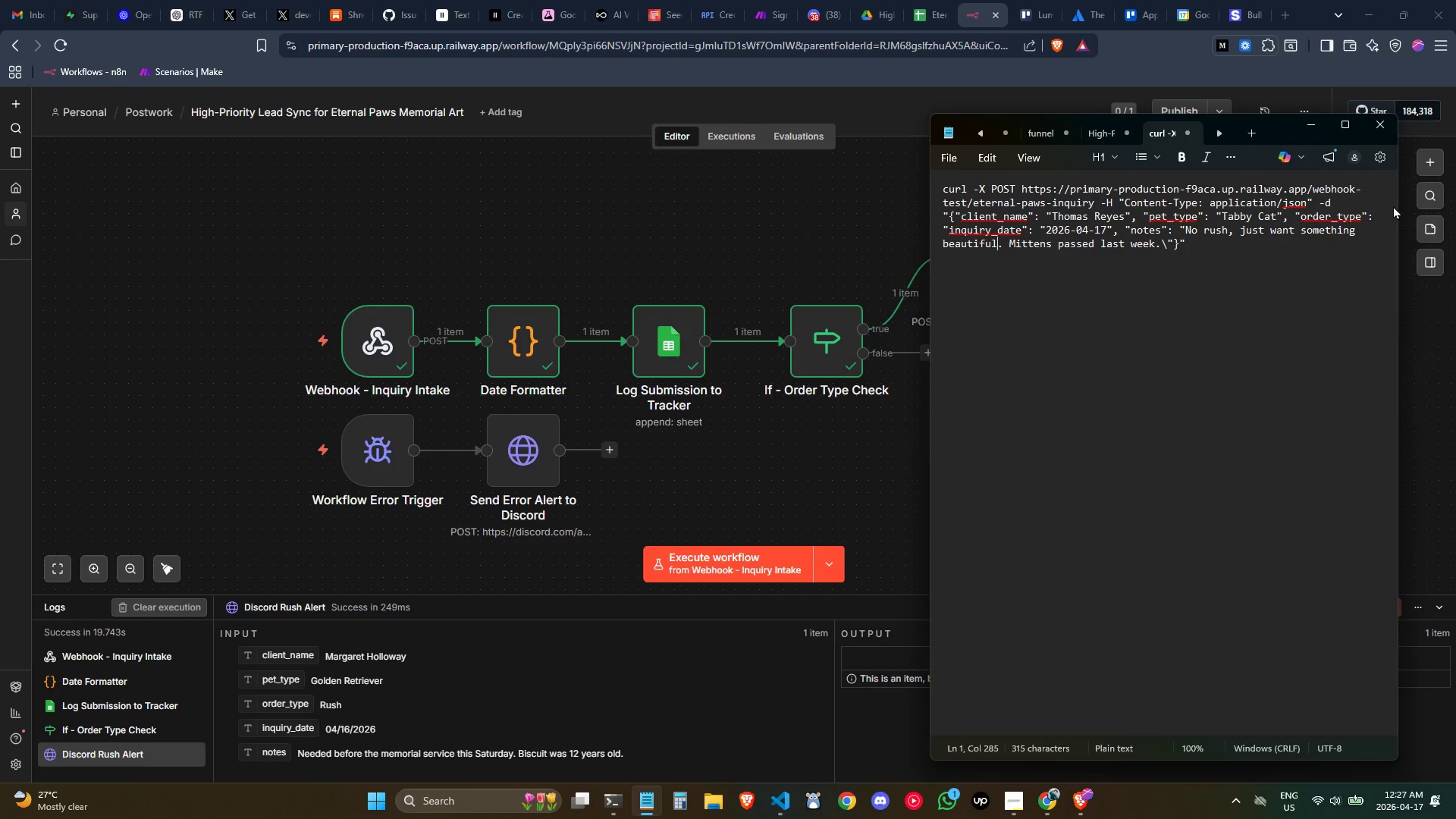 
key(Control+ArrowLeft)
 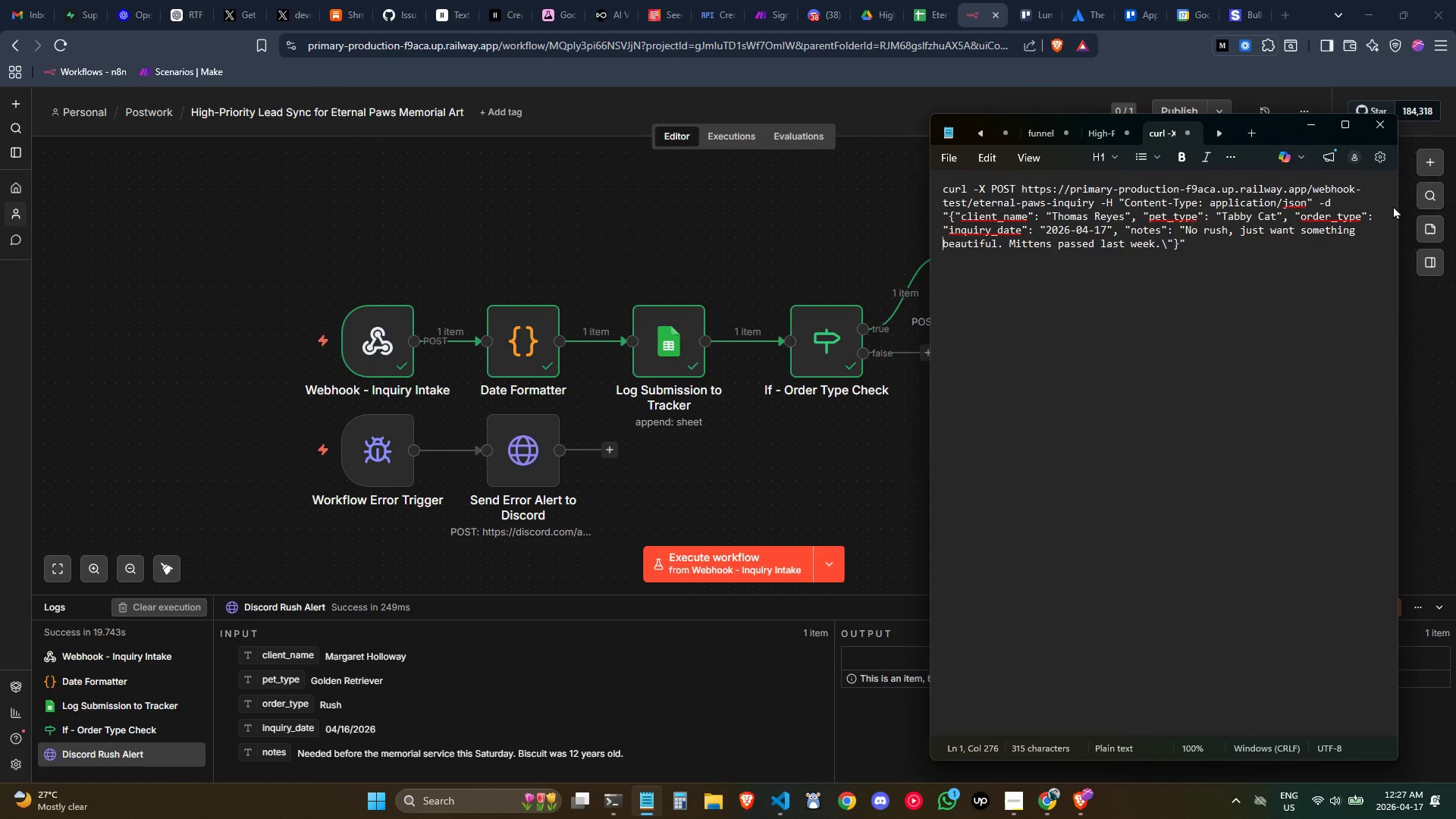 
key(Control+ArrowLeft)
 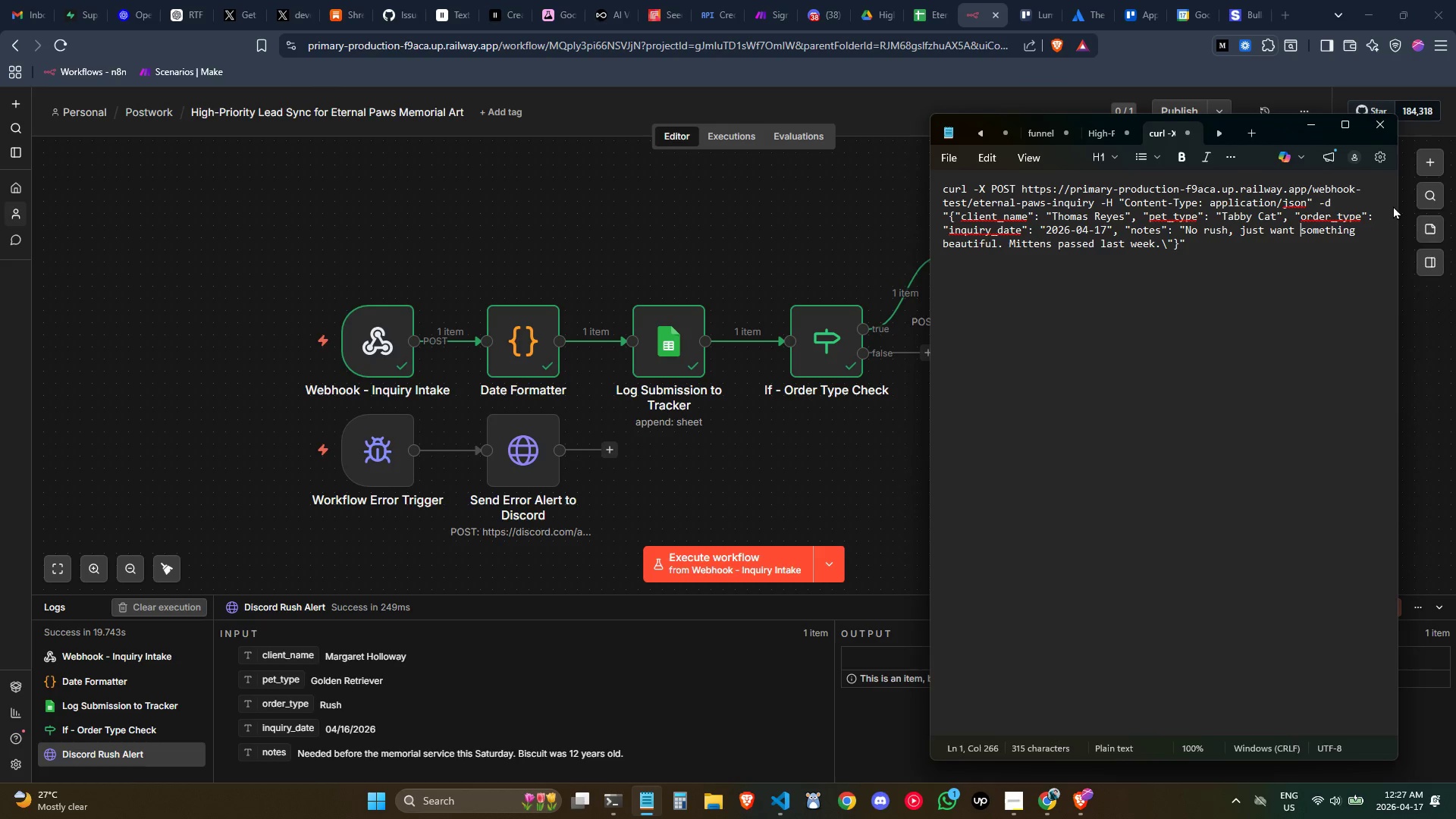 
key(Control+ArrowLeft)
 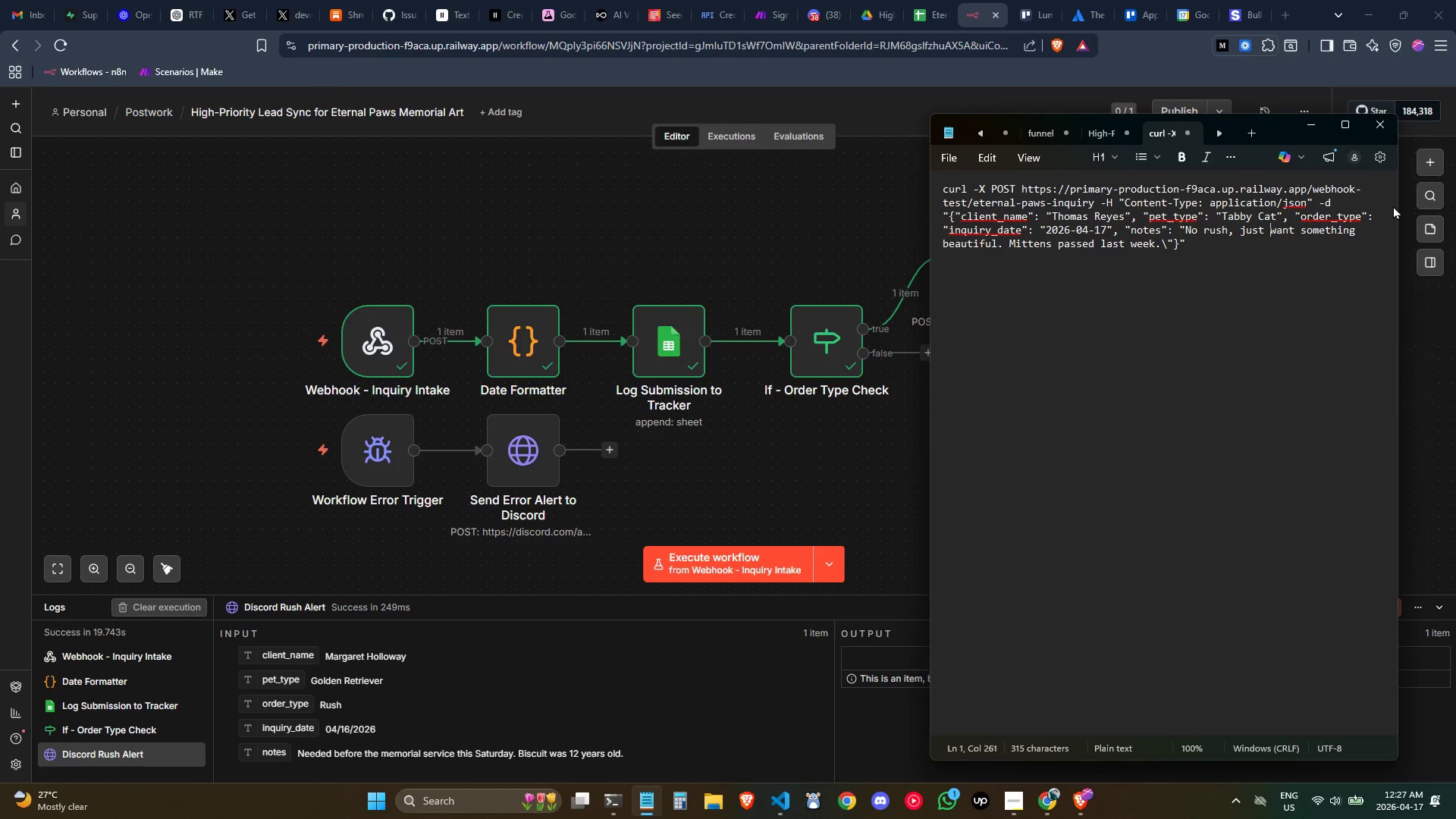 
key(Control+ArrowLeft)
 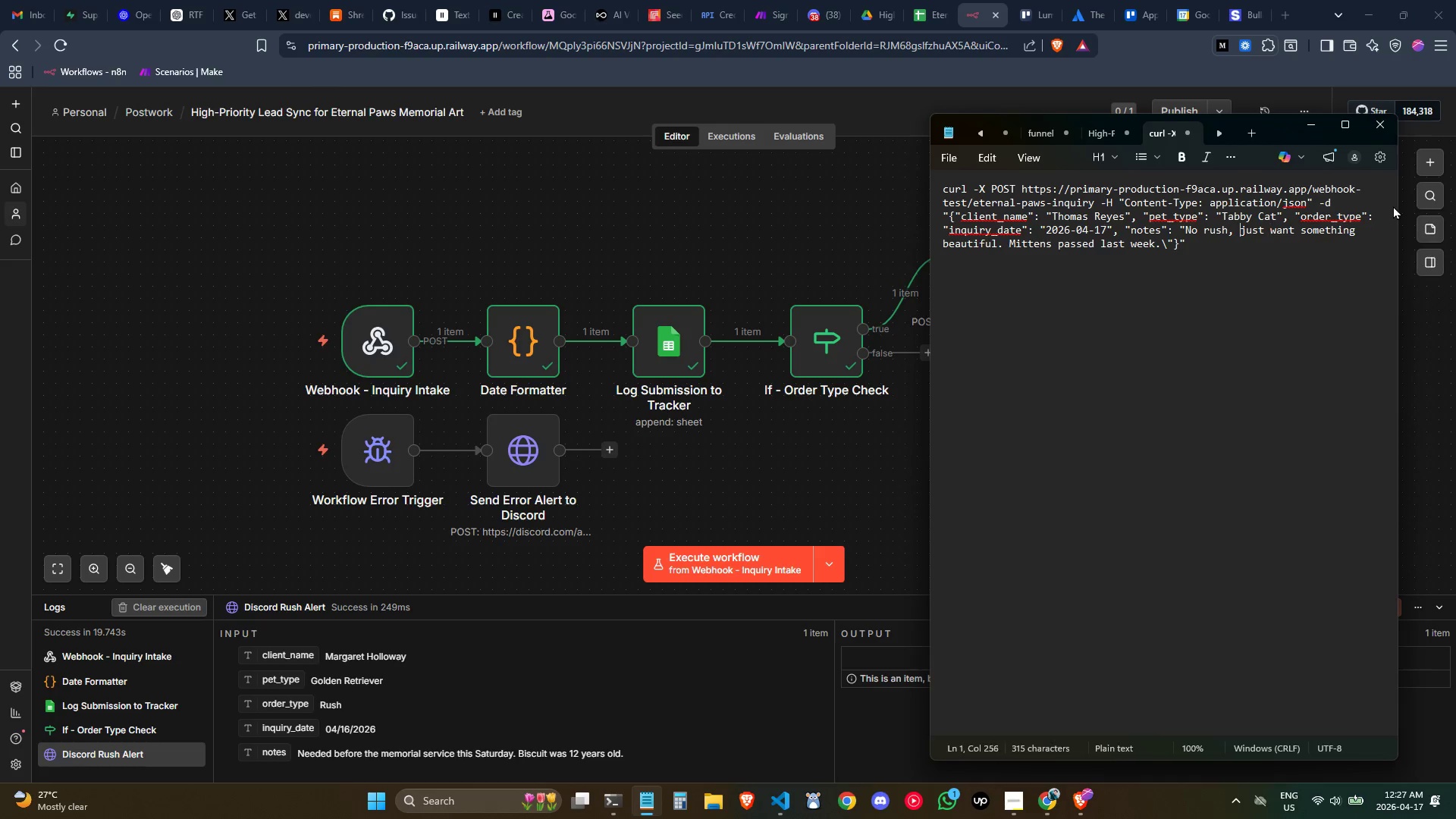 
key(Control+ArrowLeft)
 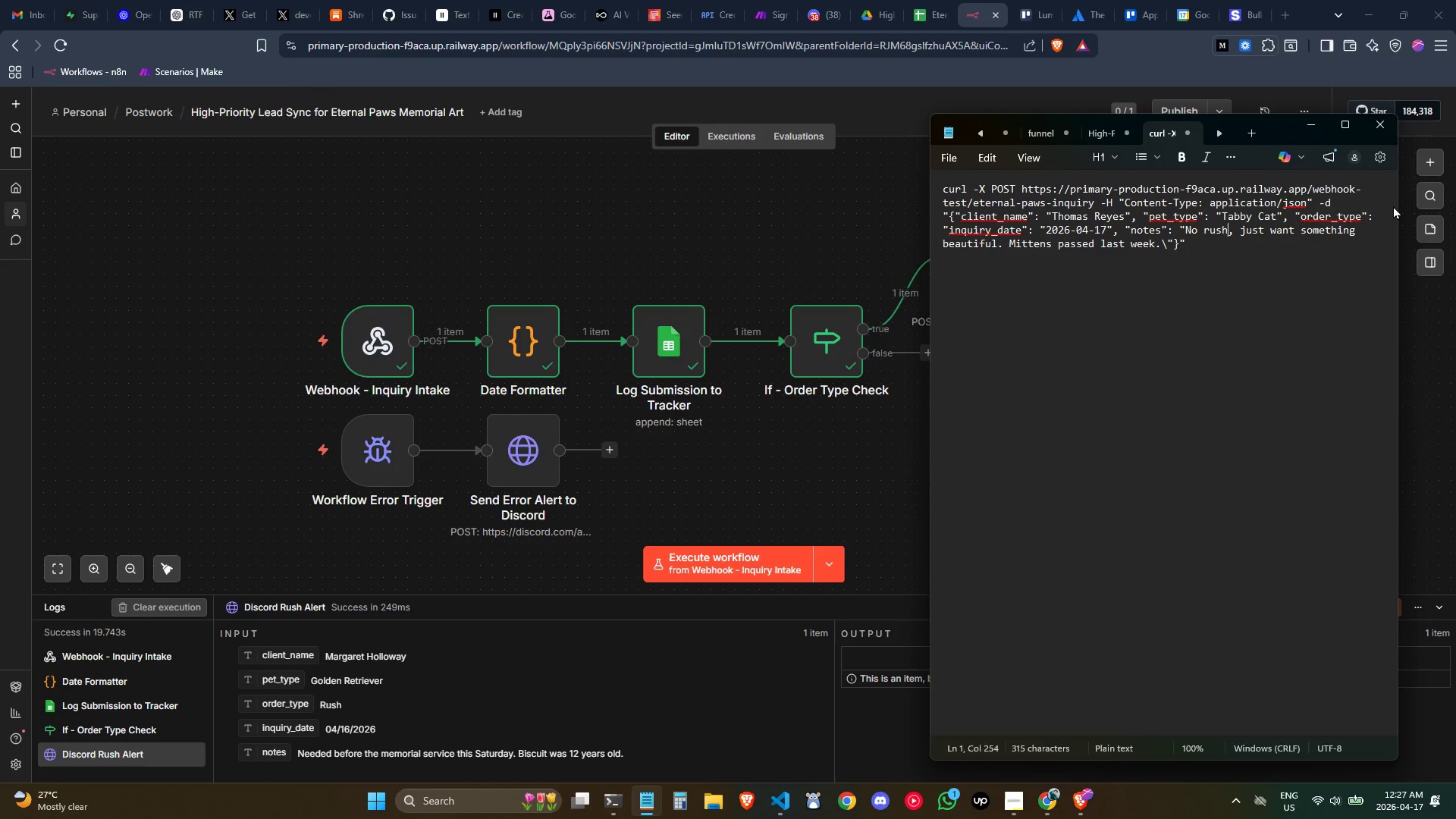 
key(Control+ArrowLeft)
 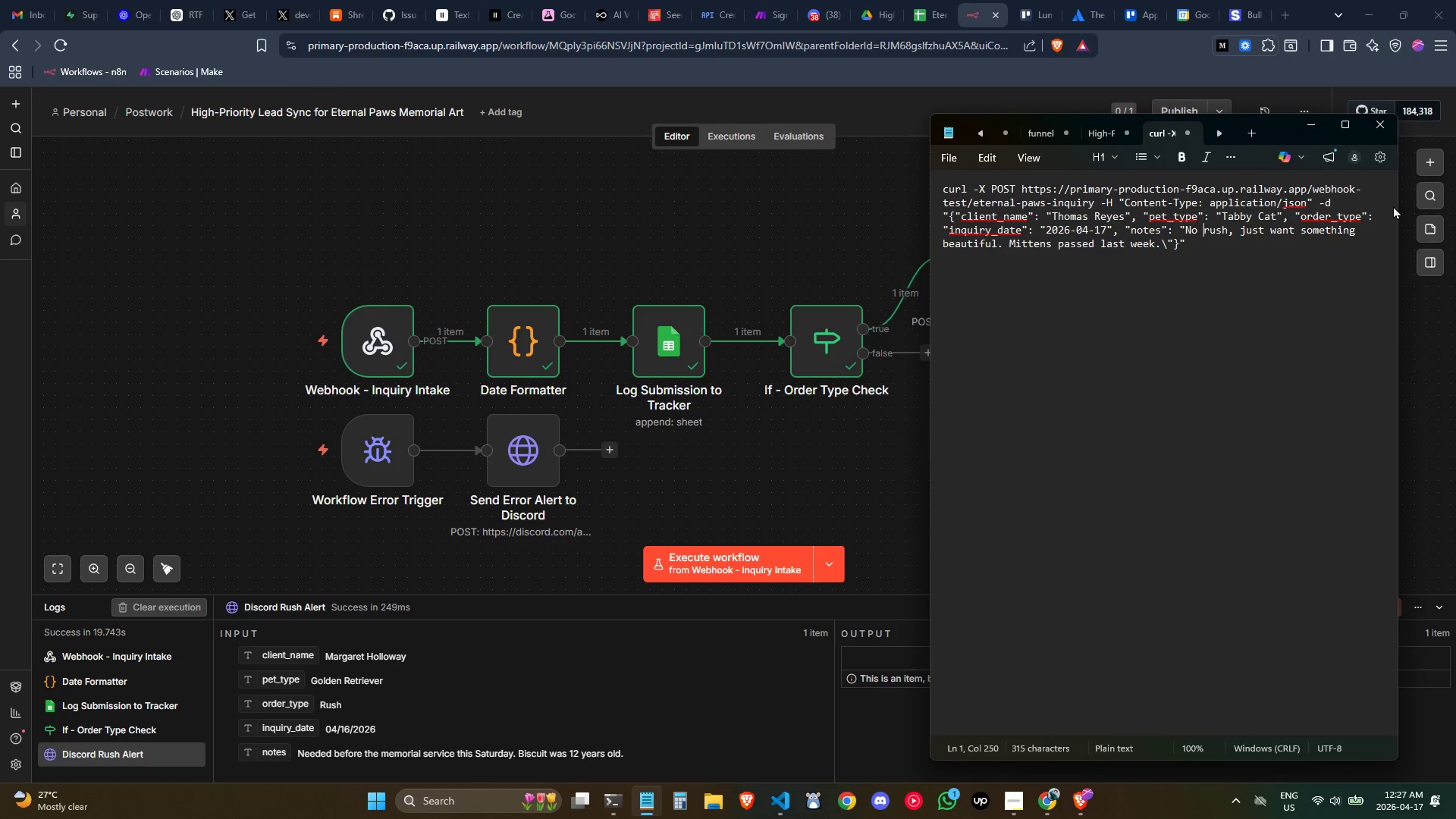 
key(Control+ArrowLeft)
 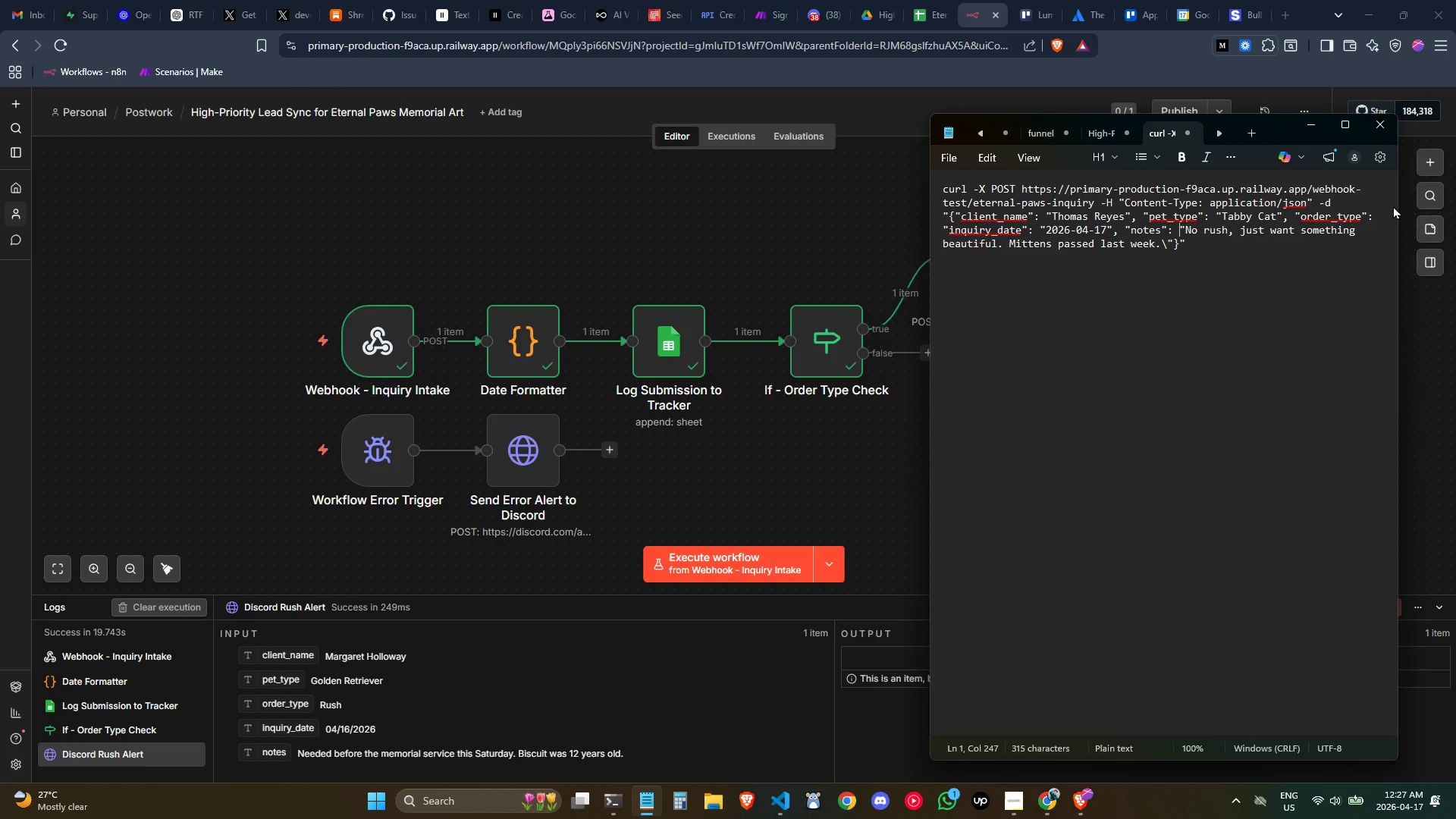 
key(ArrowLeft)
 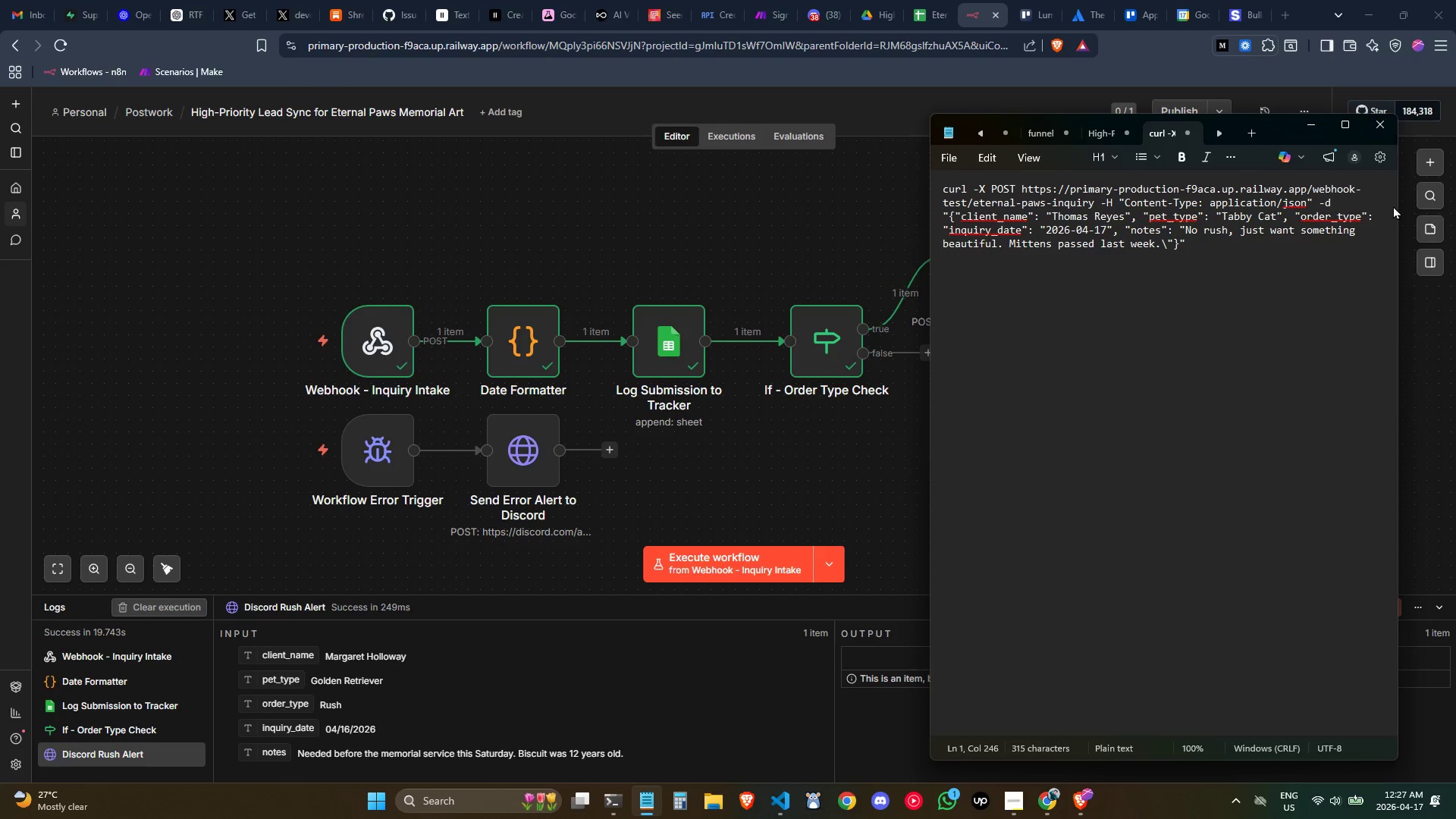 
key(Backslash)
 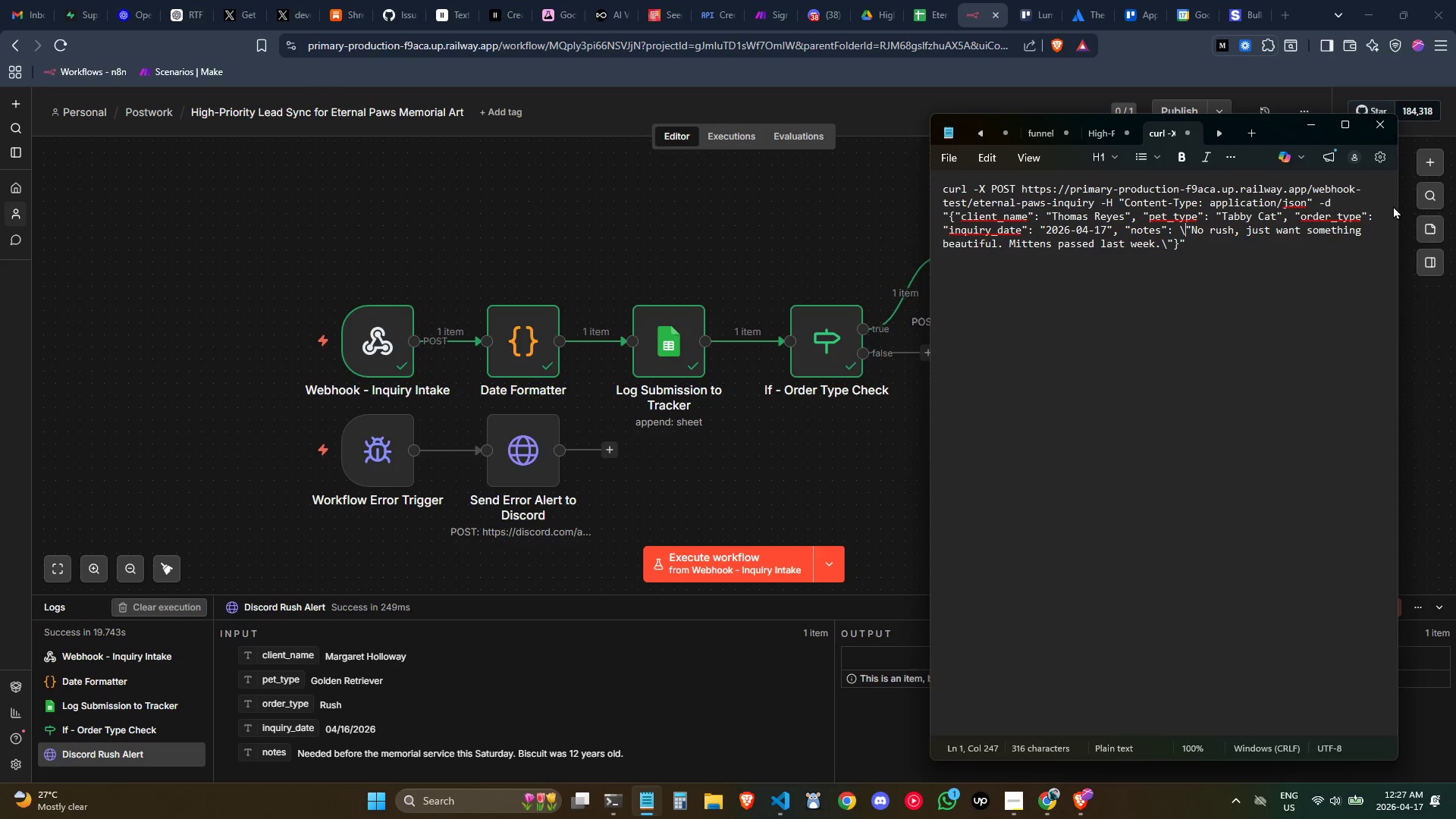 
key(Control+ArrowLeft)
 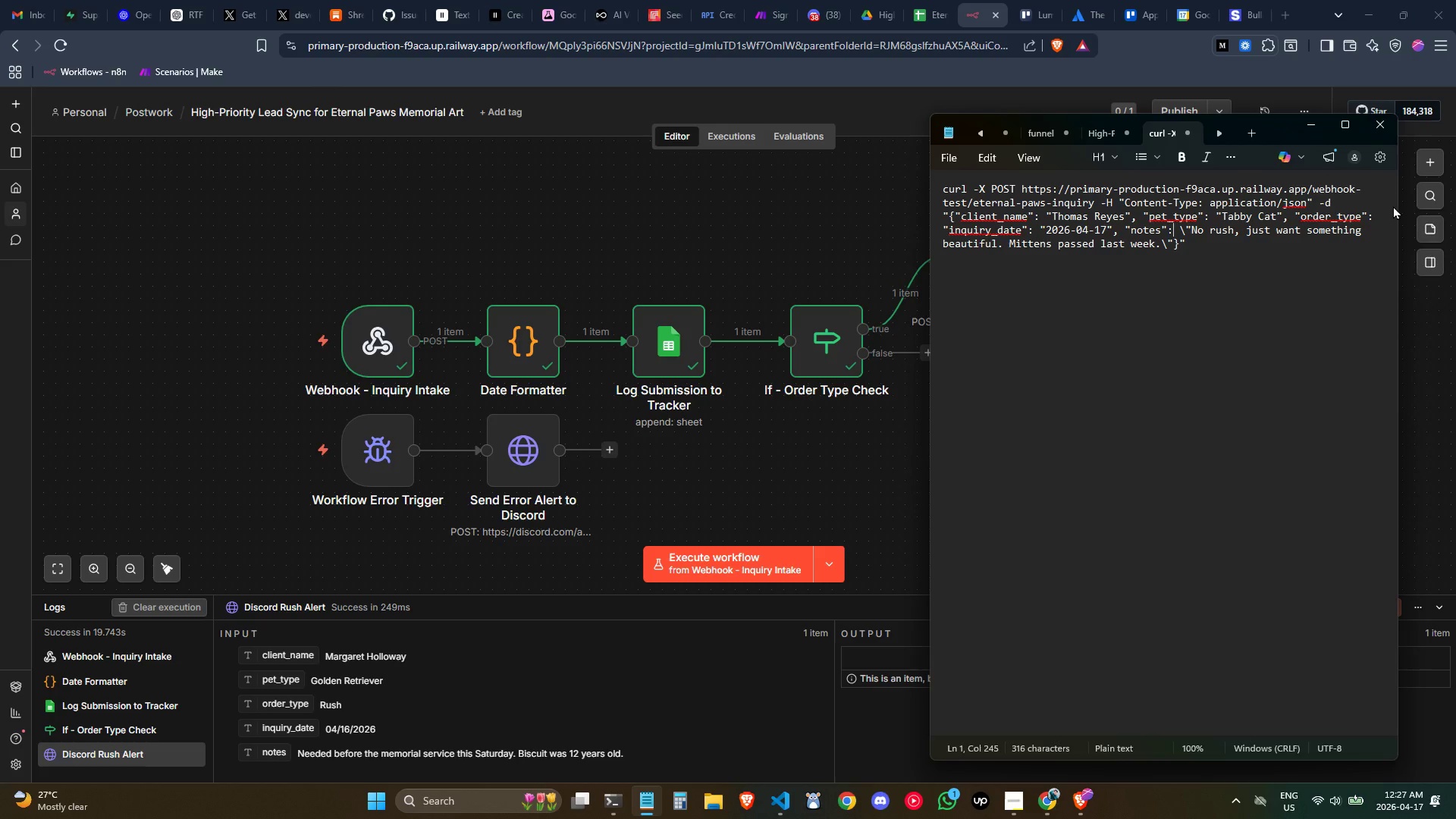 
key(ArrowLeft)
 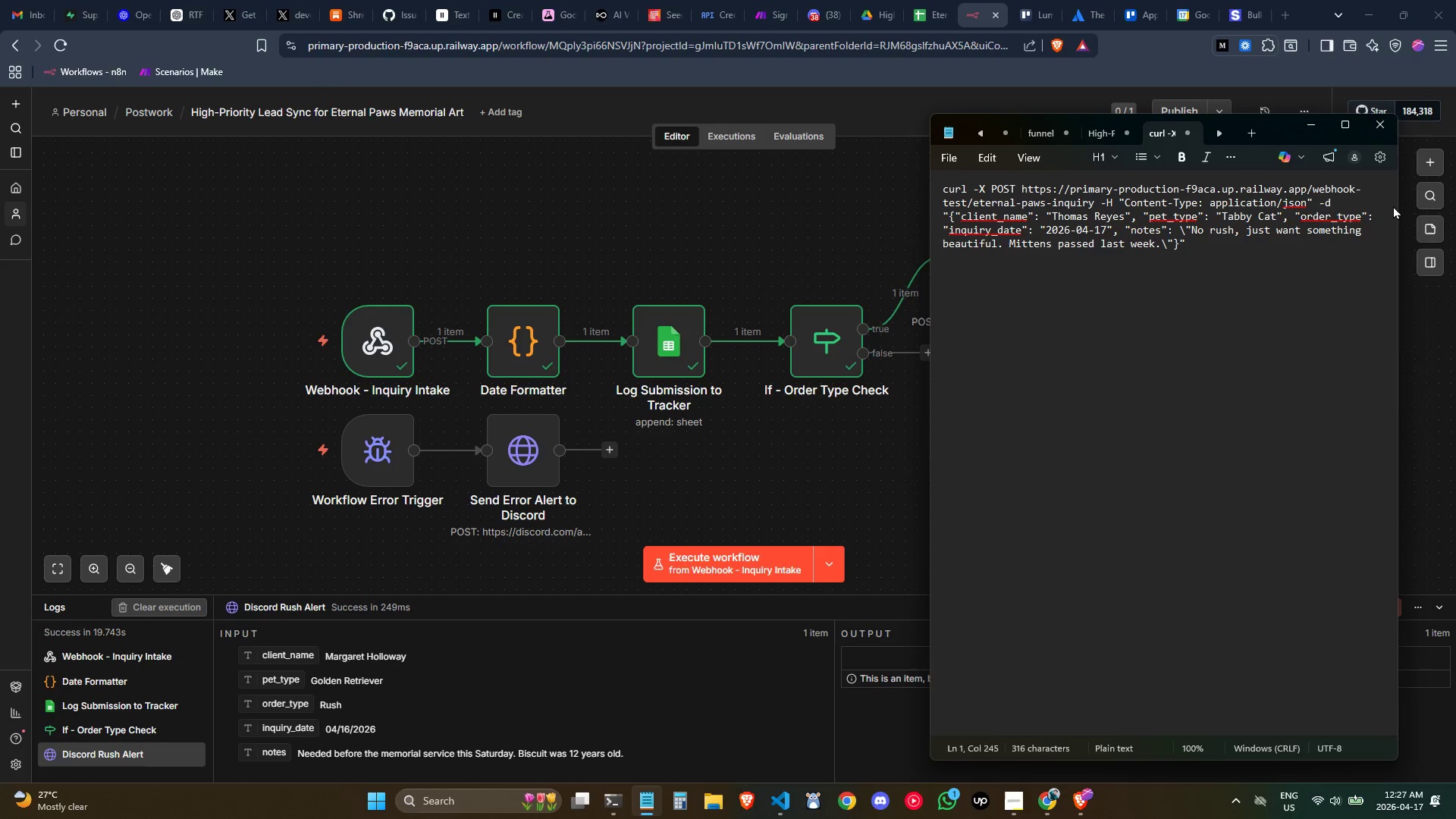 
key(ArrowLeft)
 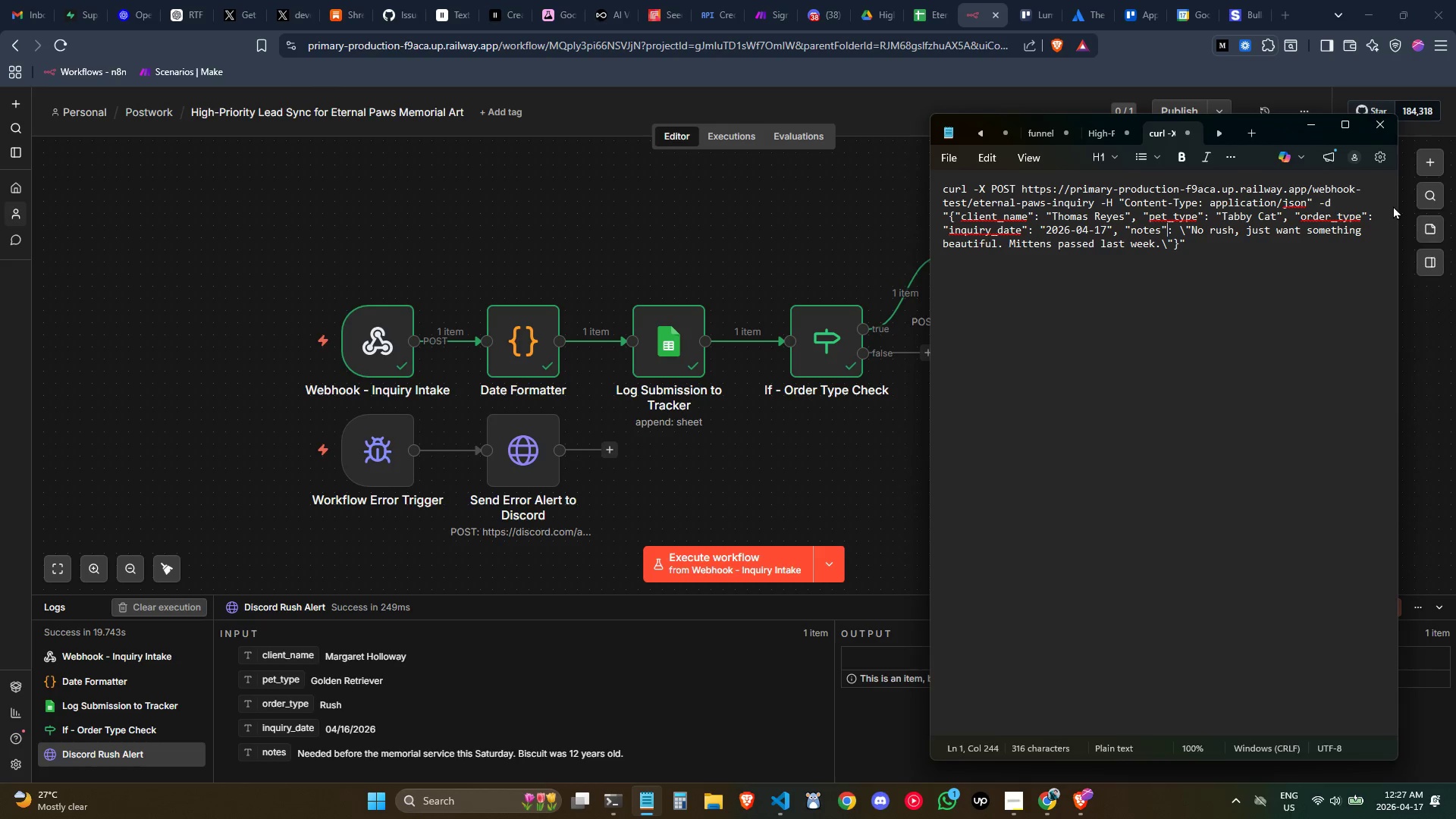 
key(ArrowLeft)
 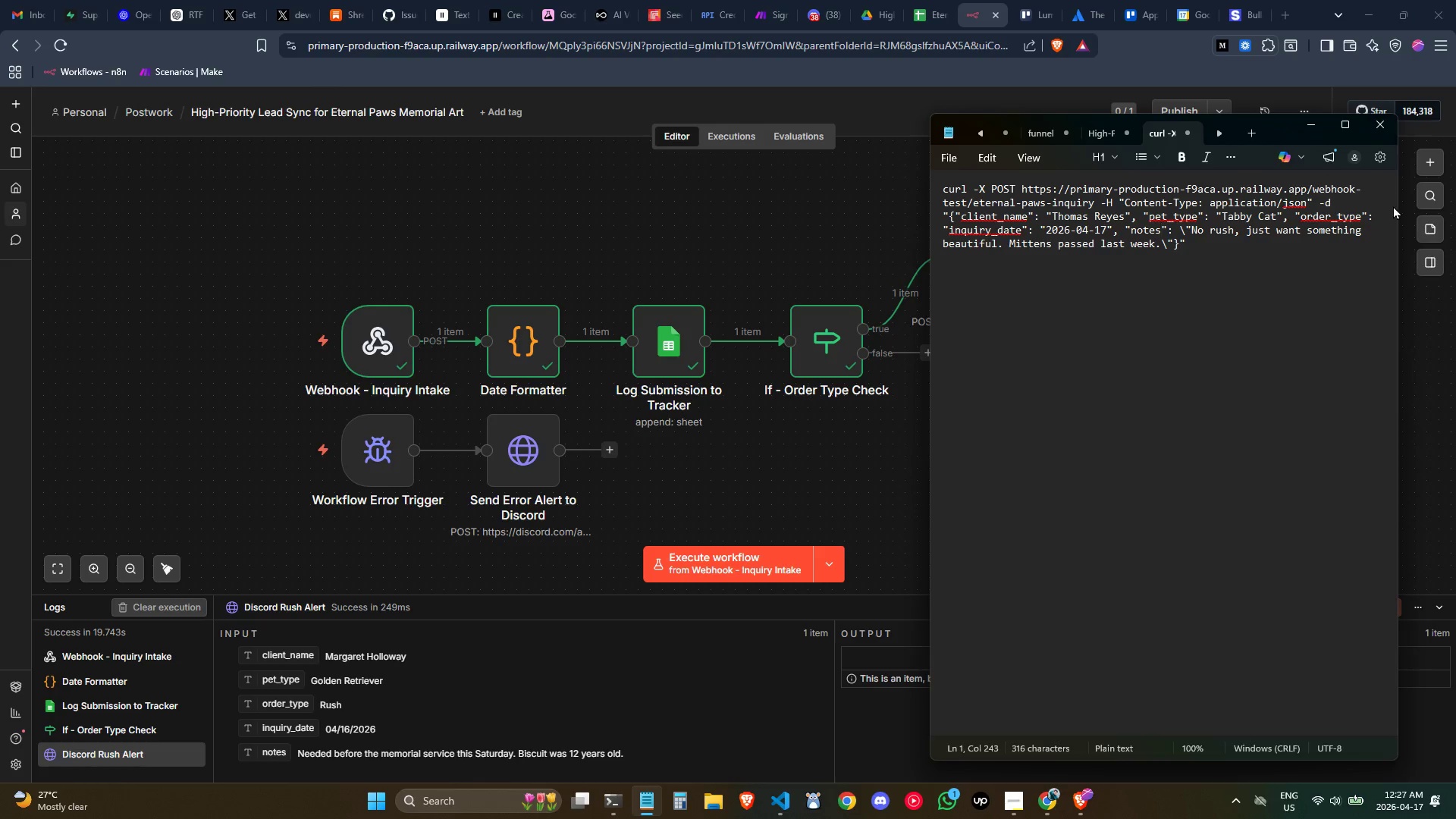 
key(Backslash)
 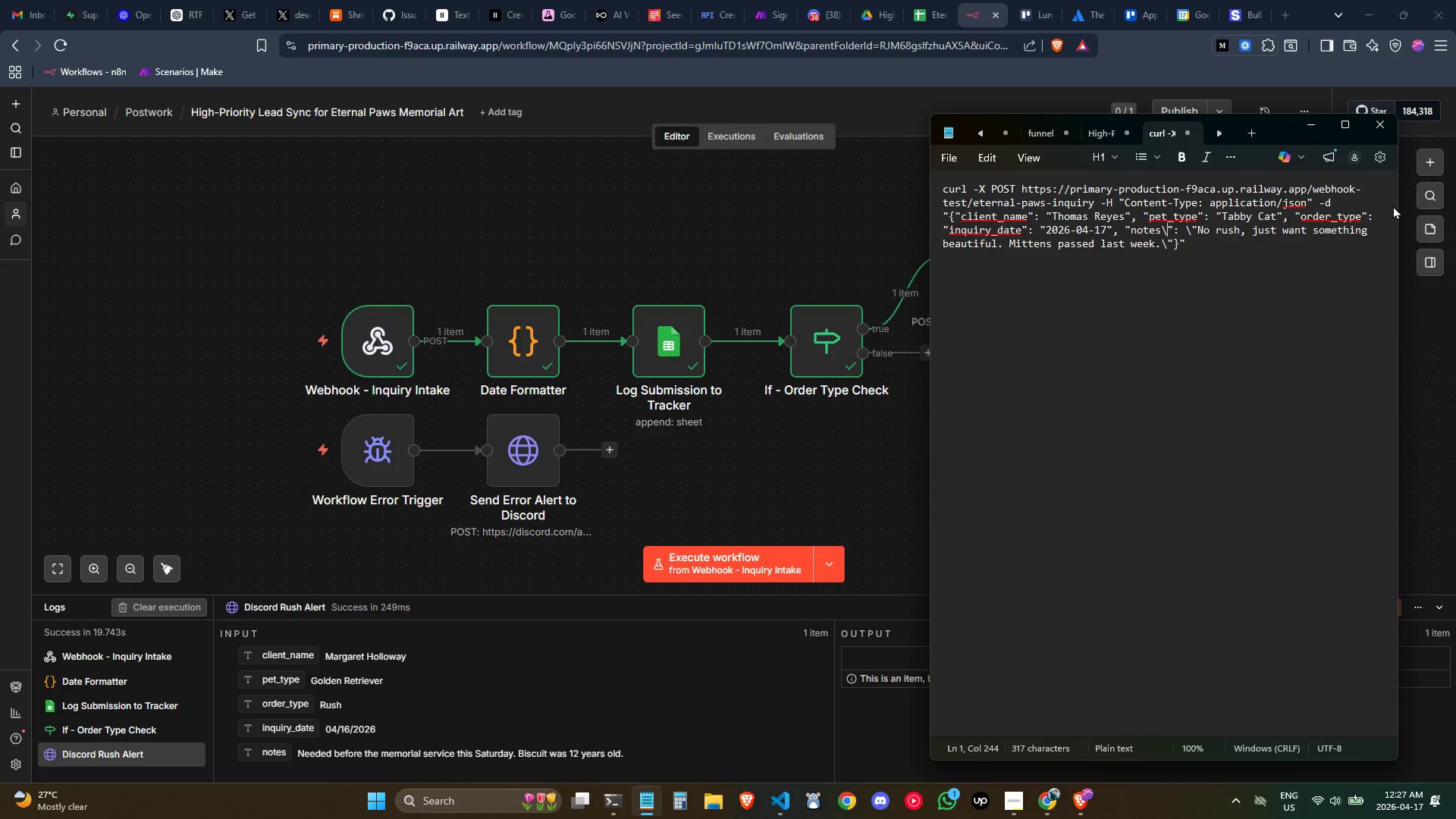 
key(ArrowLeft)
 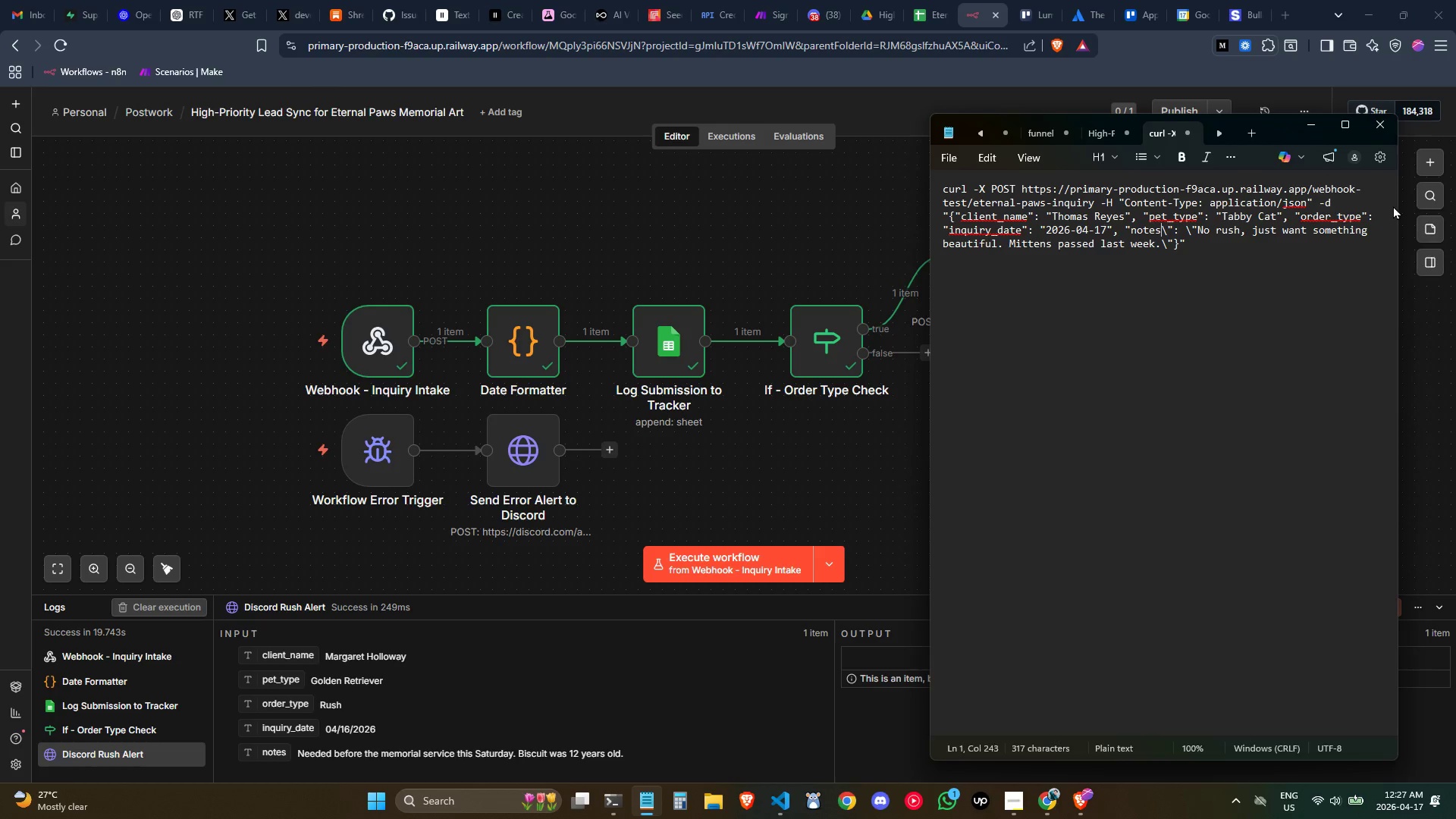 
key(ArrowLeft)
 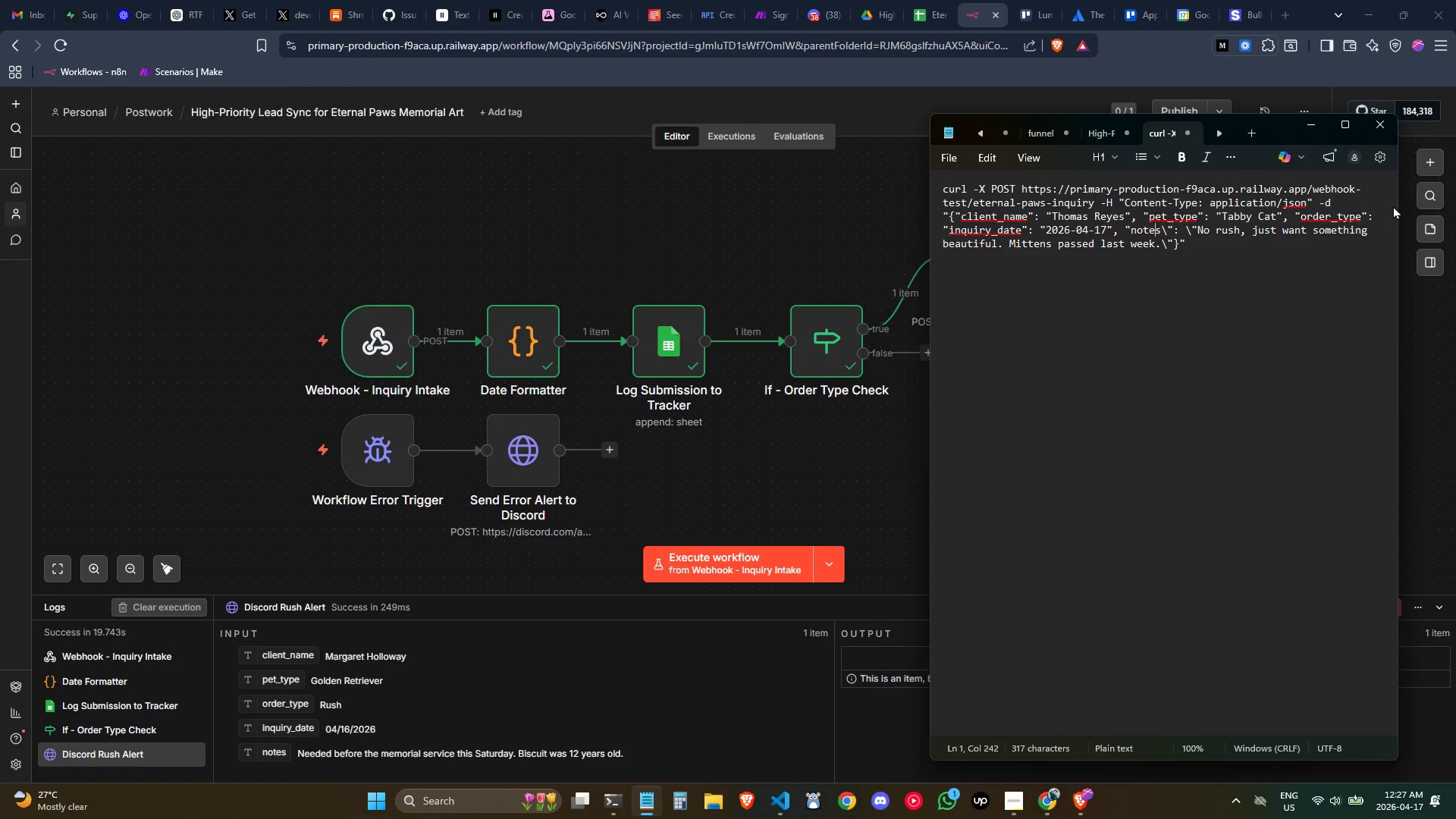 
key(ArrowLeft)
 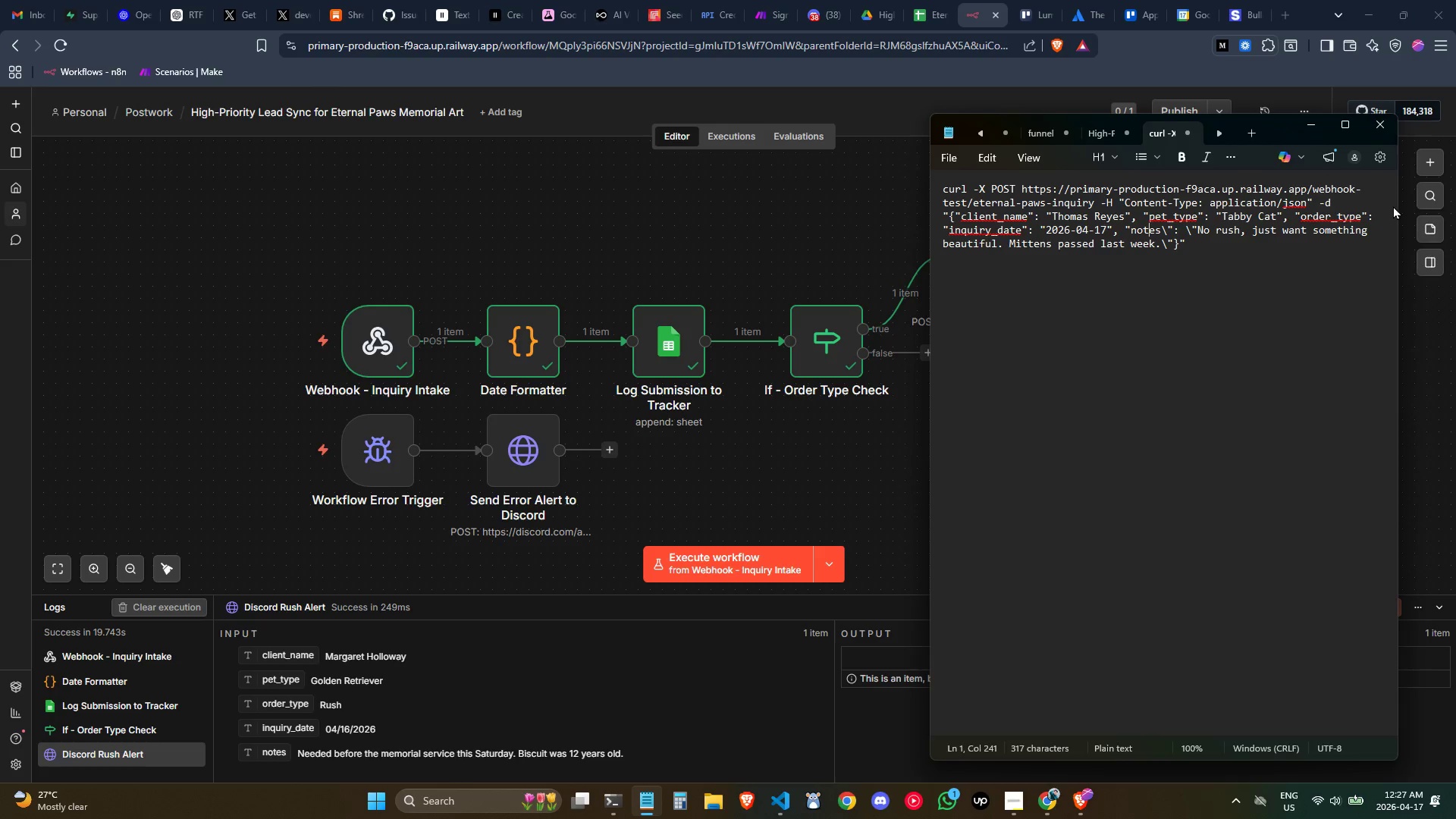 
key(ArrowLeft)
 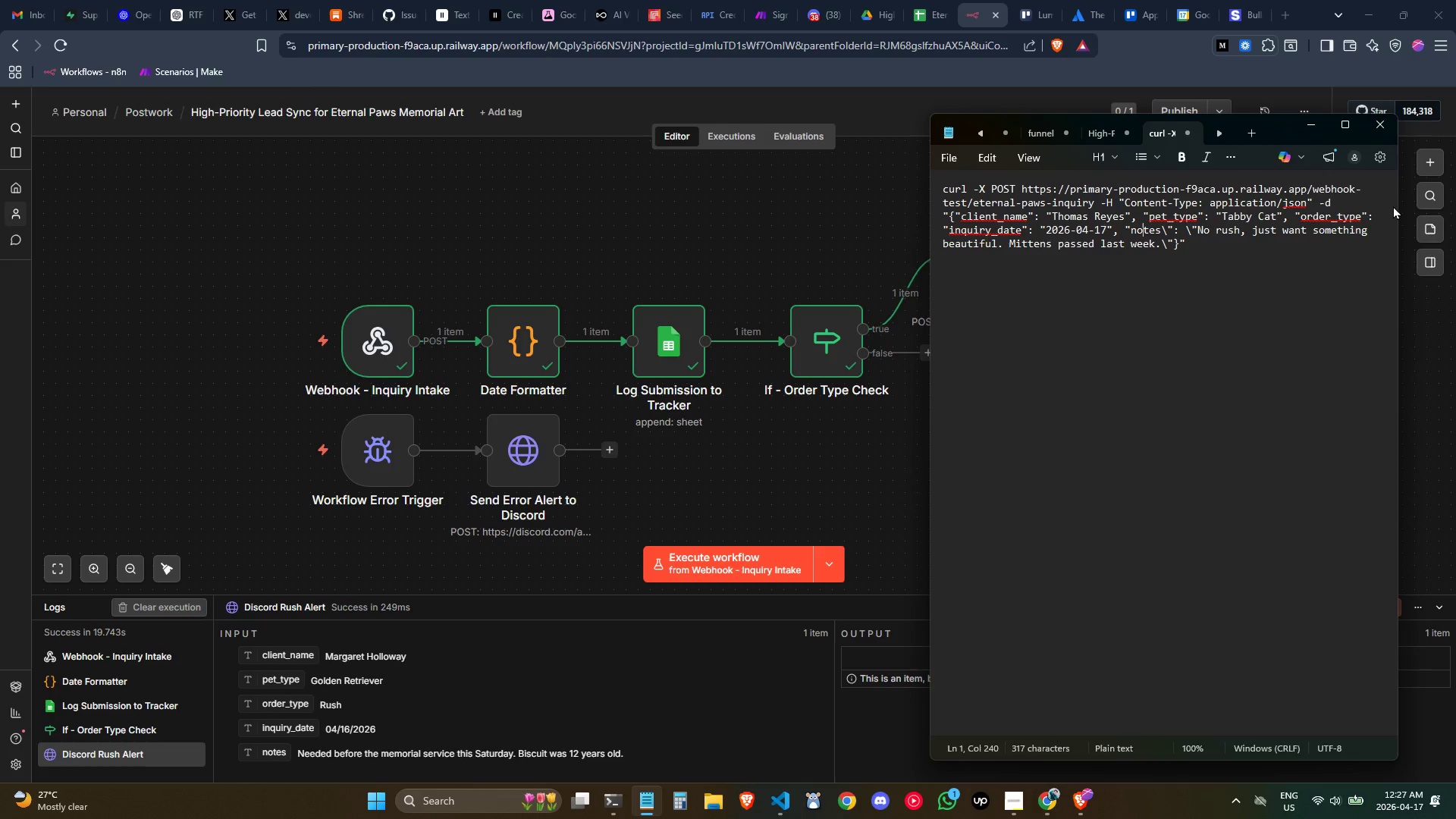 
key(ArrowLeft)
 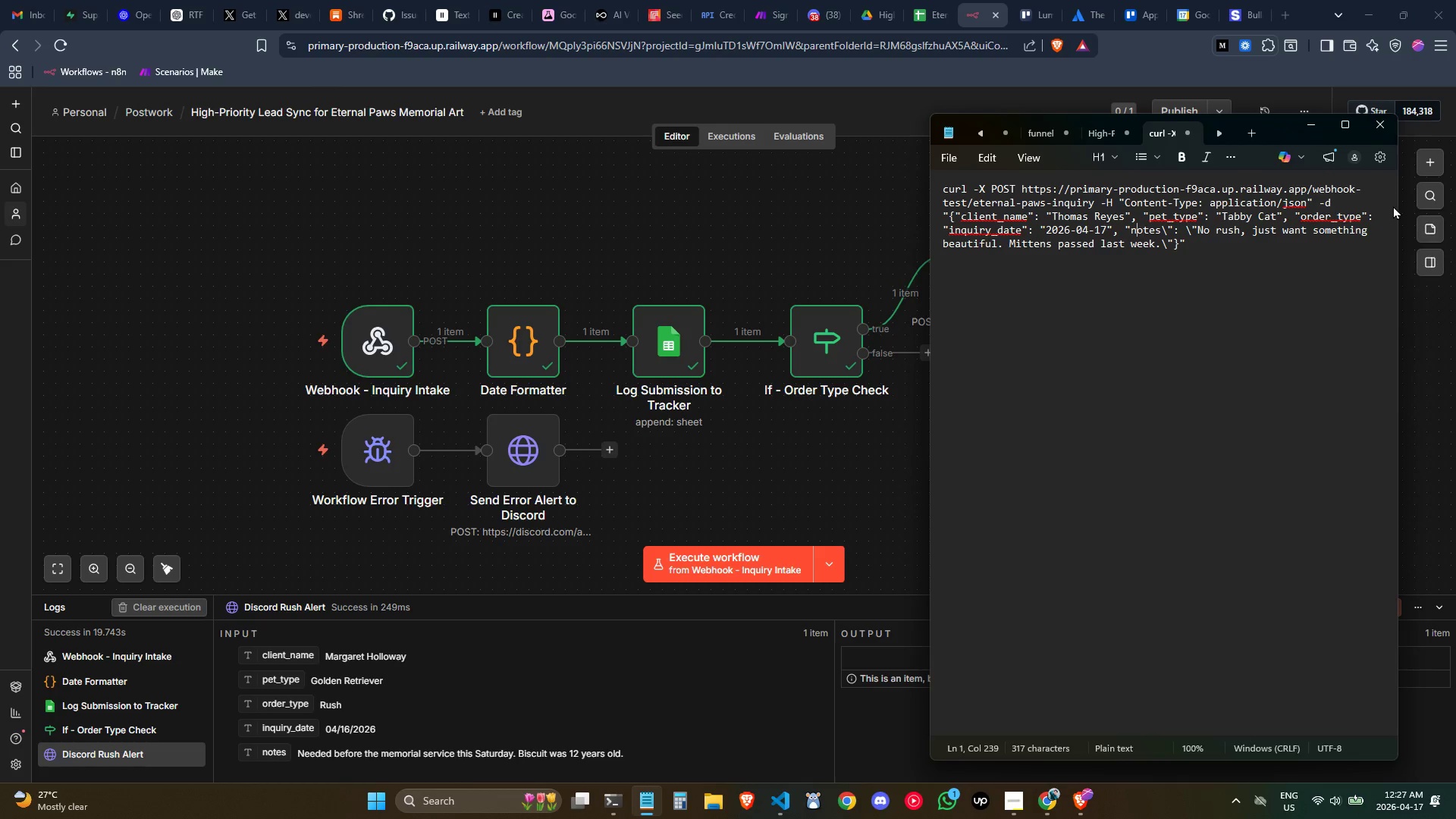 
key(ArrowLeft)
 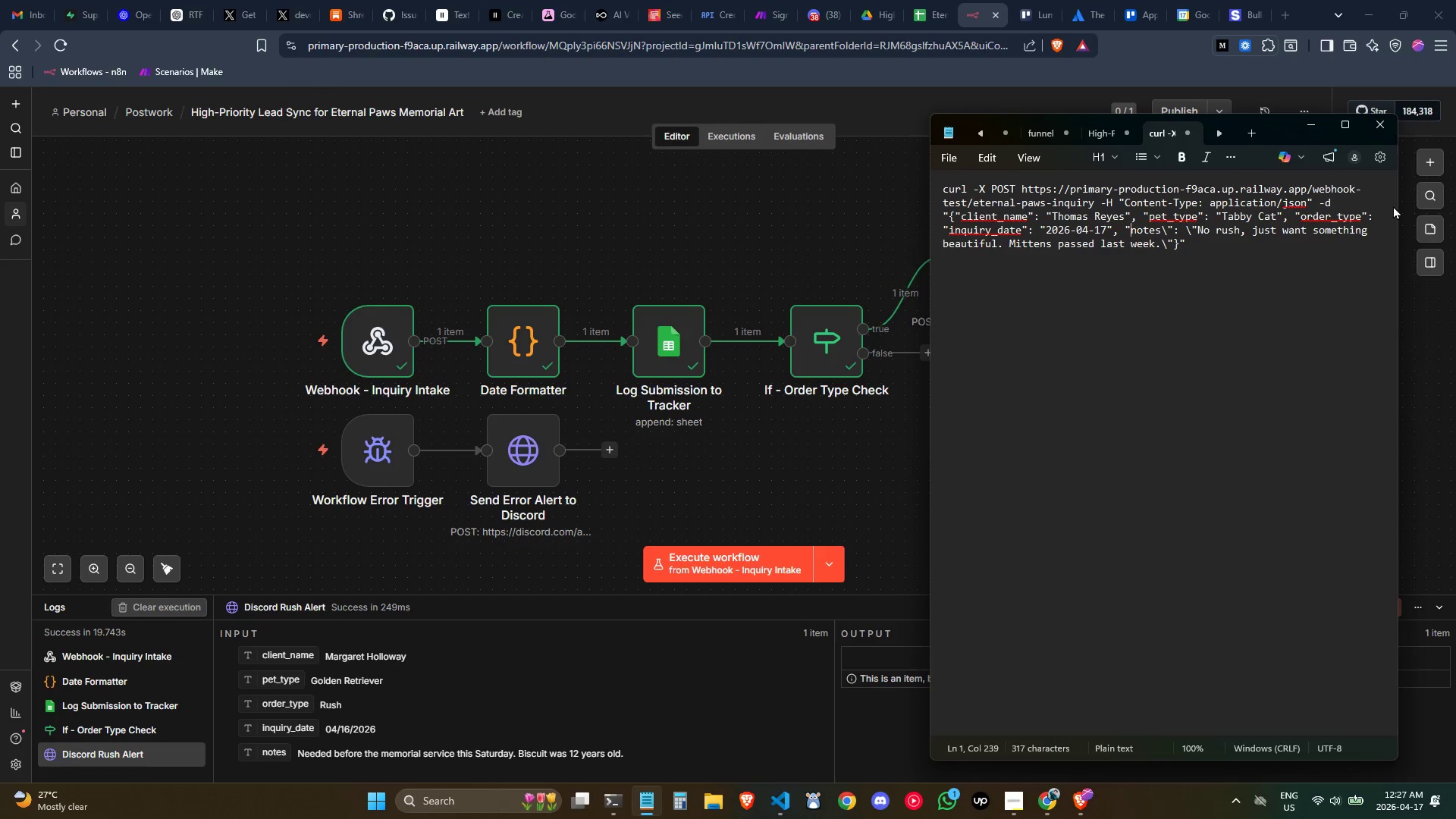 
key(ArrowLeft)
 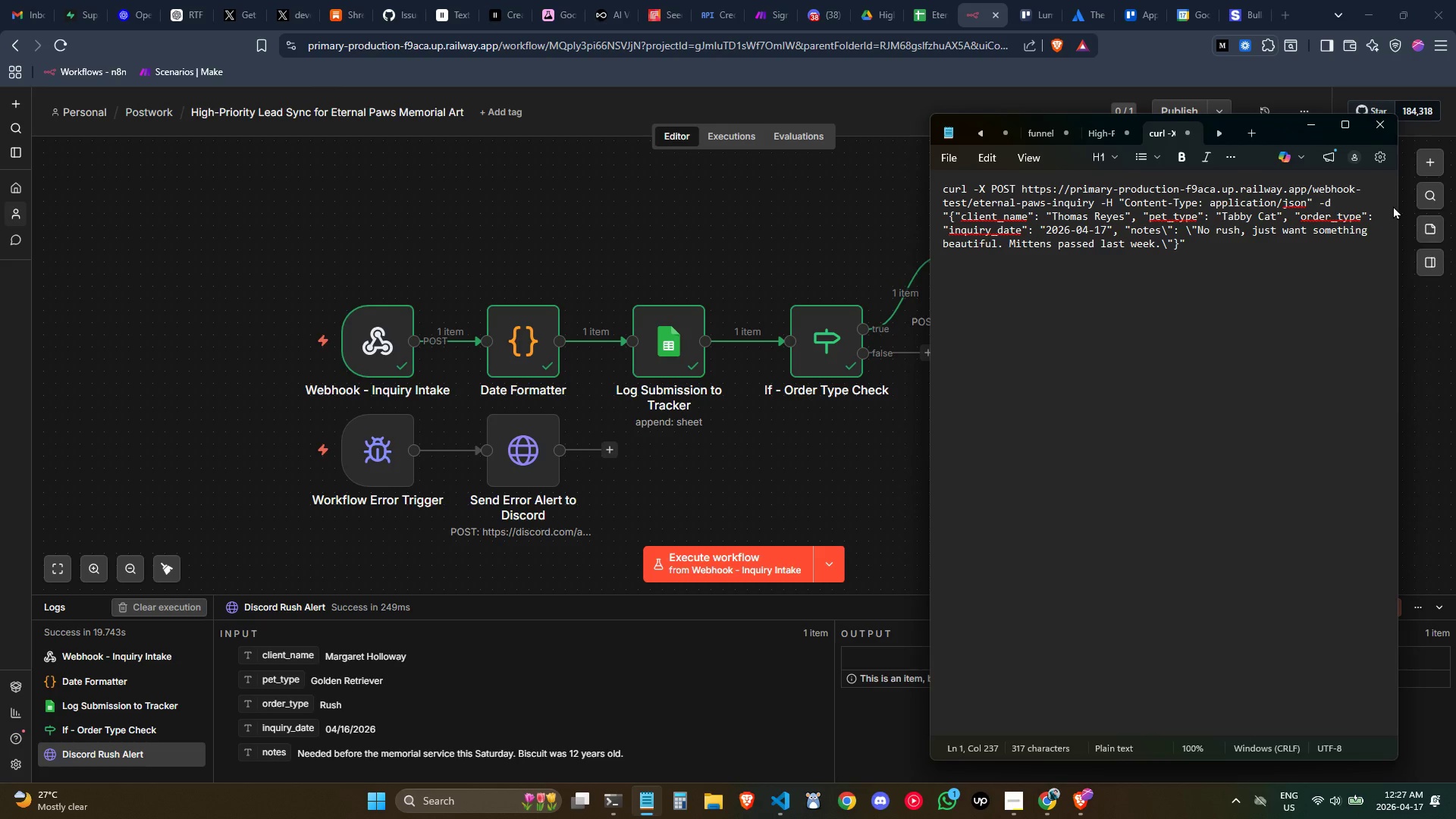 
key(Backslash)
 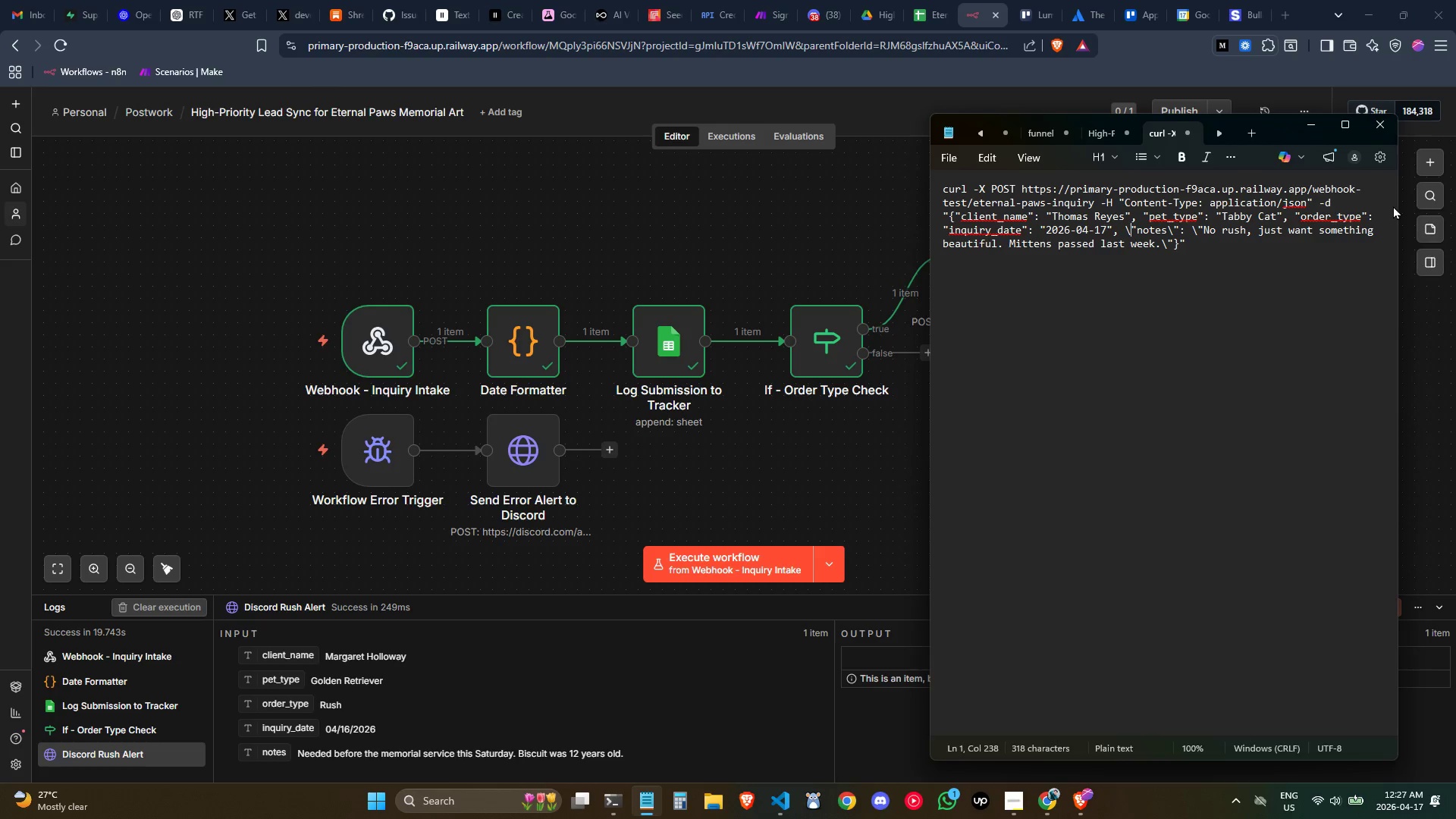 
key(ArrowLeft)
 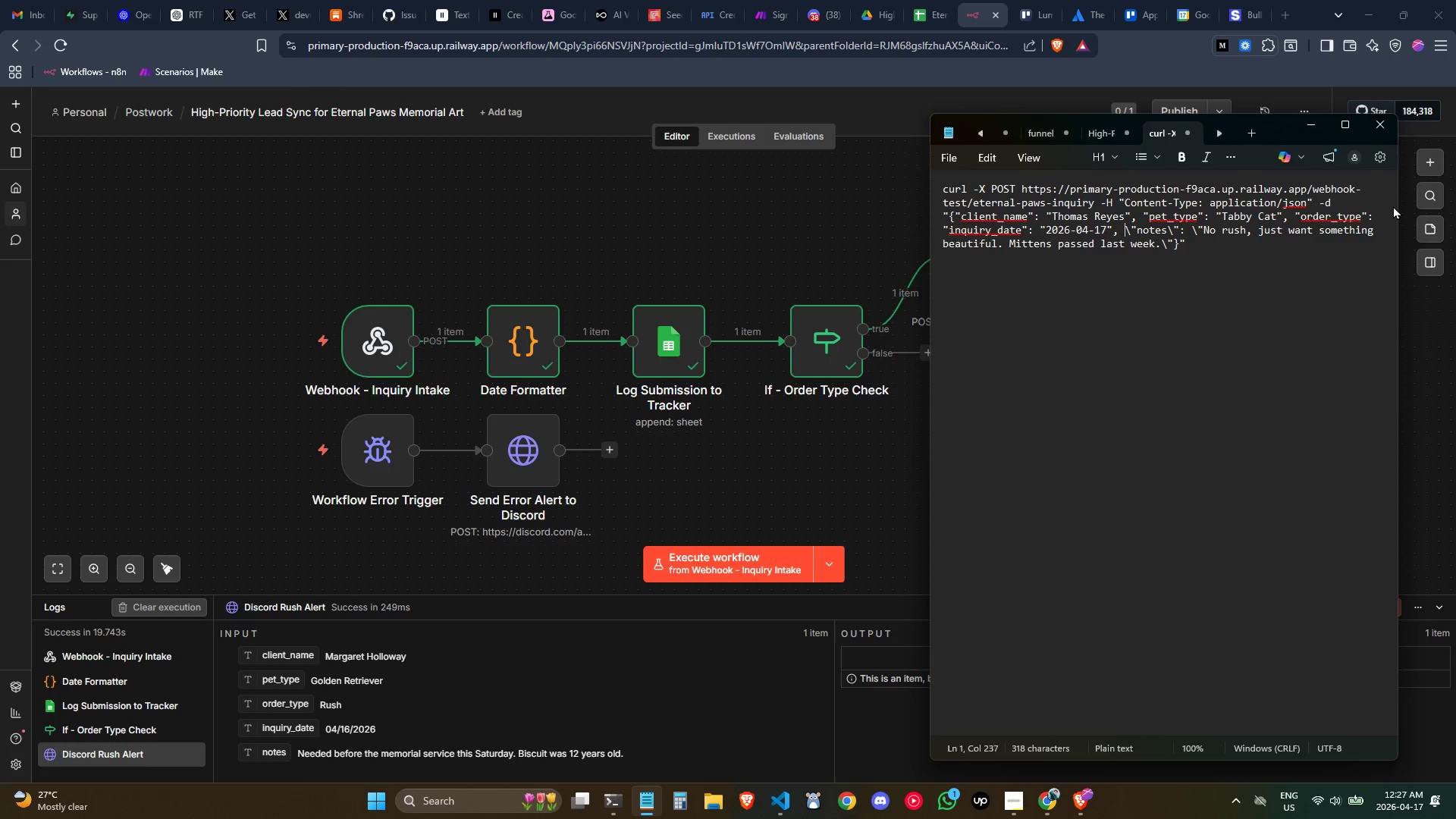 
key(ArrowLeft)
 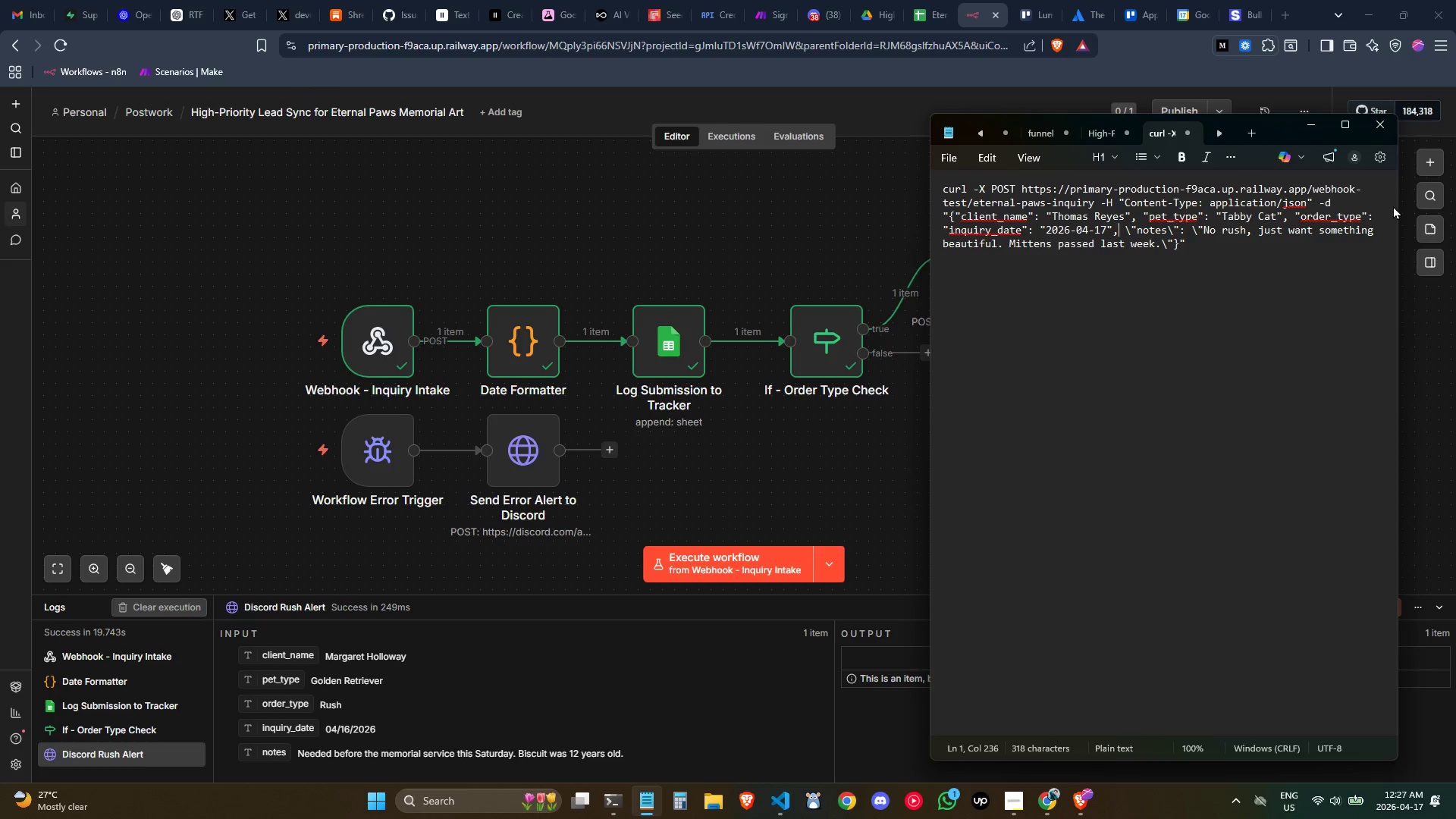 
key(ArrowLeft)
 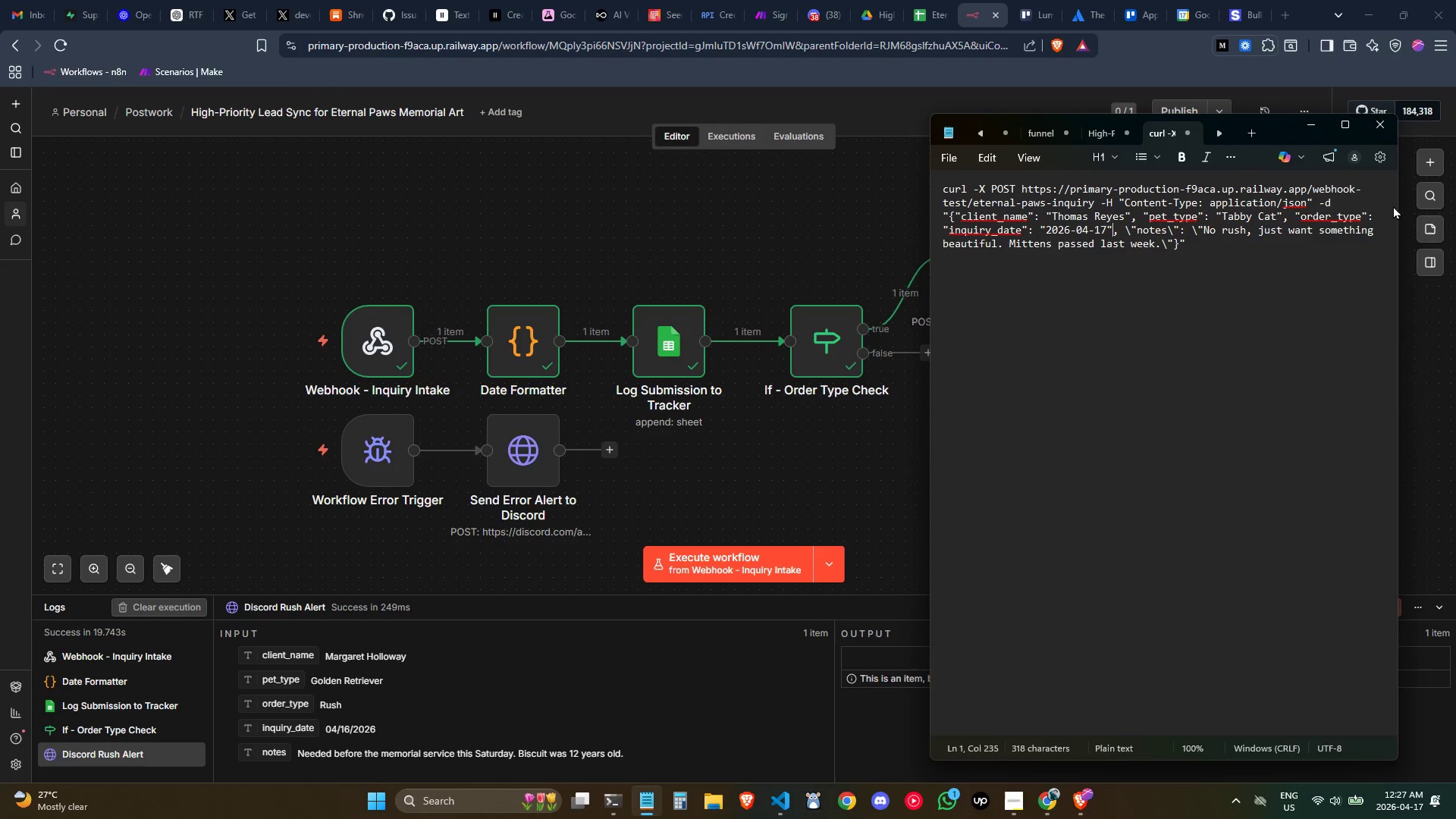 
key(ArrowLeft)
 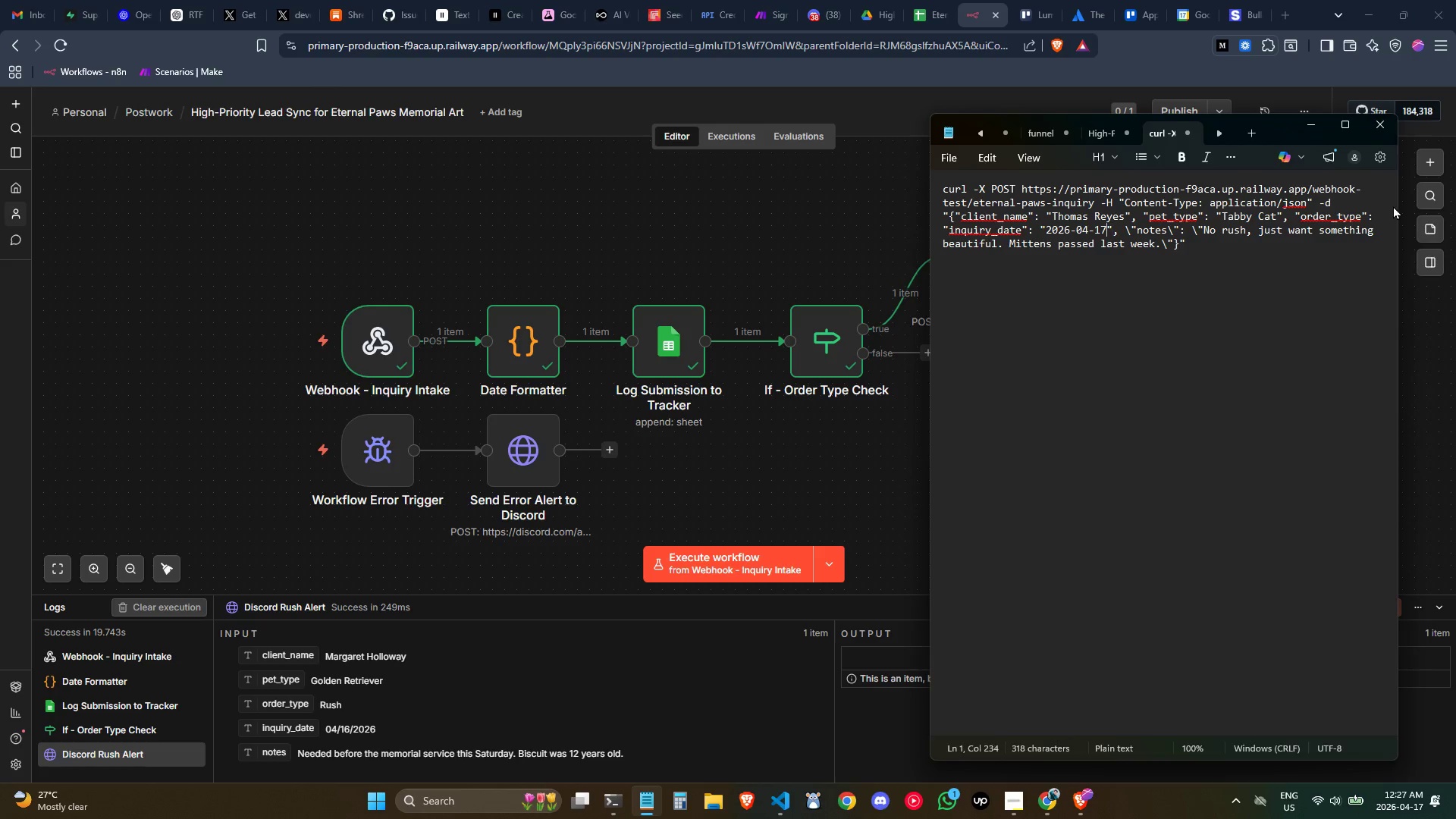 
key(ArrowLeft)
 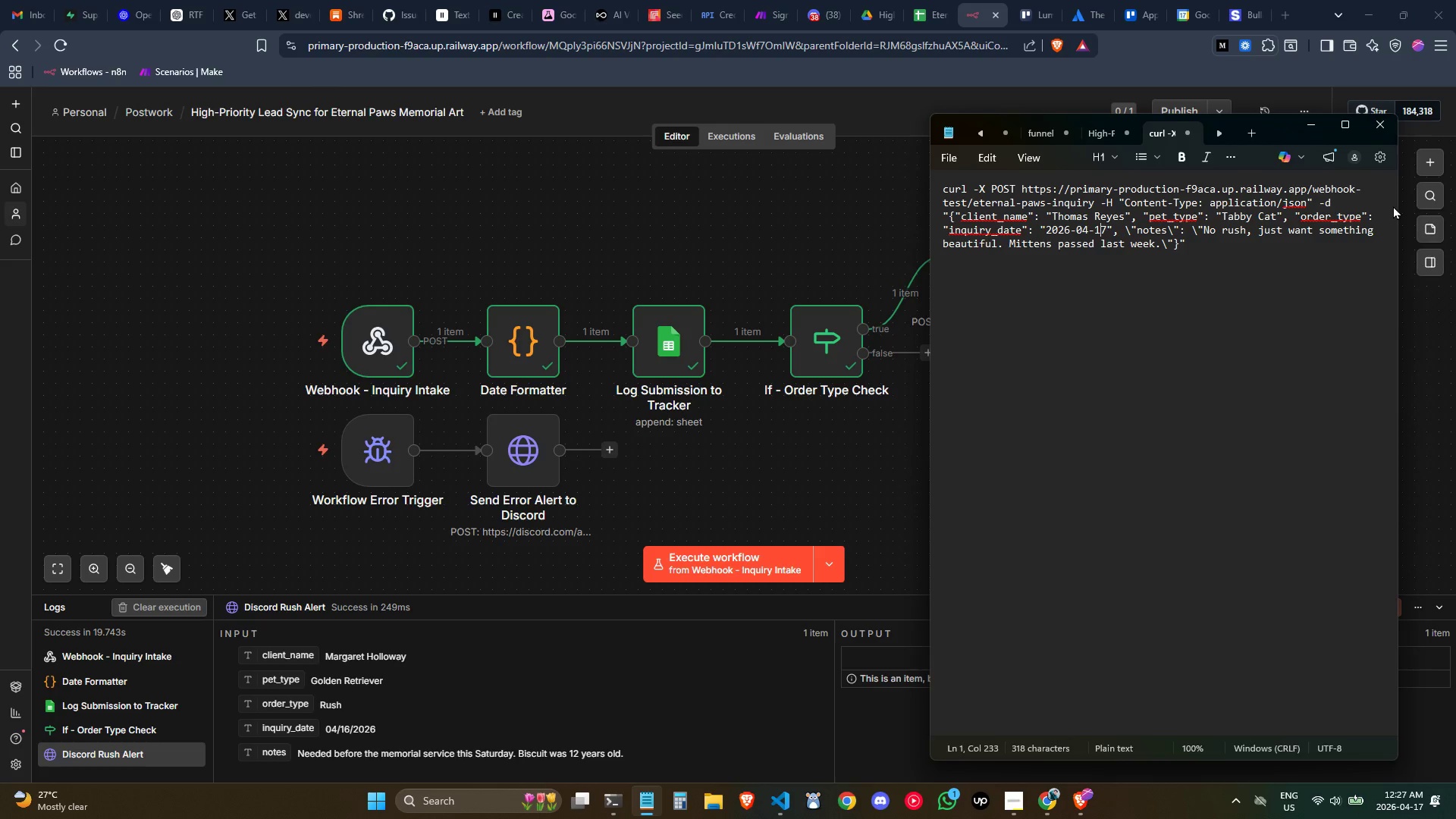 
key(ArrowRight)
 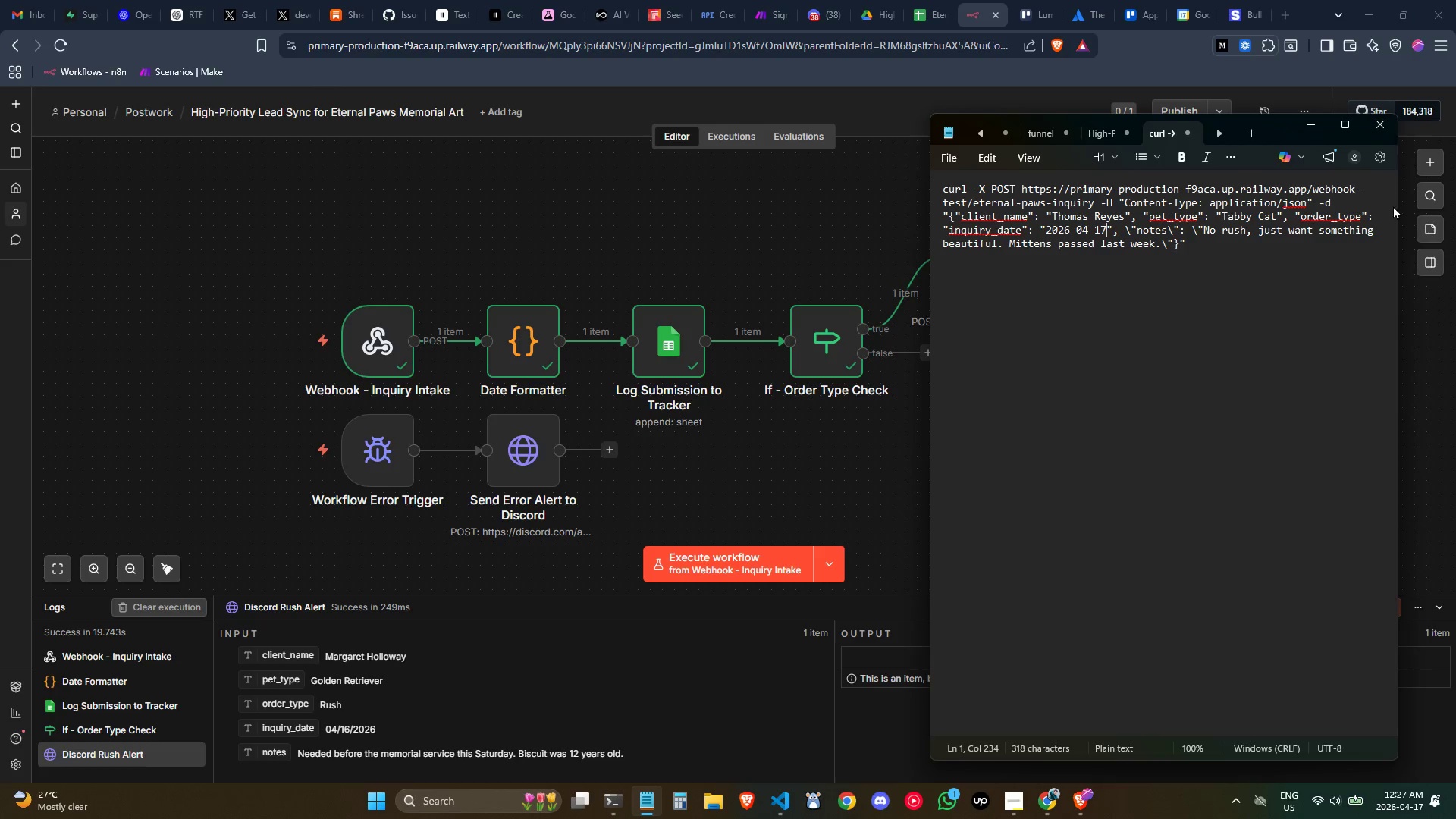 
key(ArrowRight)
 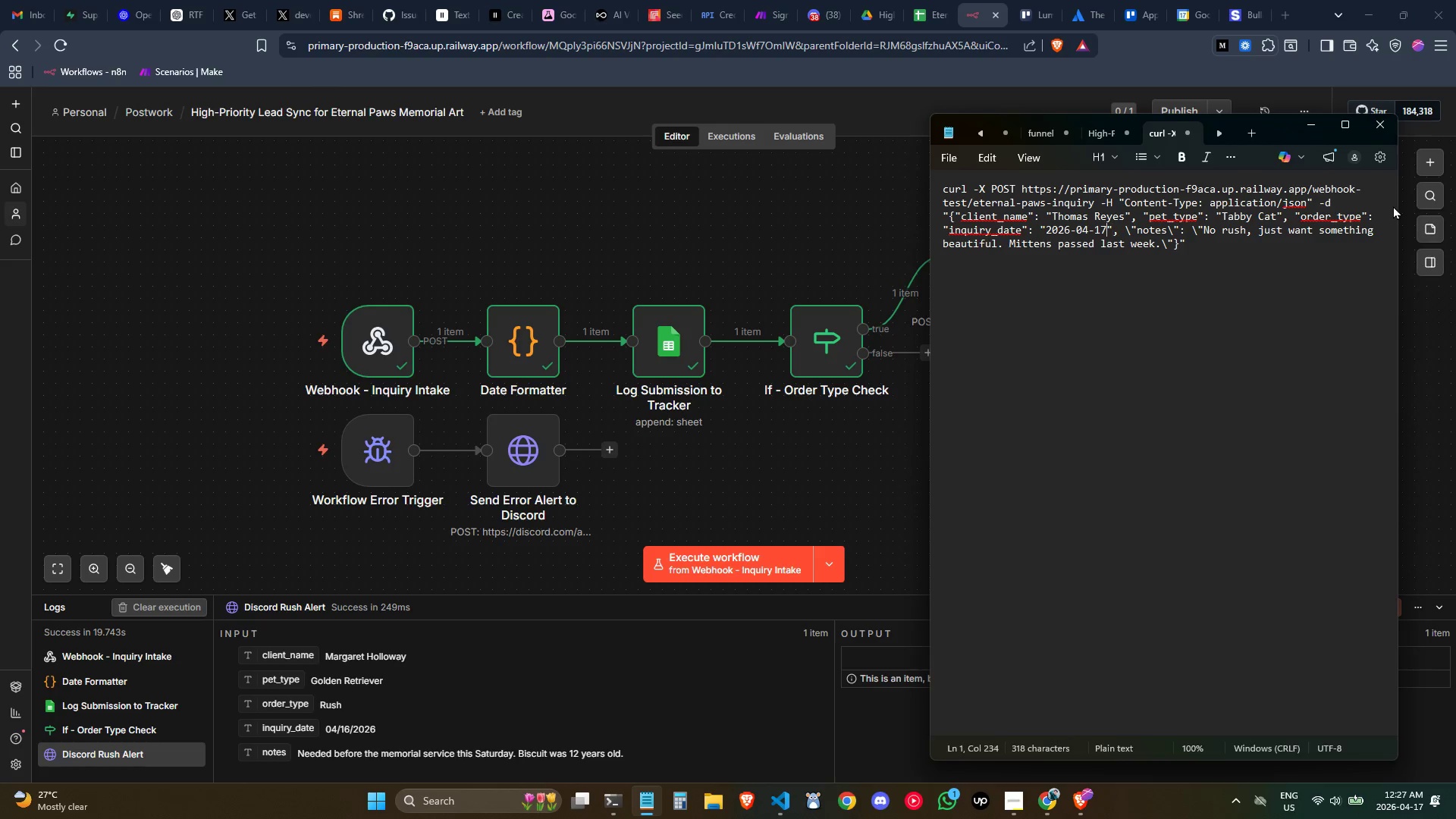 
key(ArrowLeft)
 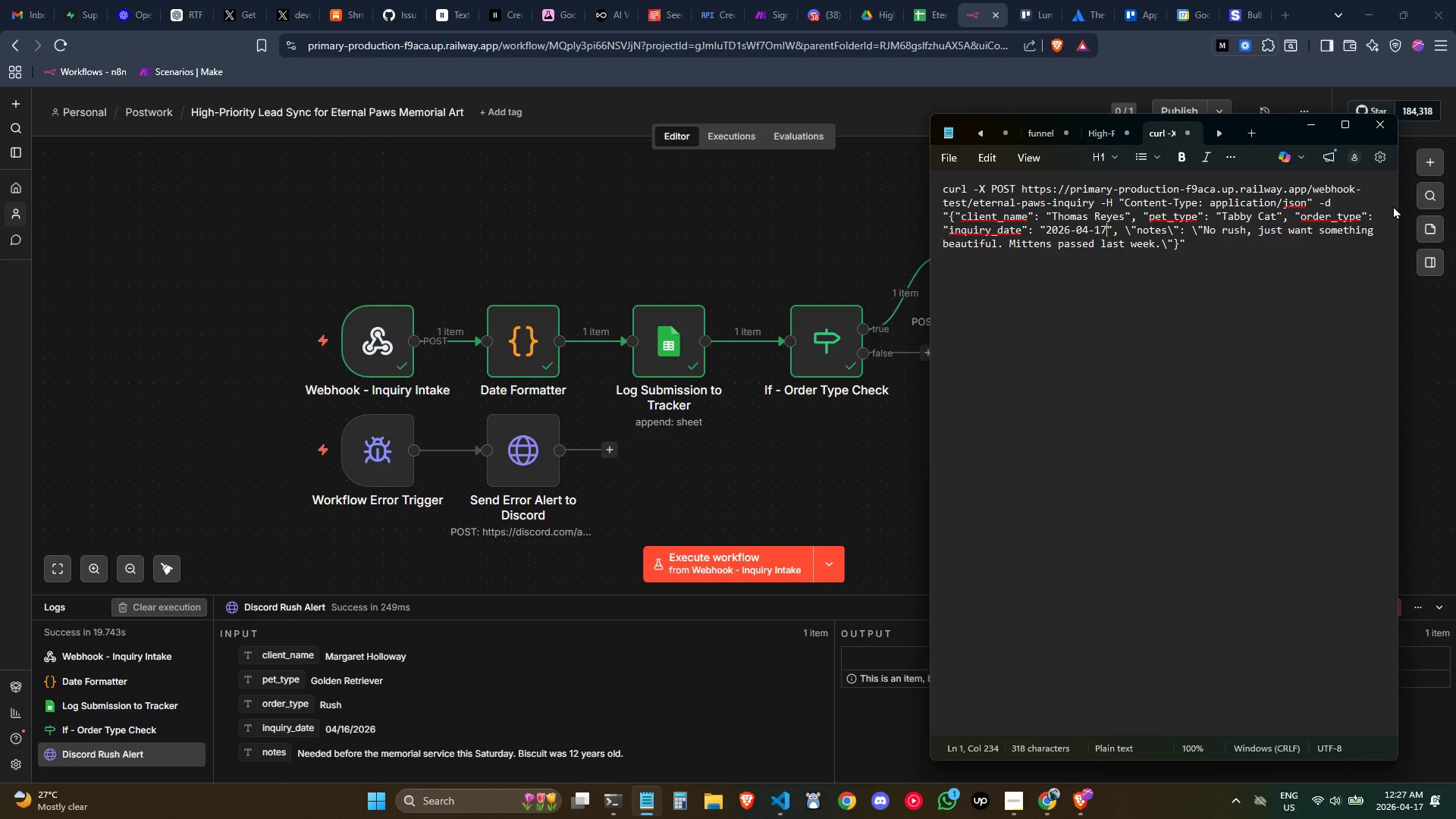 
key(Backslash)
 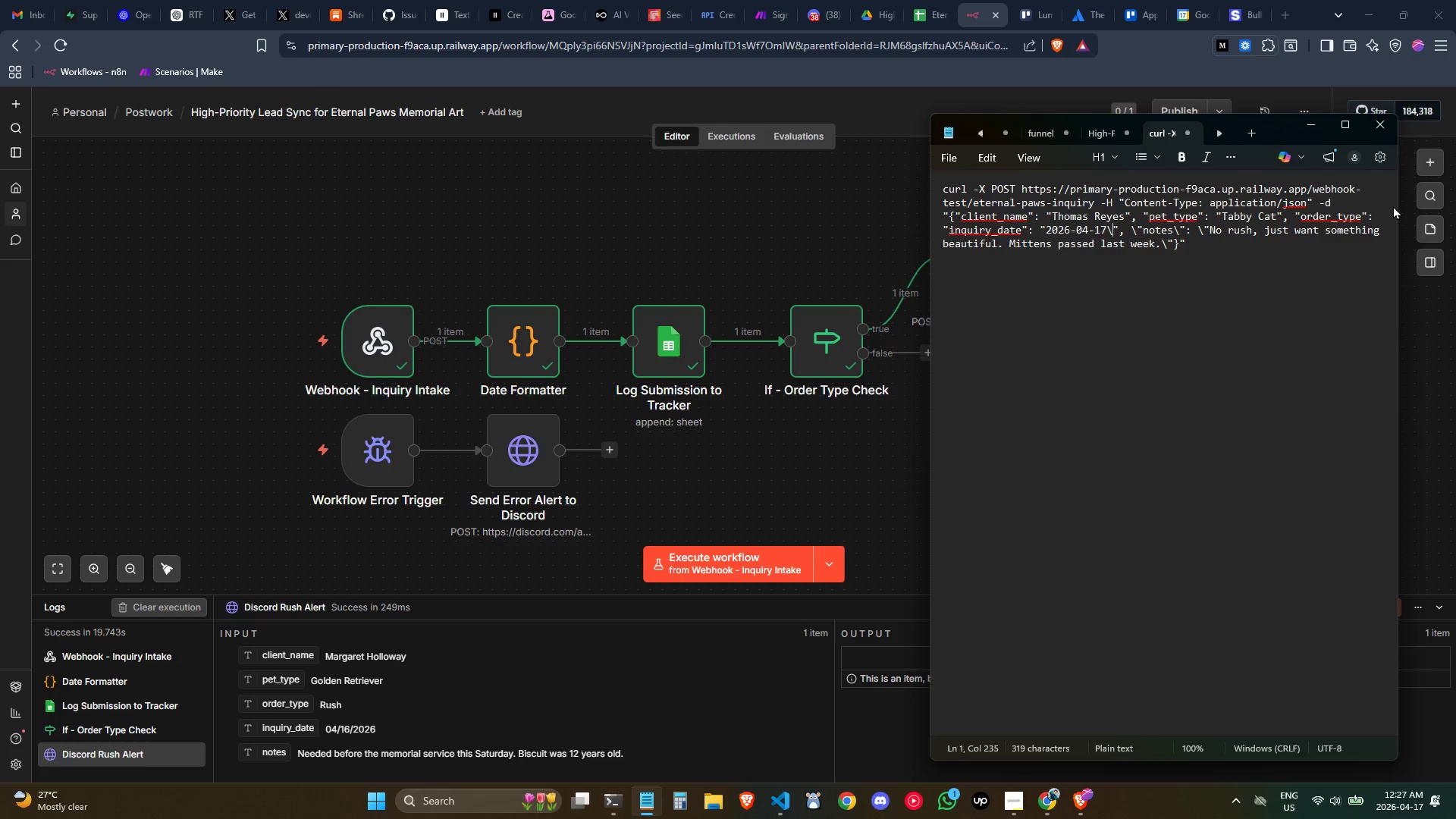 
key(Control+ArrowLeft)
 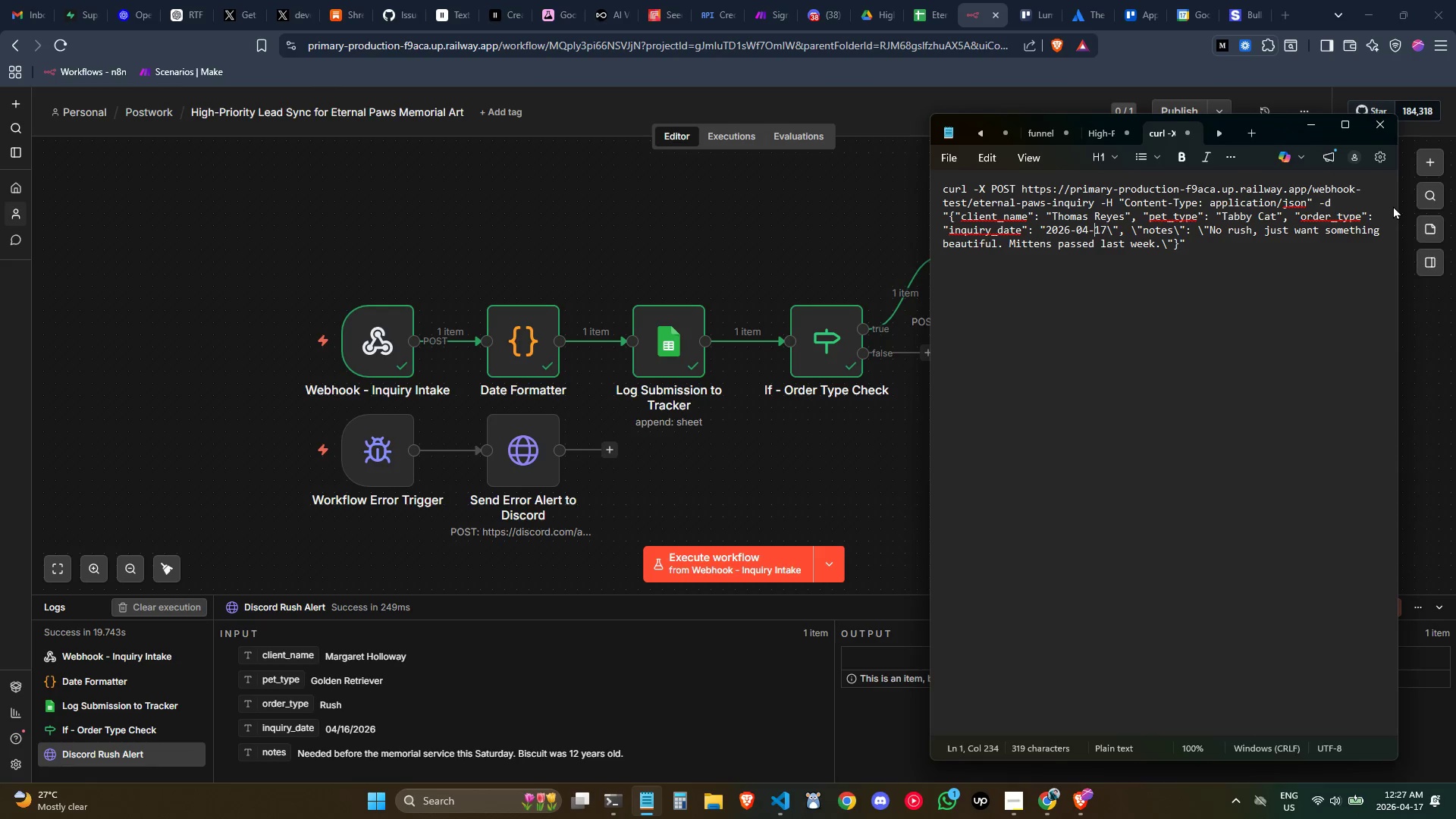 
key(Control+ArrowLeft)
 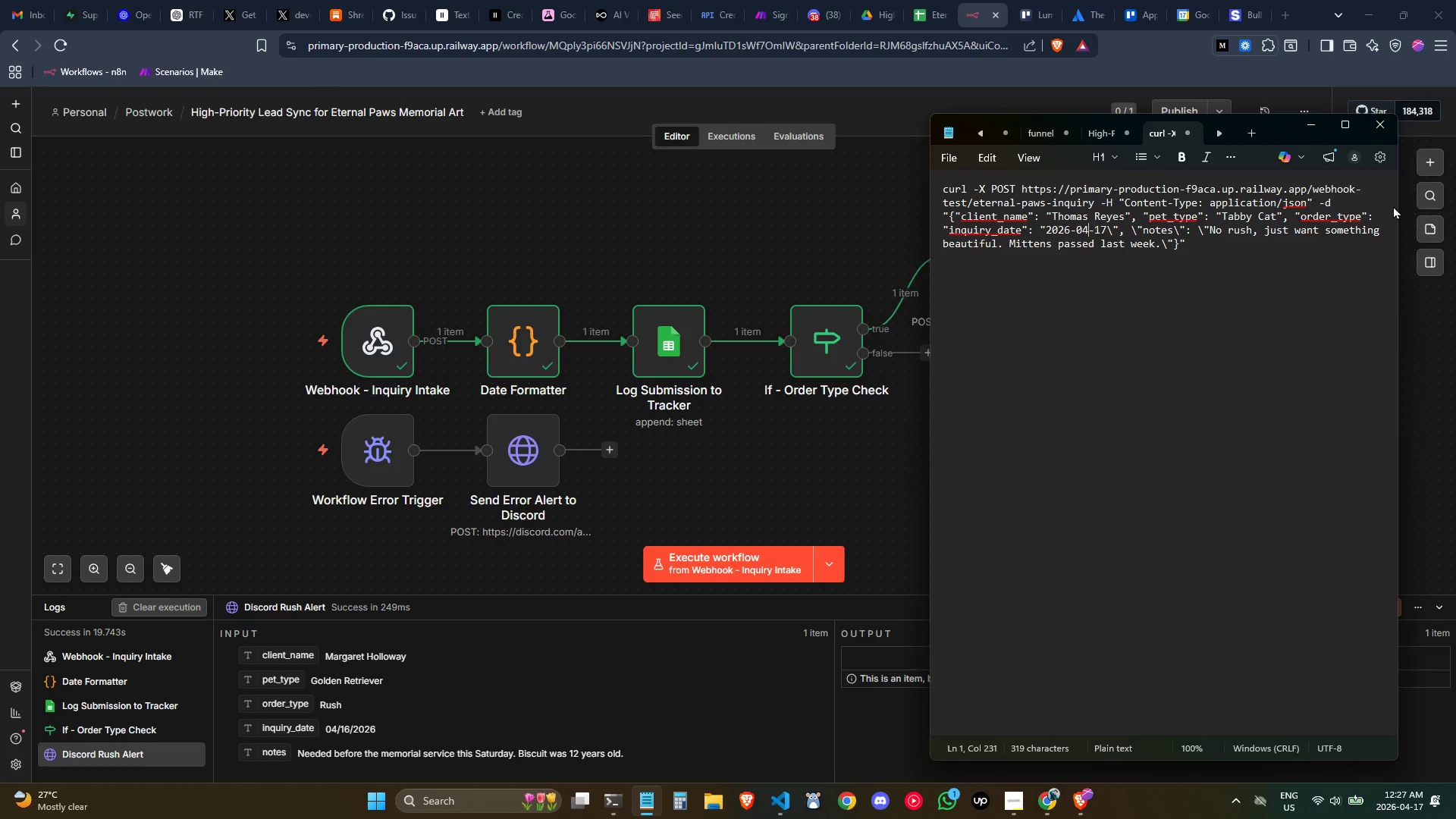 
key(Control+ArrowLeft)
 